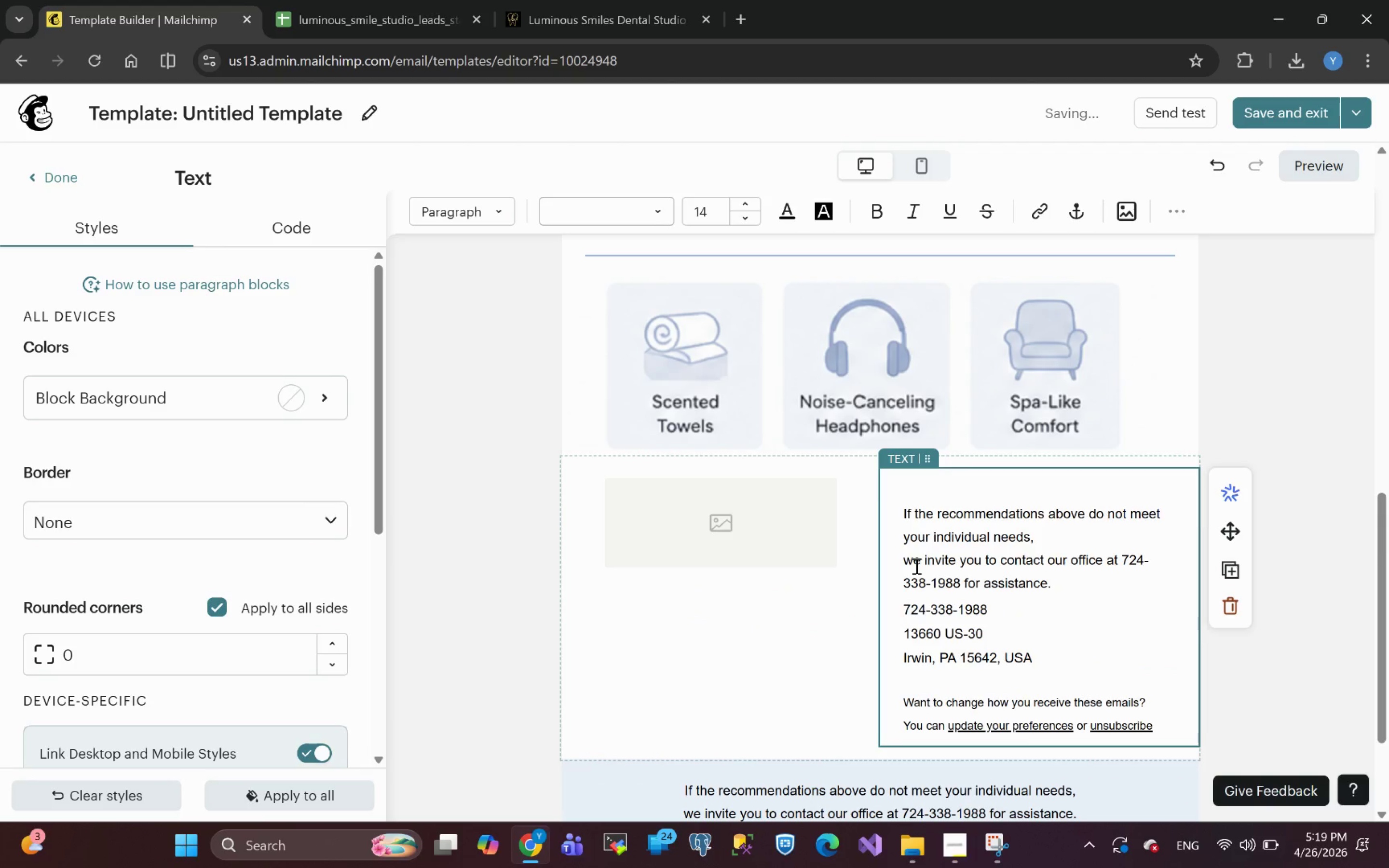 
key(Backspace)
 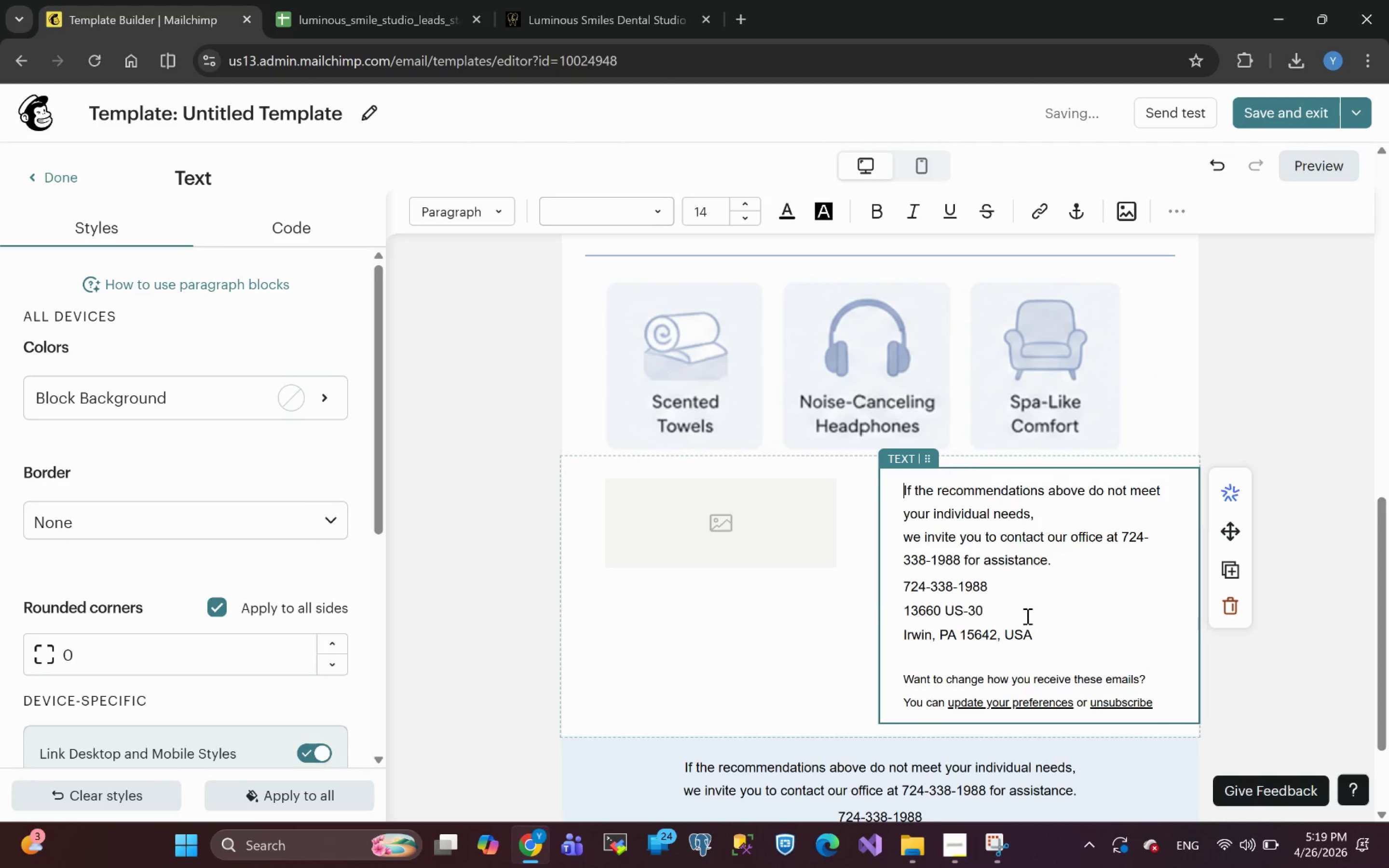 
left_click_drag(start_coordinate=[1038, 633], to_coordinate=[886, 579])
 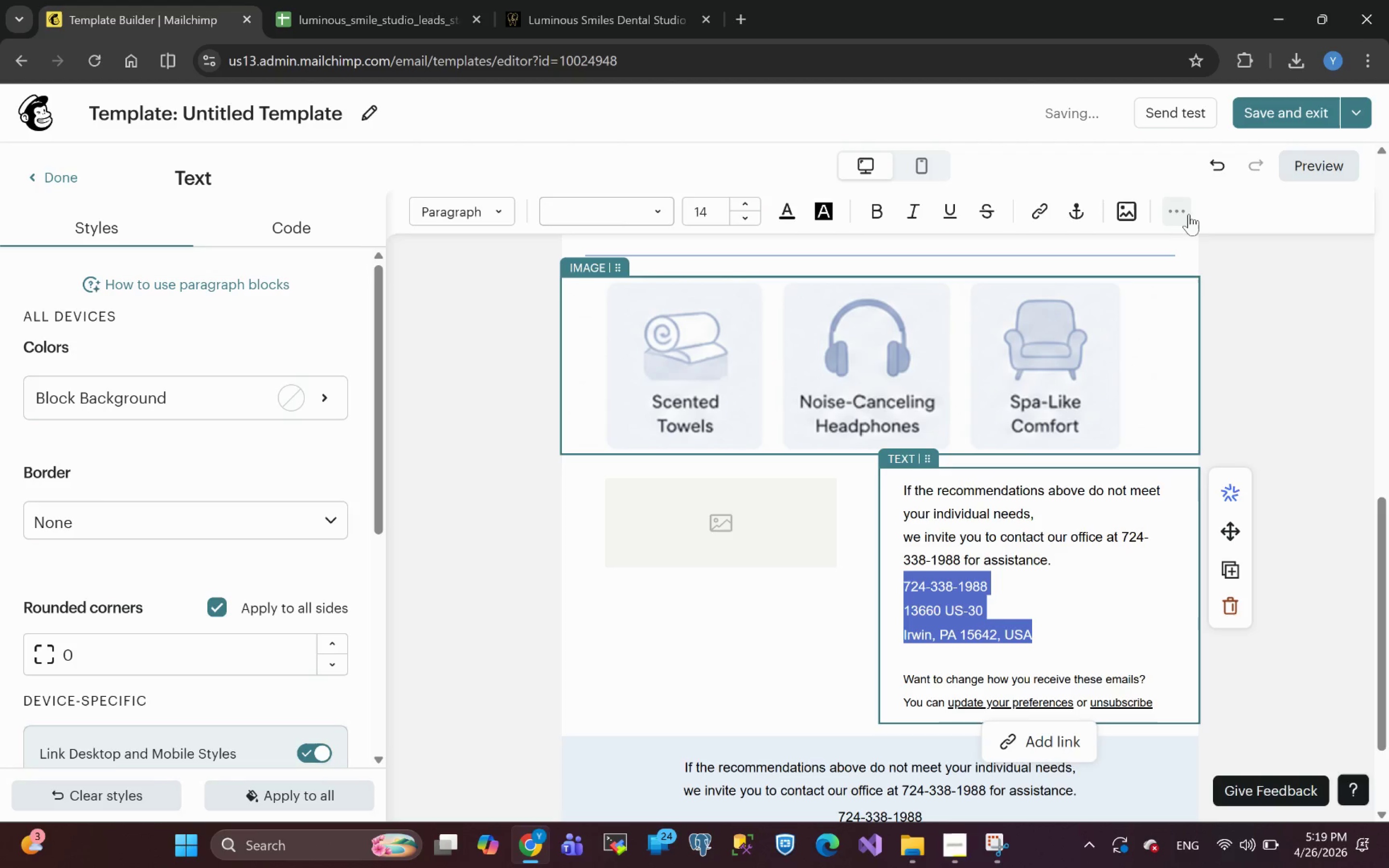 
left_click([1185, 215])
 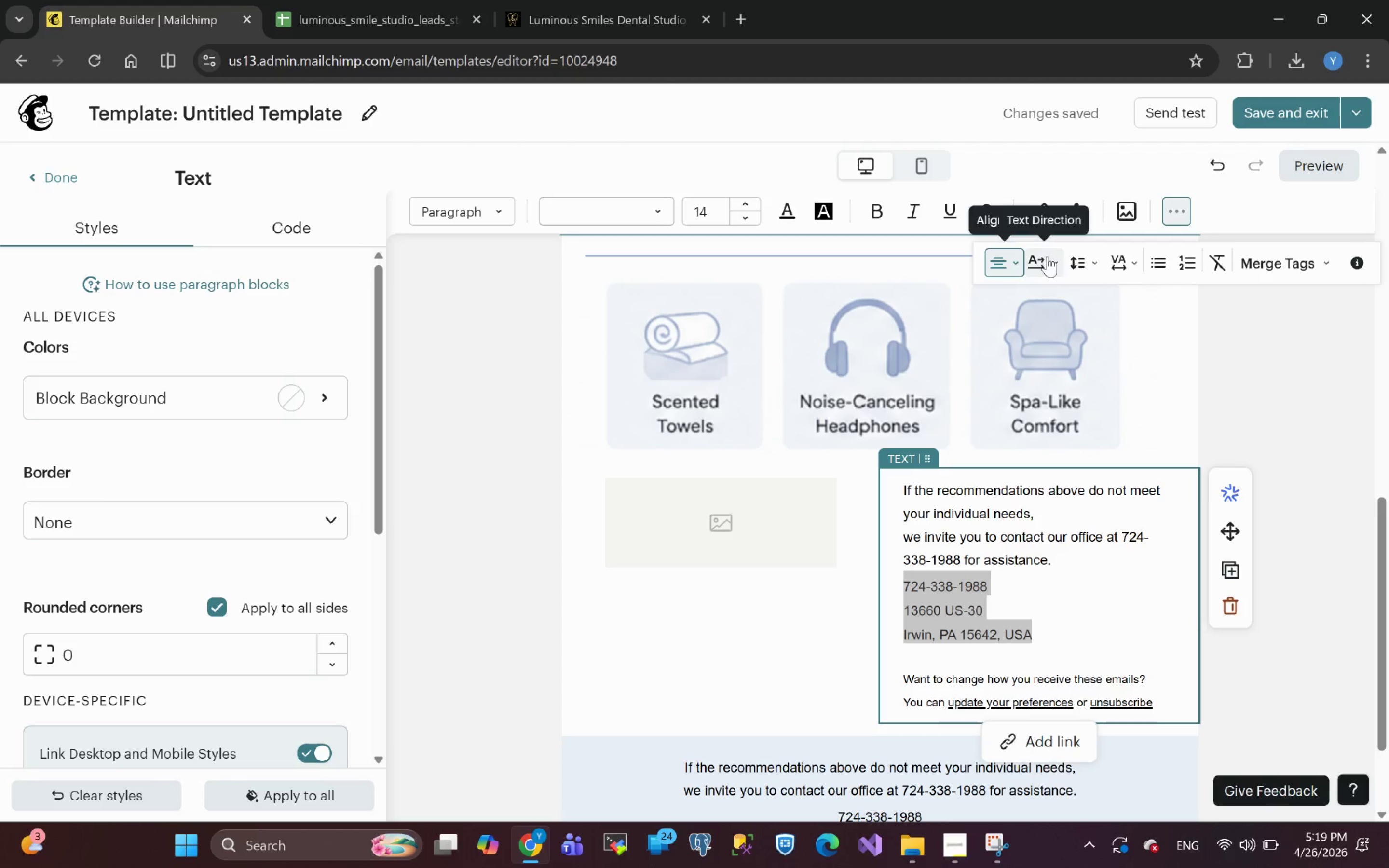 
left_click([1016, 259])
 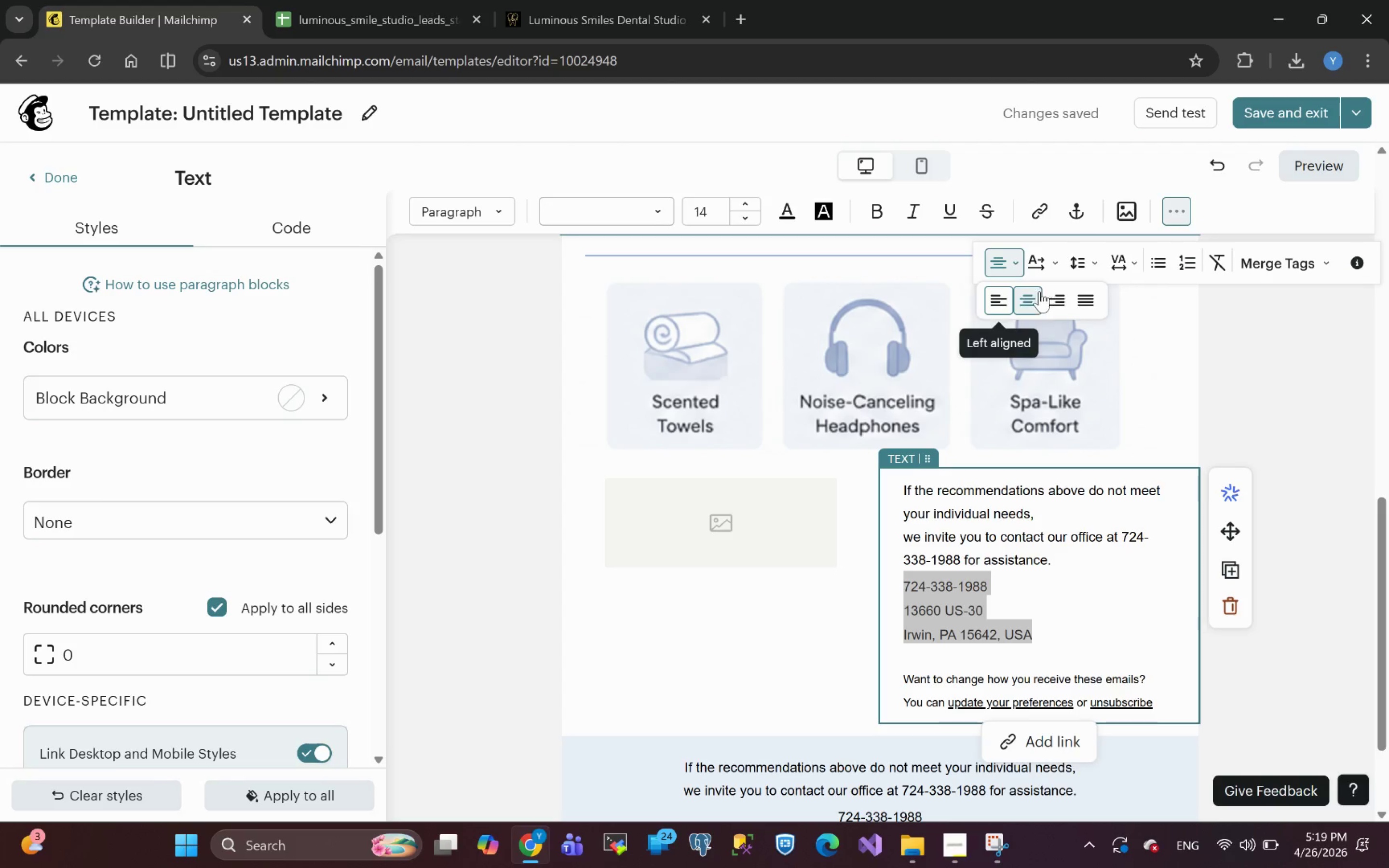 
left_click([1027, 297])
 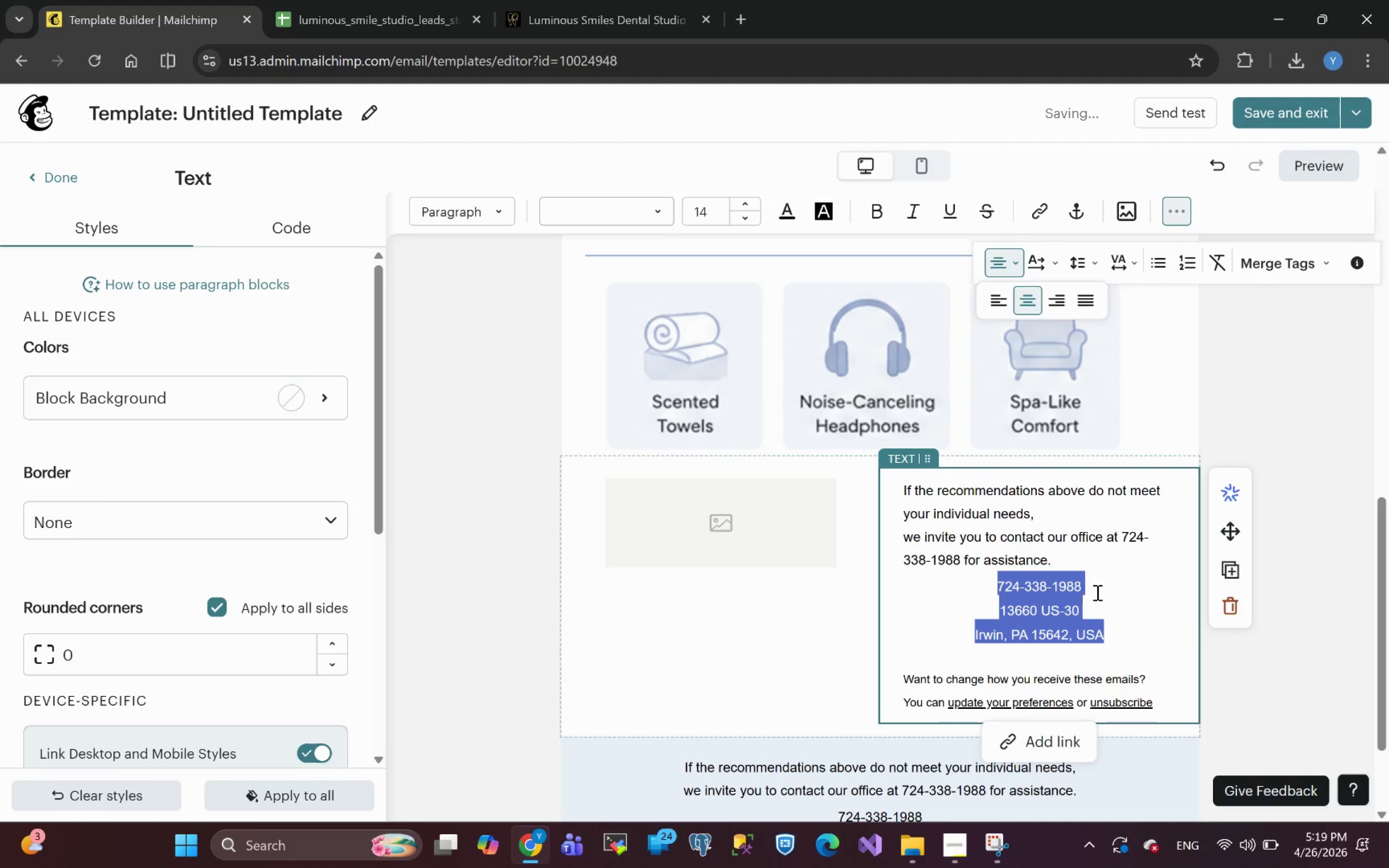 
left_click([1096, 595])
 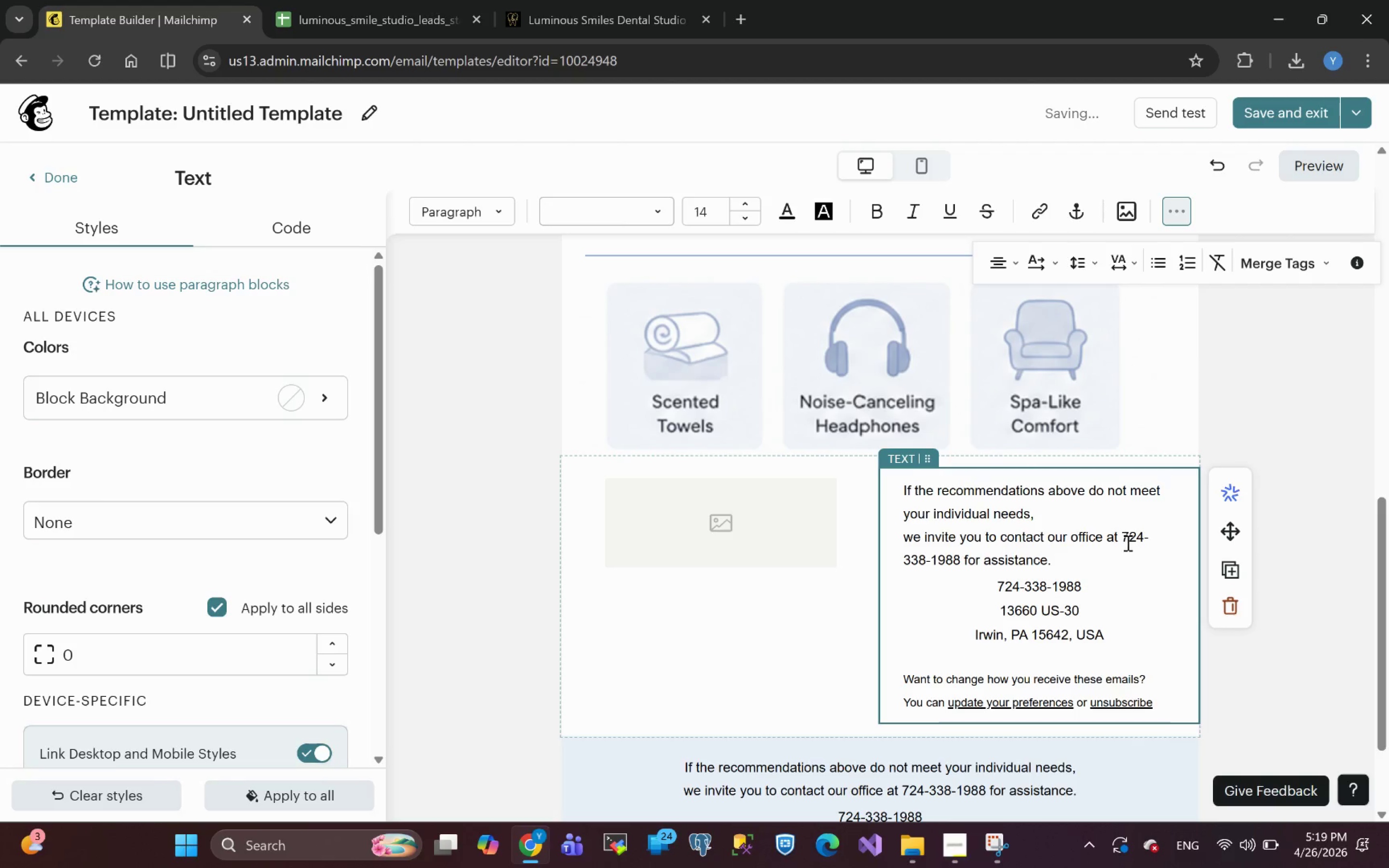 
wait(5.53)
 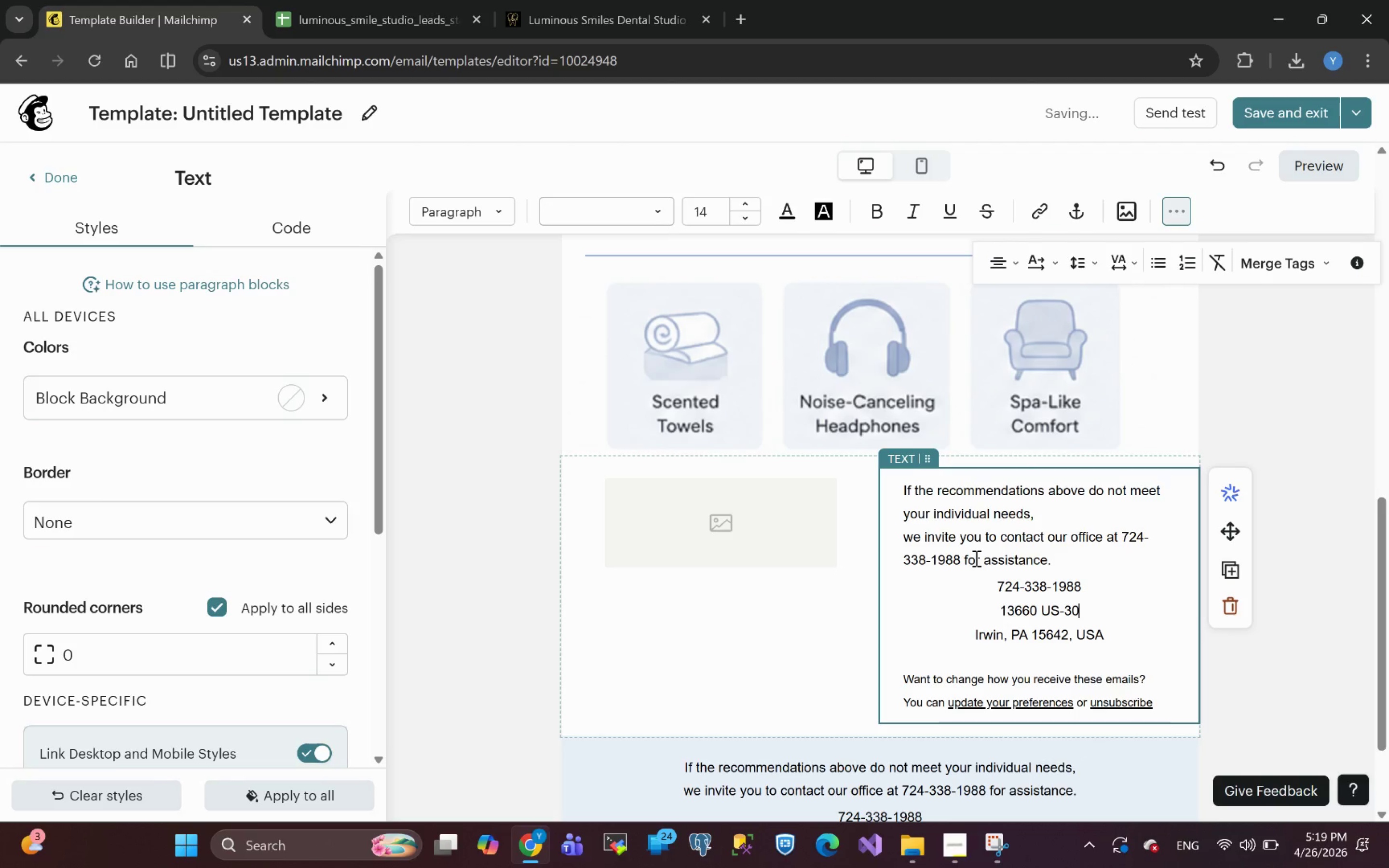 
left_click_drag(start_coordinate=[1122, 537], to_coordinate=[960, 564])
 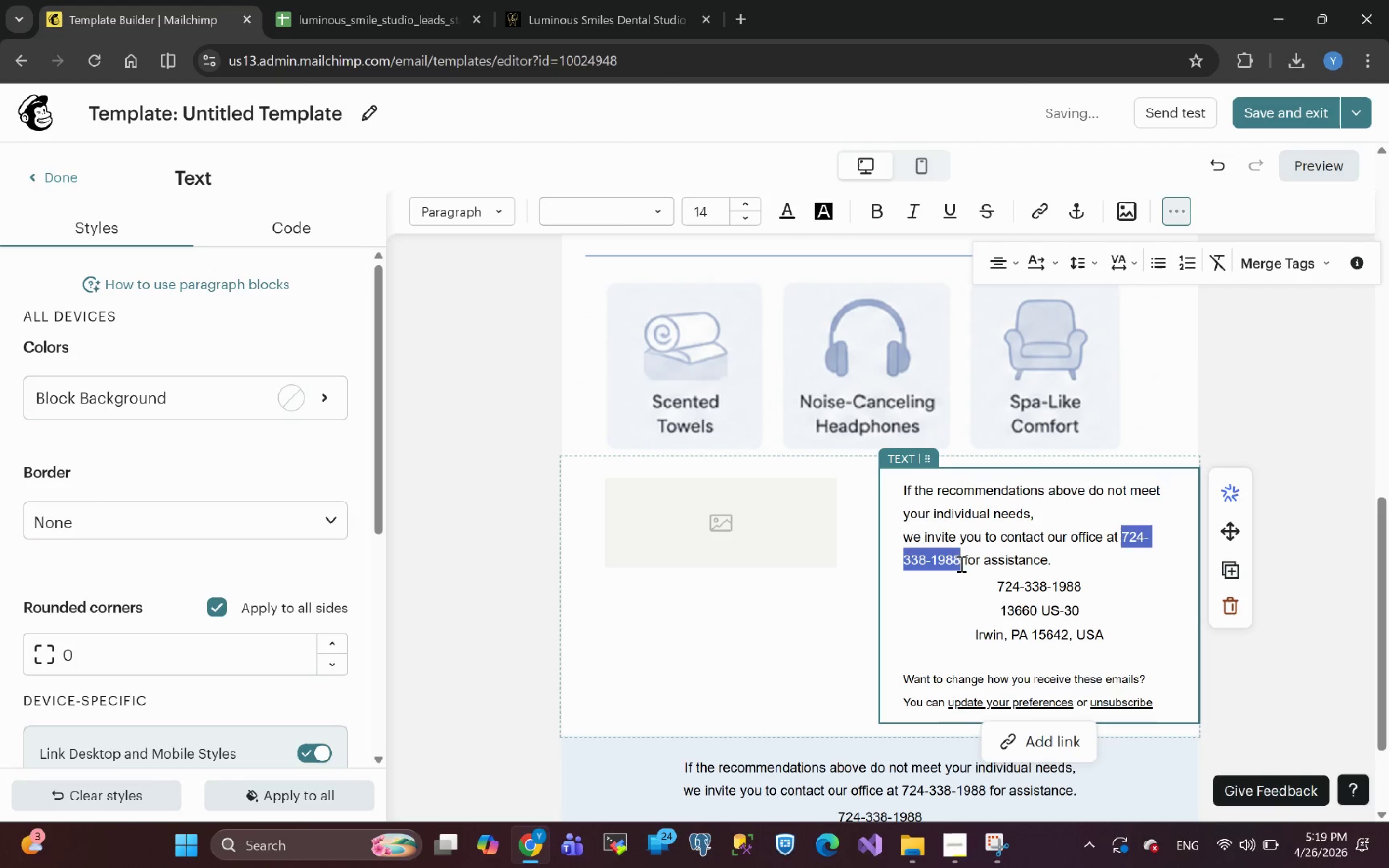 
key(Control+B)
 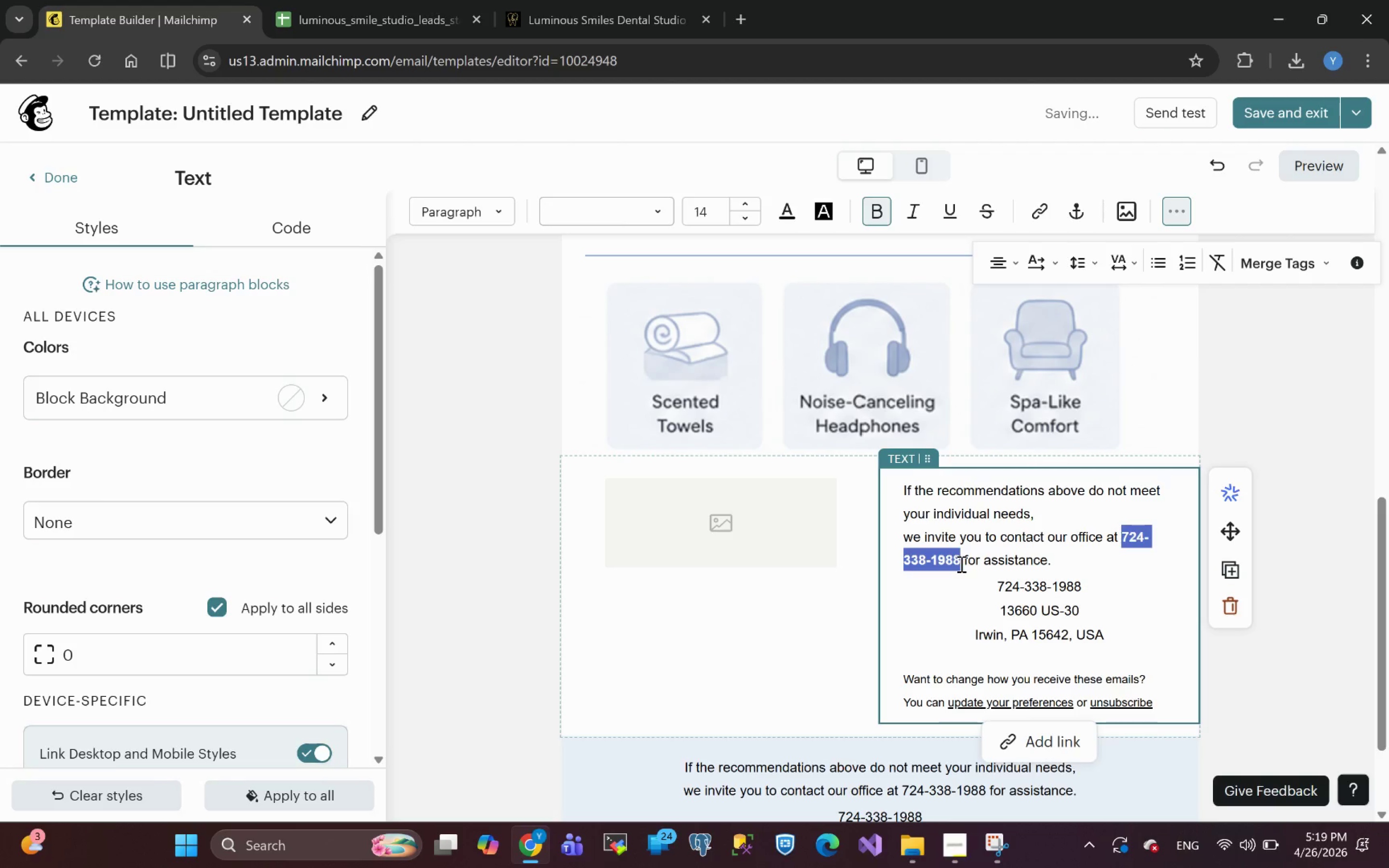 
key(Control+I)
 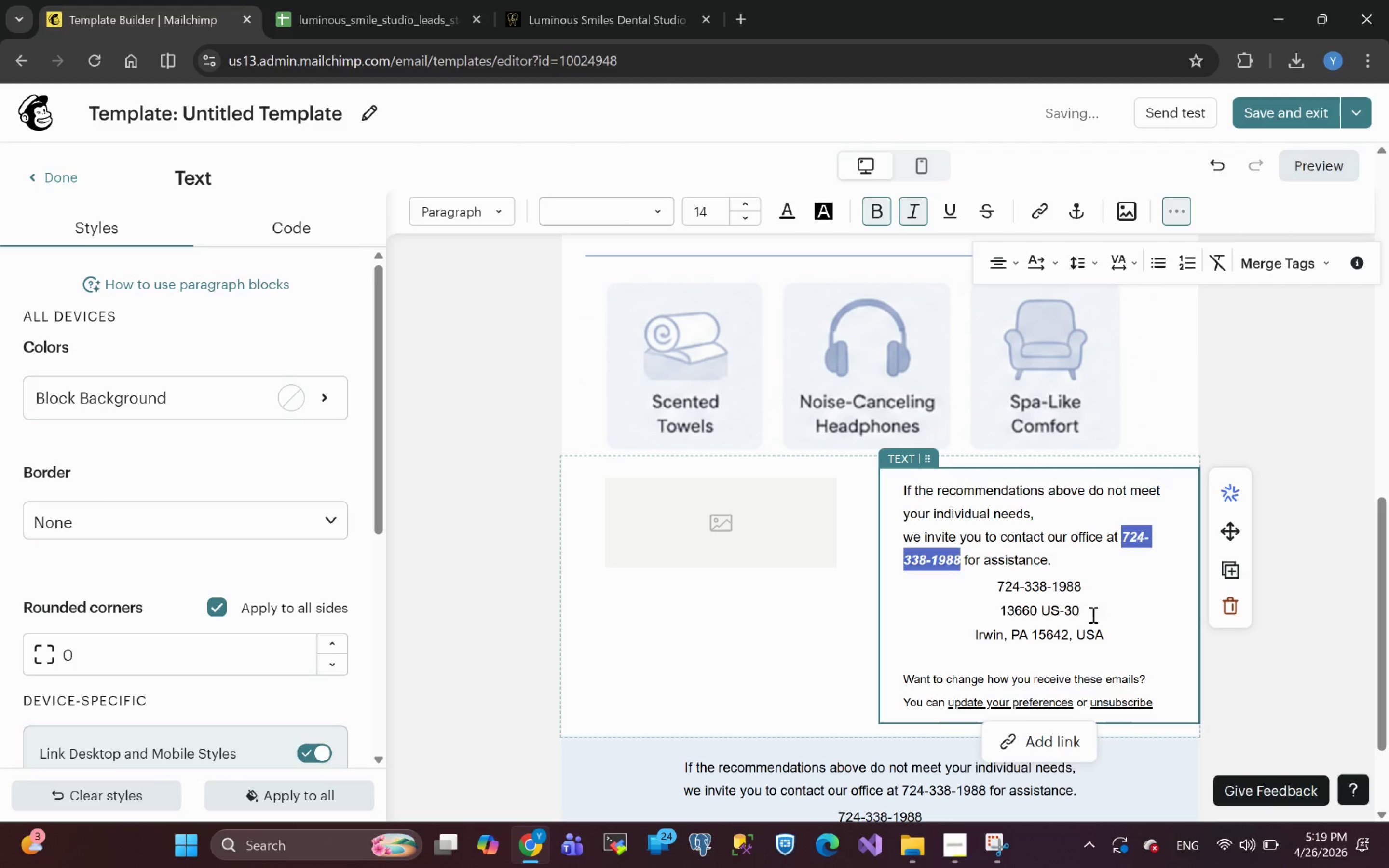 
left_click([1130, 599])
 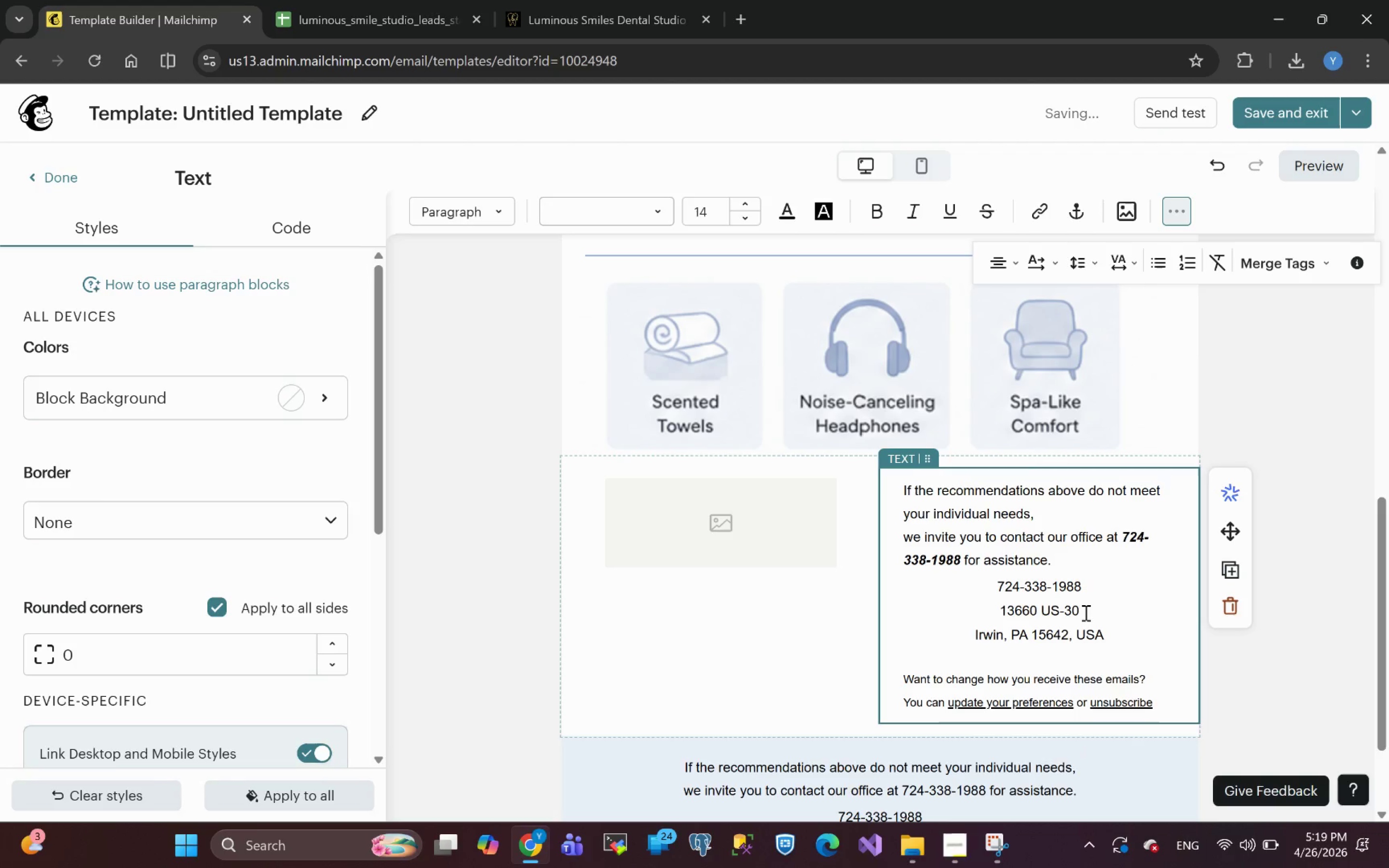 
left_click_drag(start_coordinate=[1085, 612], to_coordinate=[994, 590])
 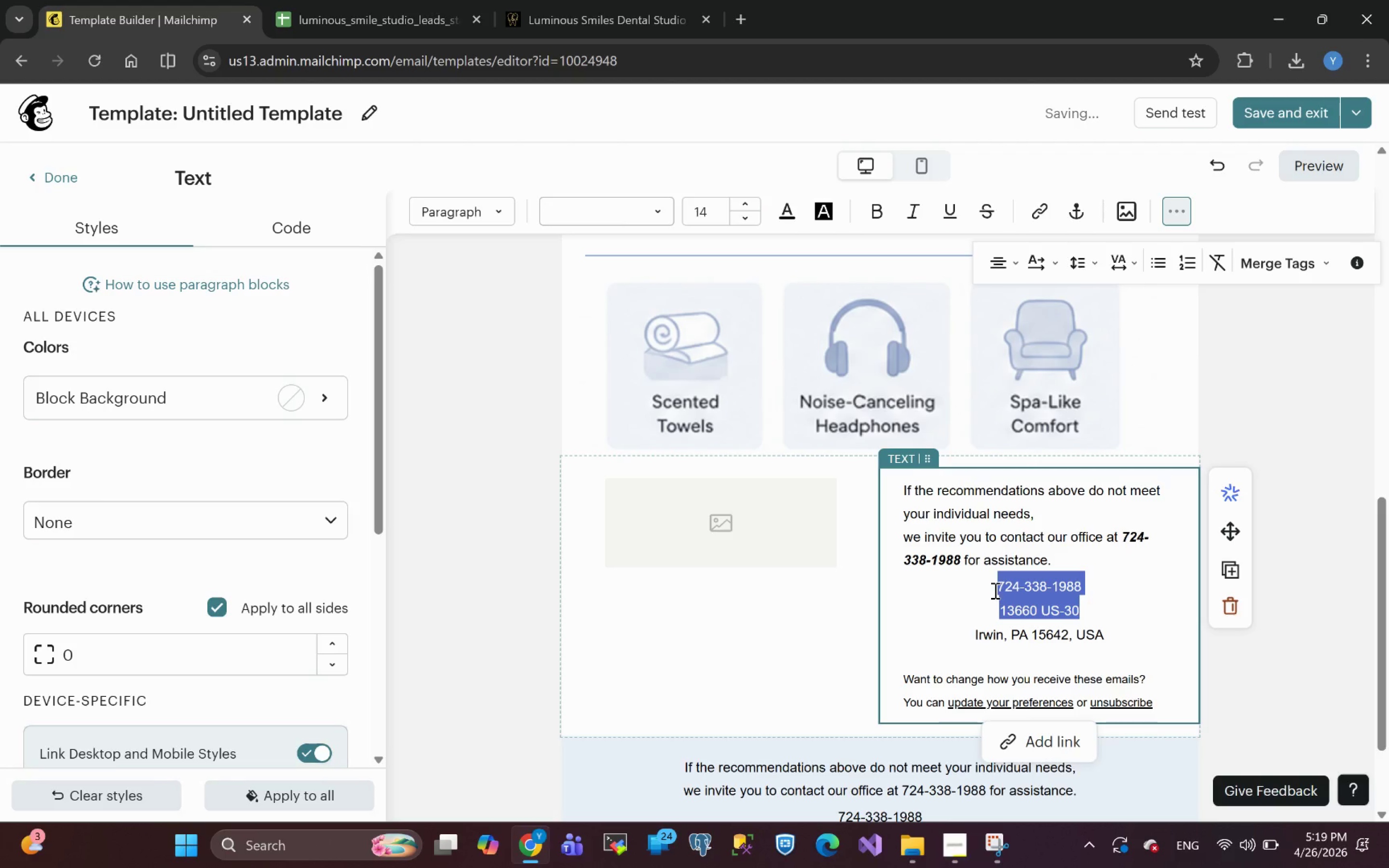 
key(Control+B)
 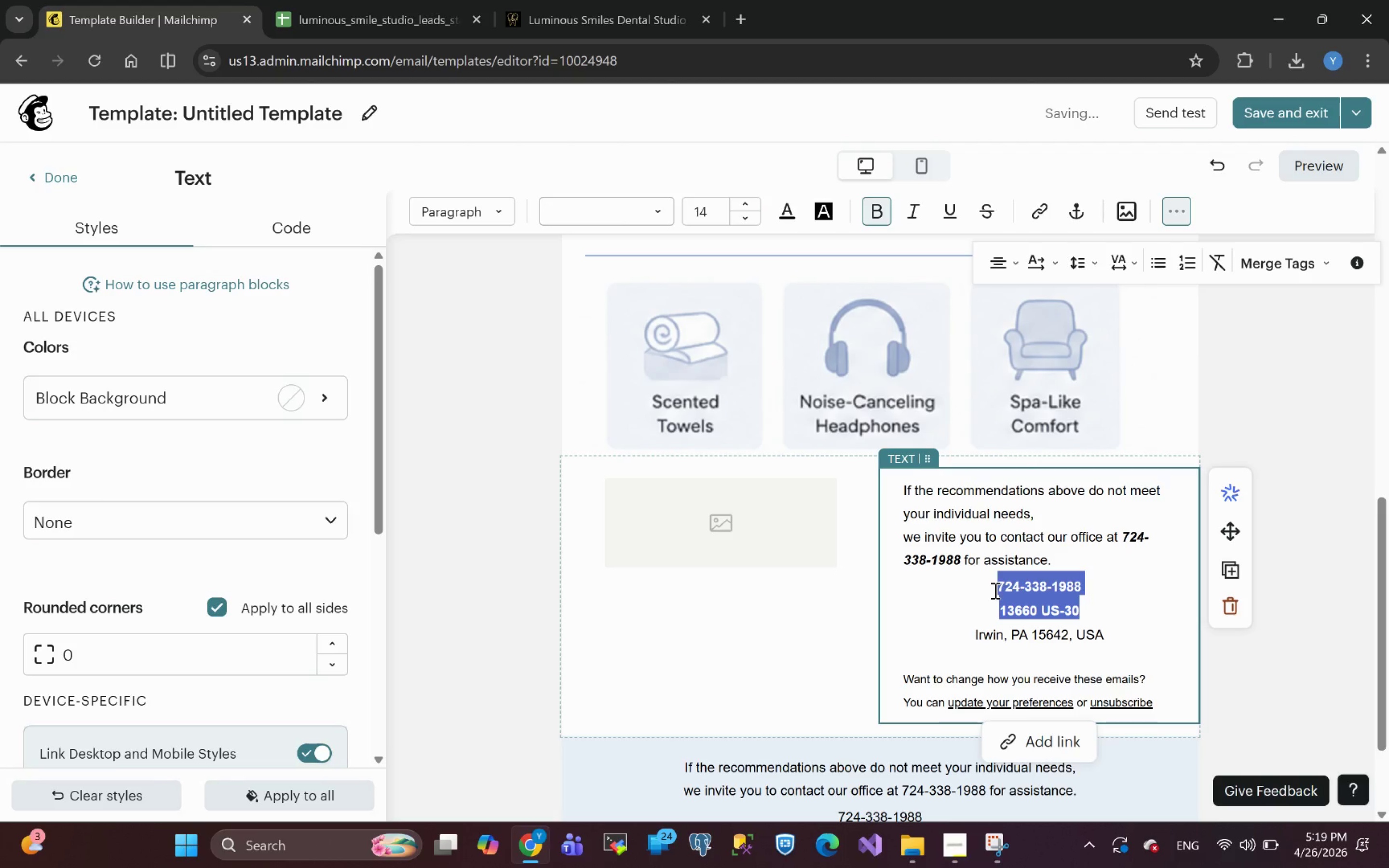 
key(Control+I)
 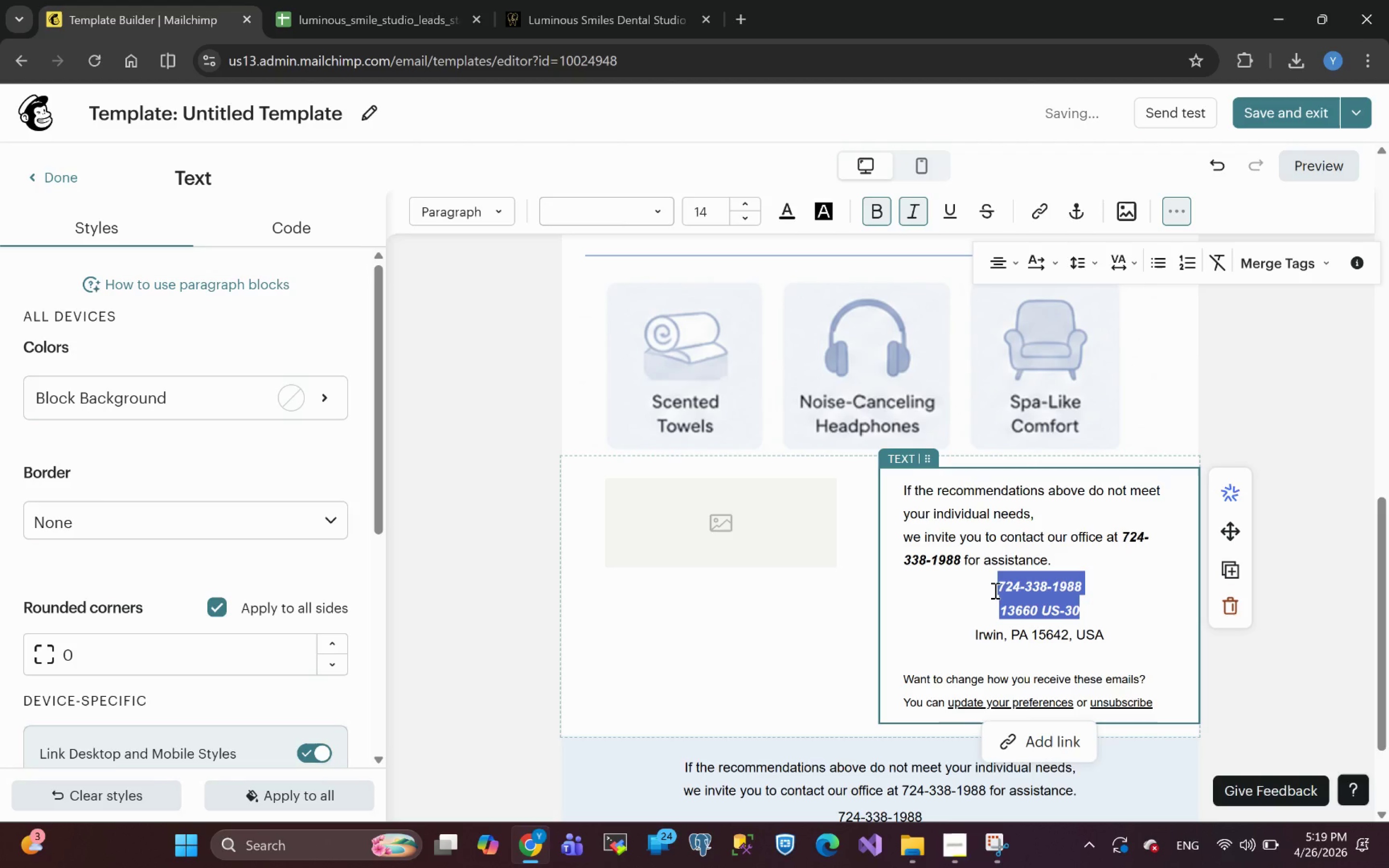 
key(Control+I)
 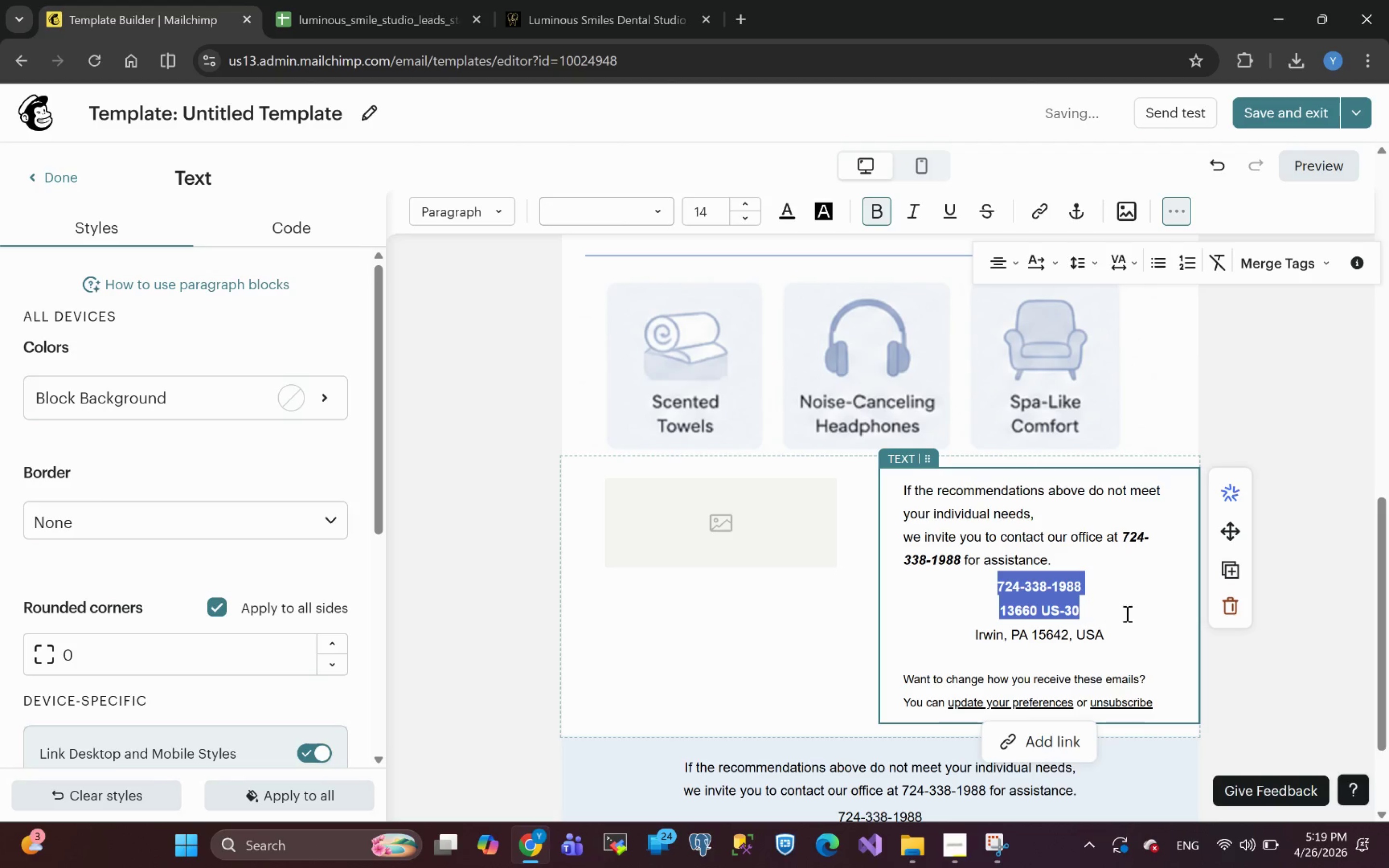 
left_click([1148, 617])
 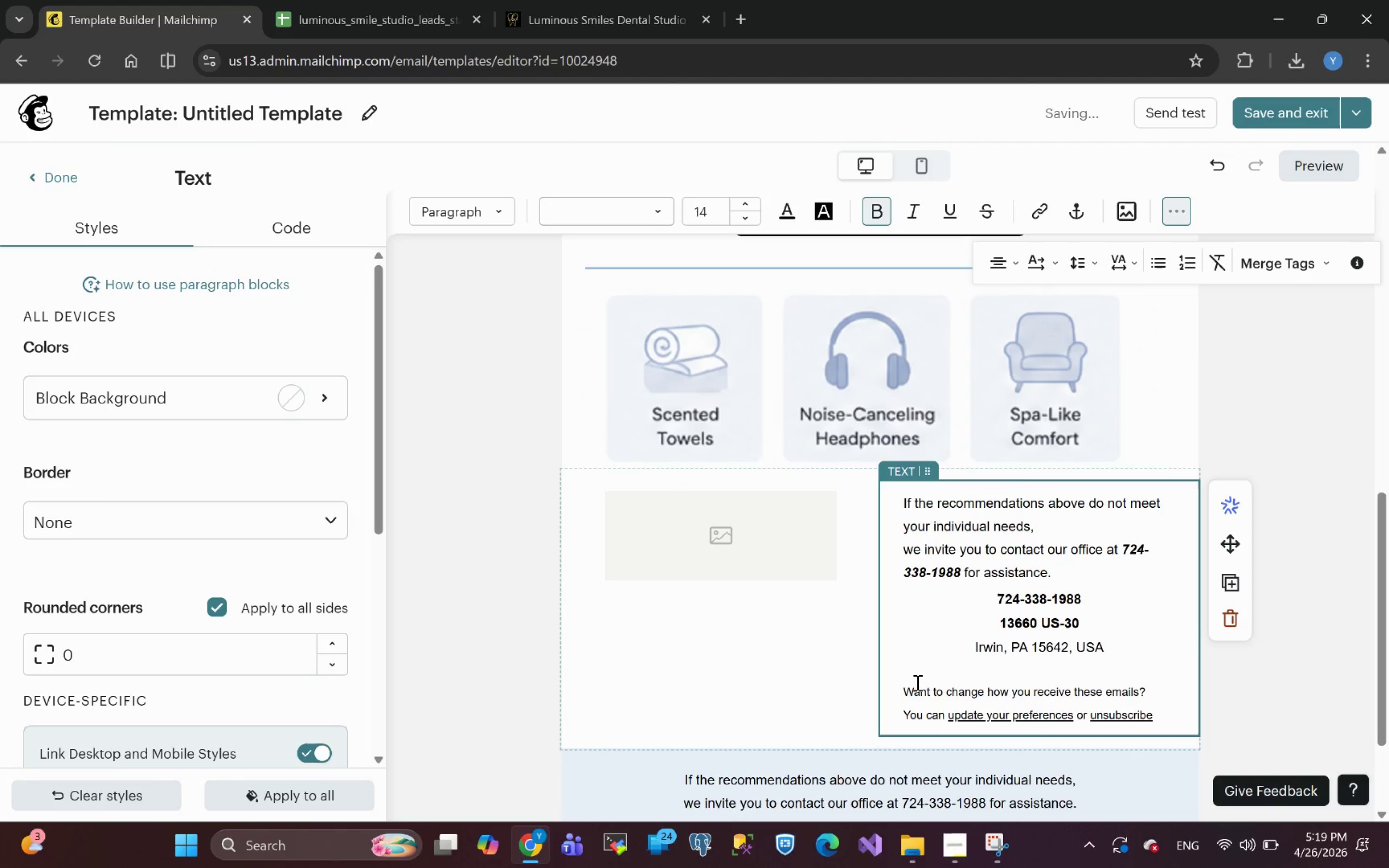 
wait(6.72)
 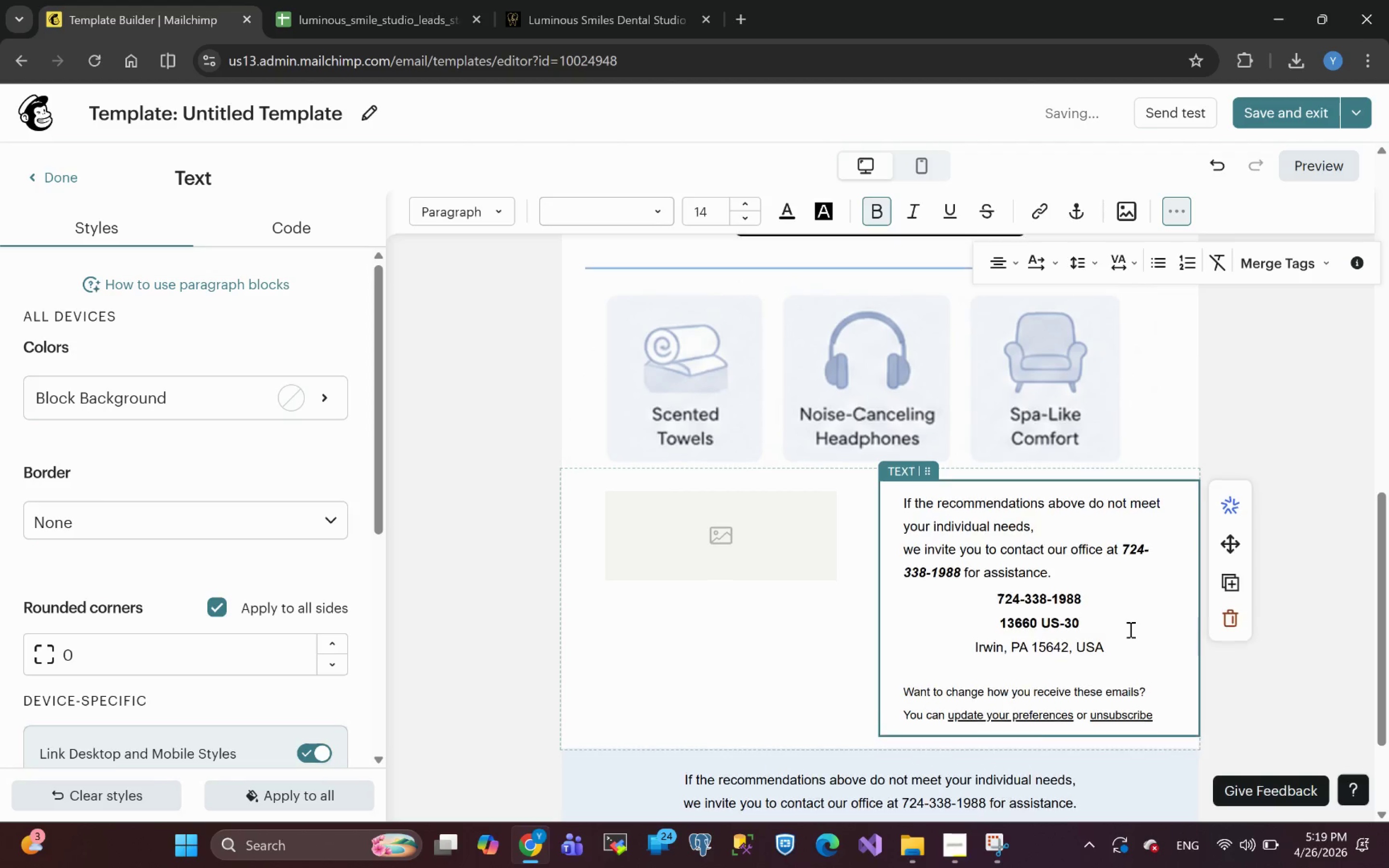 
left_click([897, 647])
 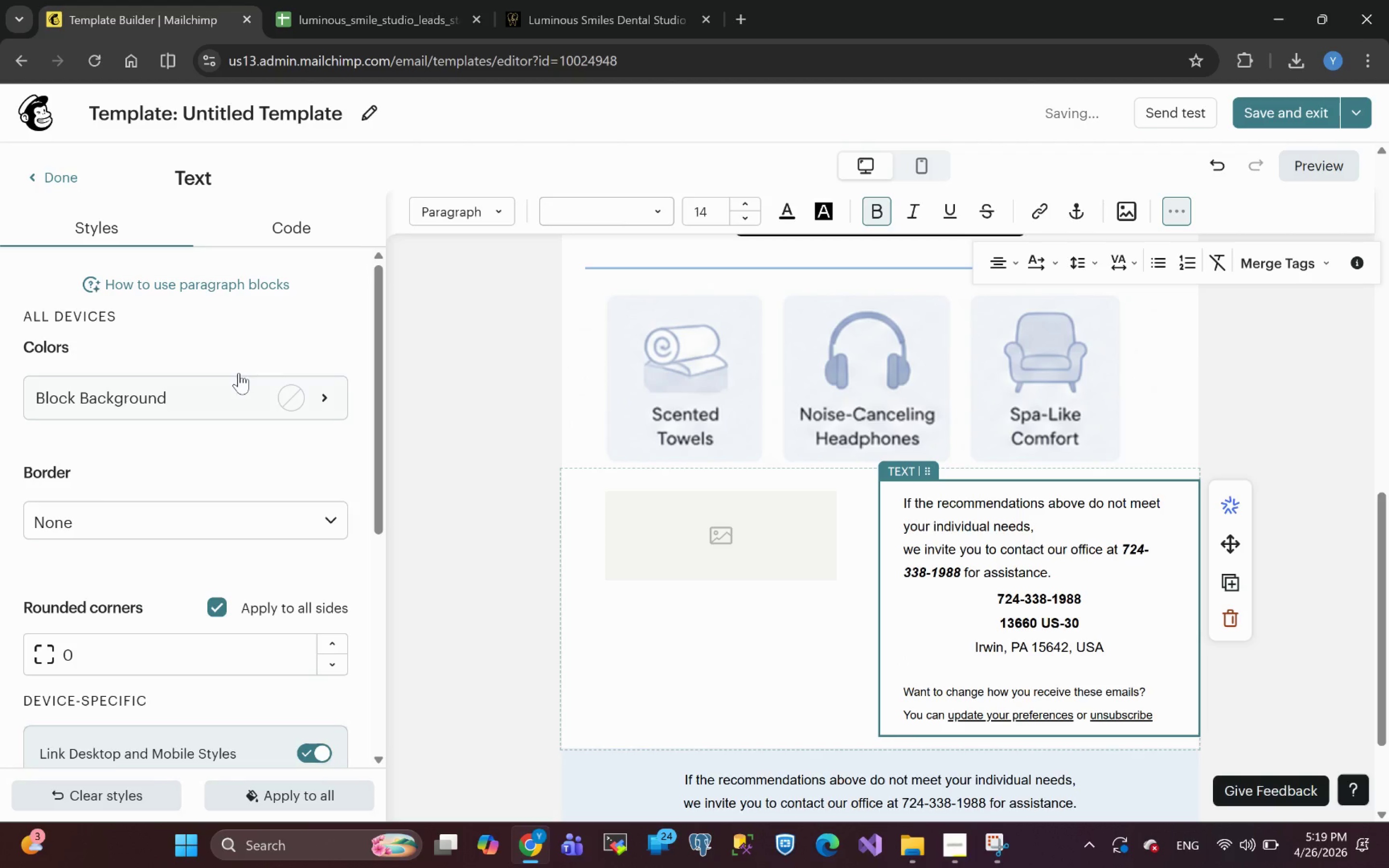 
left_click([225, 408])
 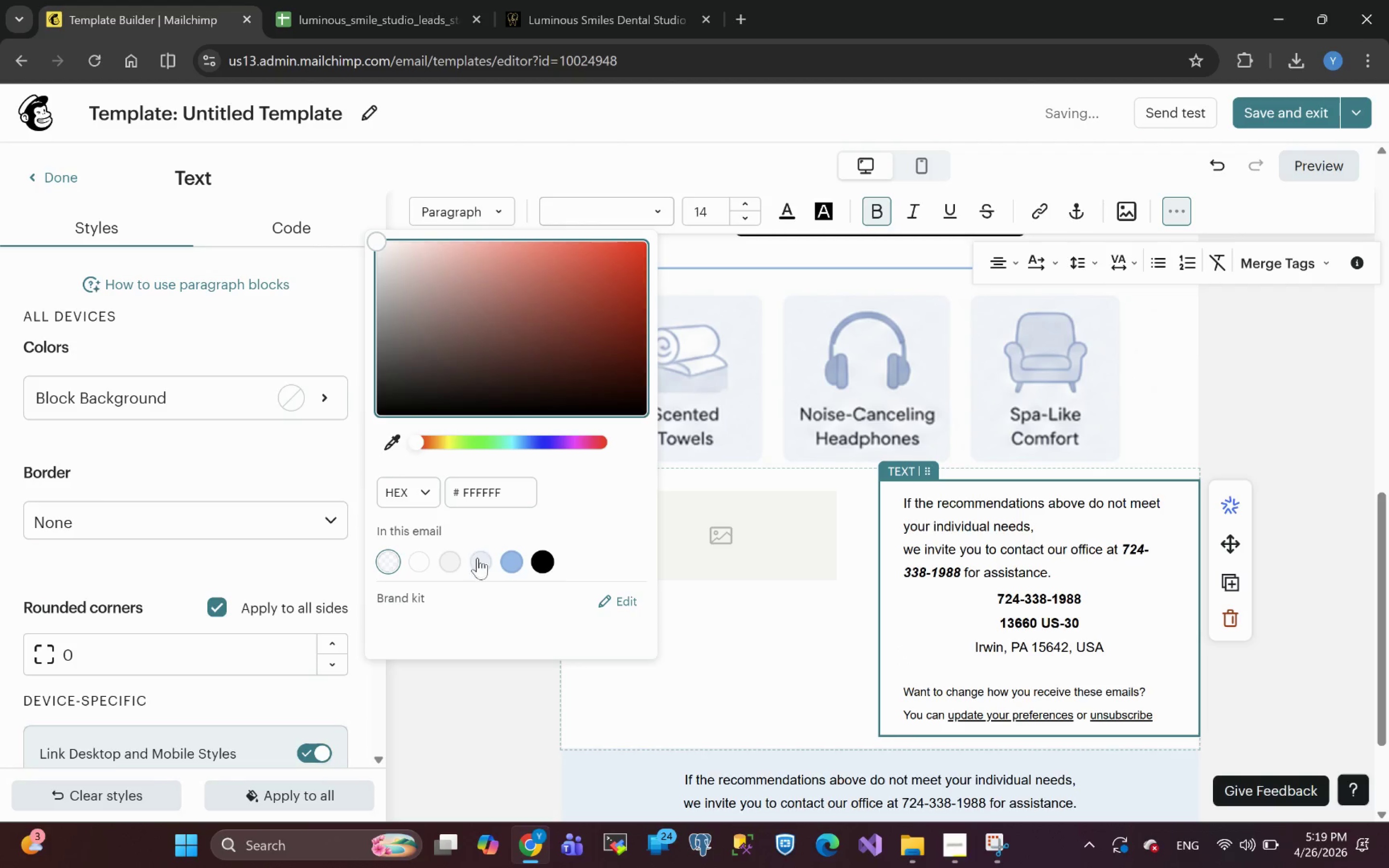 
left_click([481, 569])
 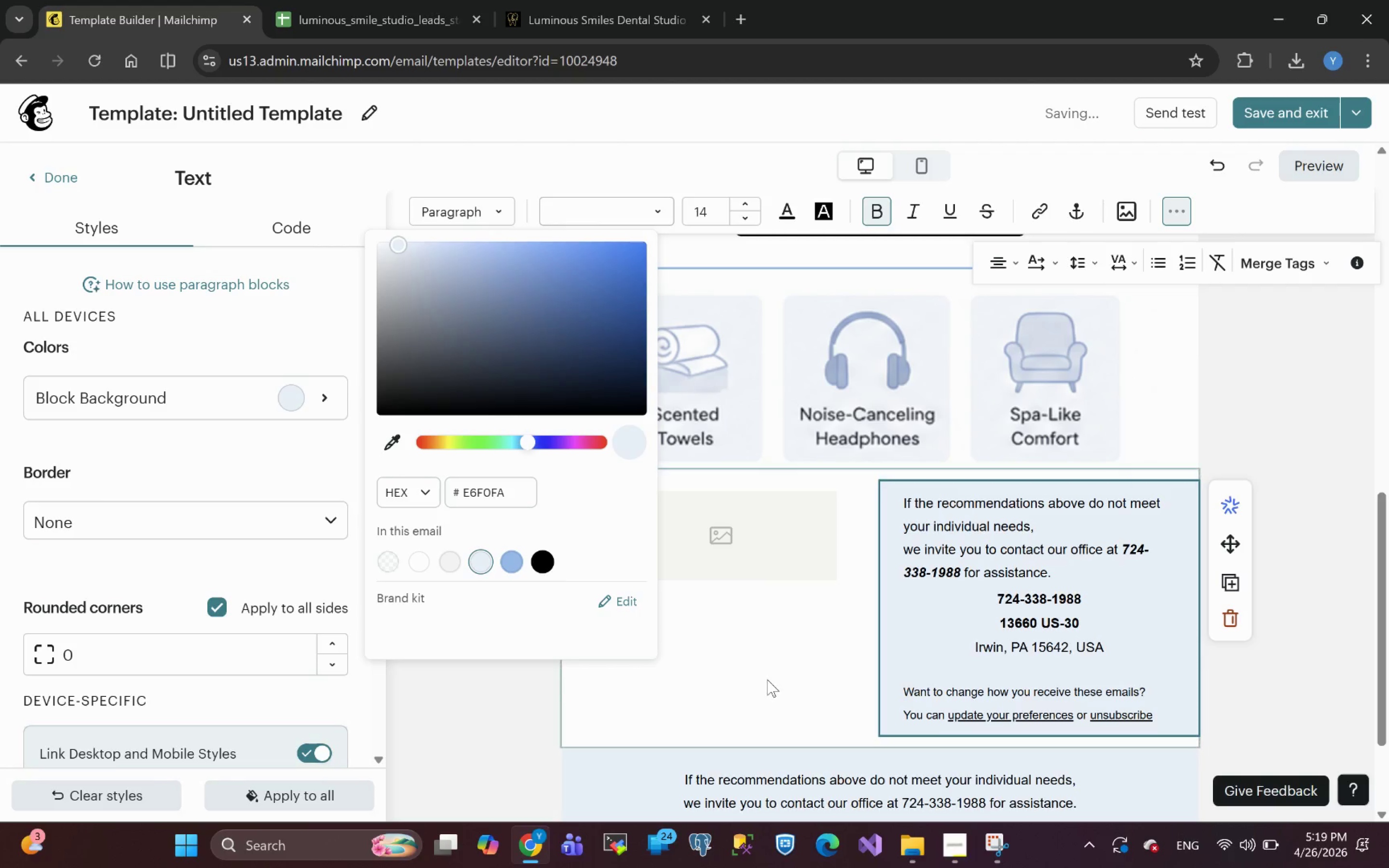 
left_click([767, 680])
 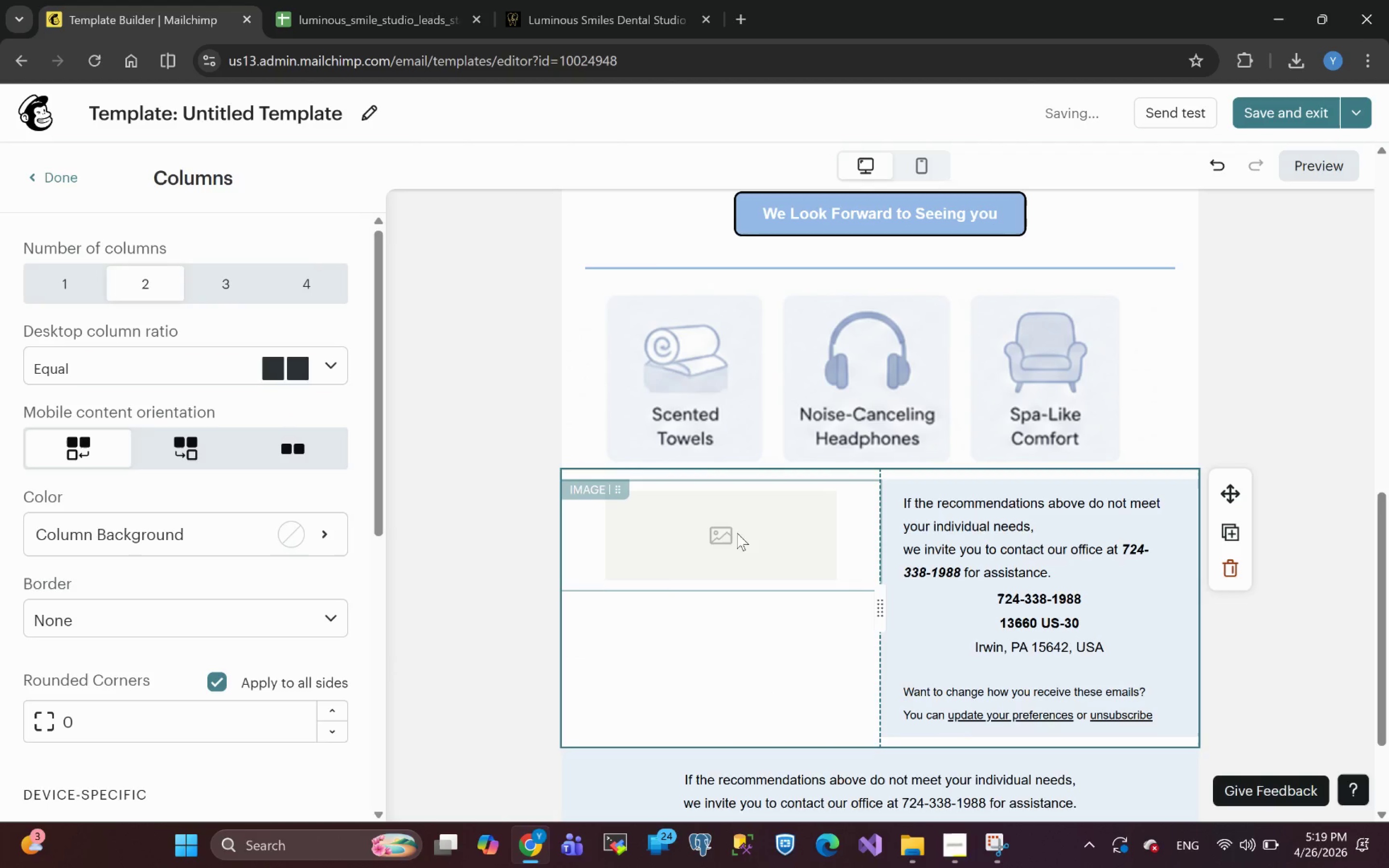 
left_click([721, 524])
 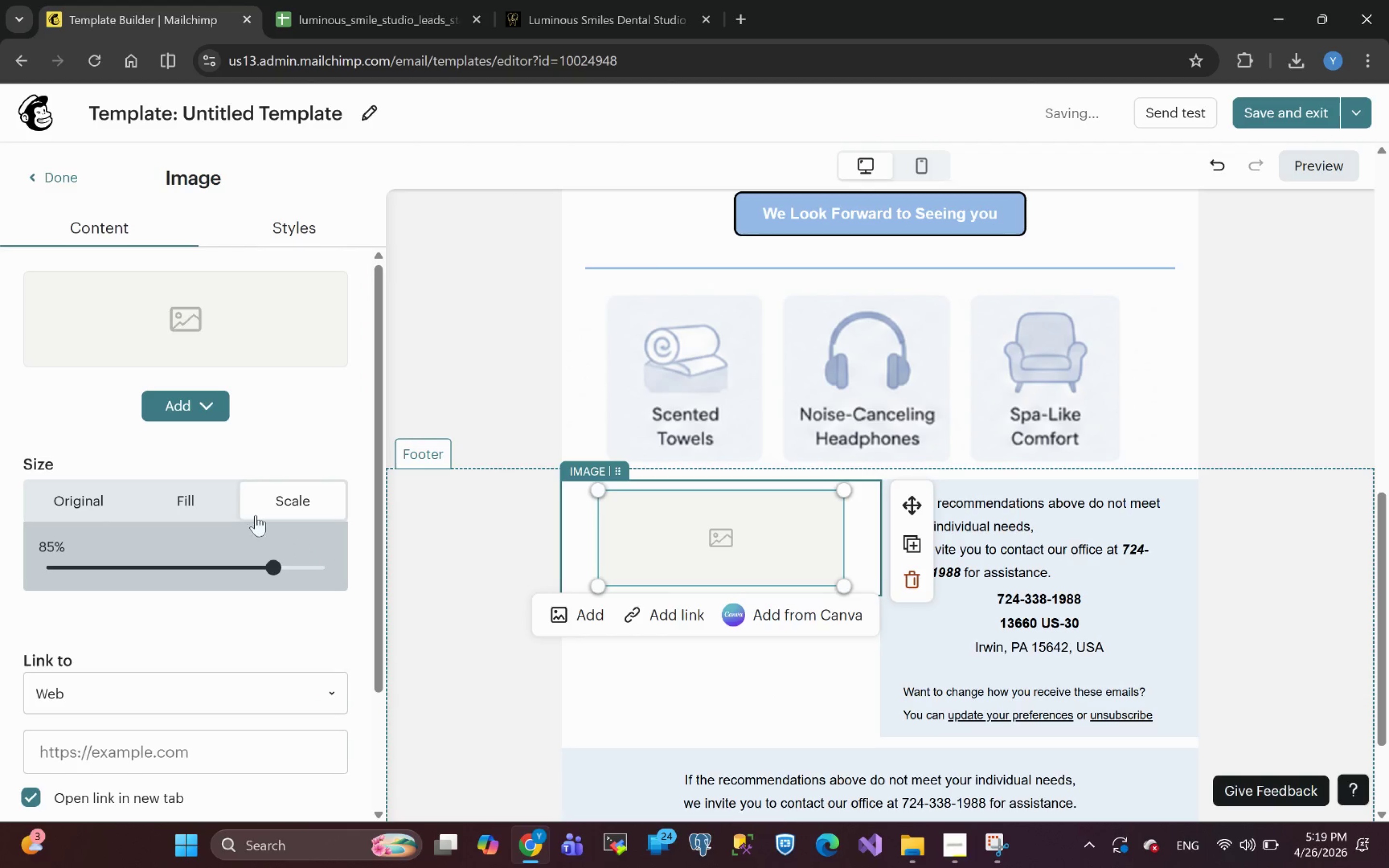 
left_click_drag(start_coordinate=[193, 346], to_coordinate=[191, 405])
 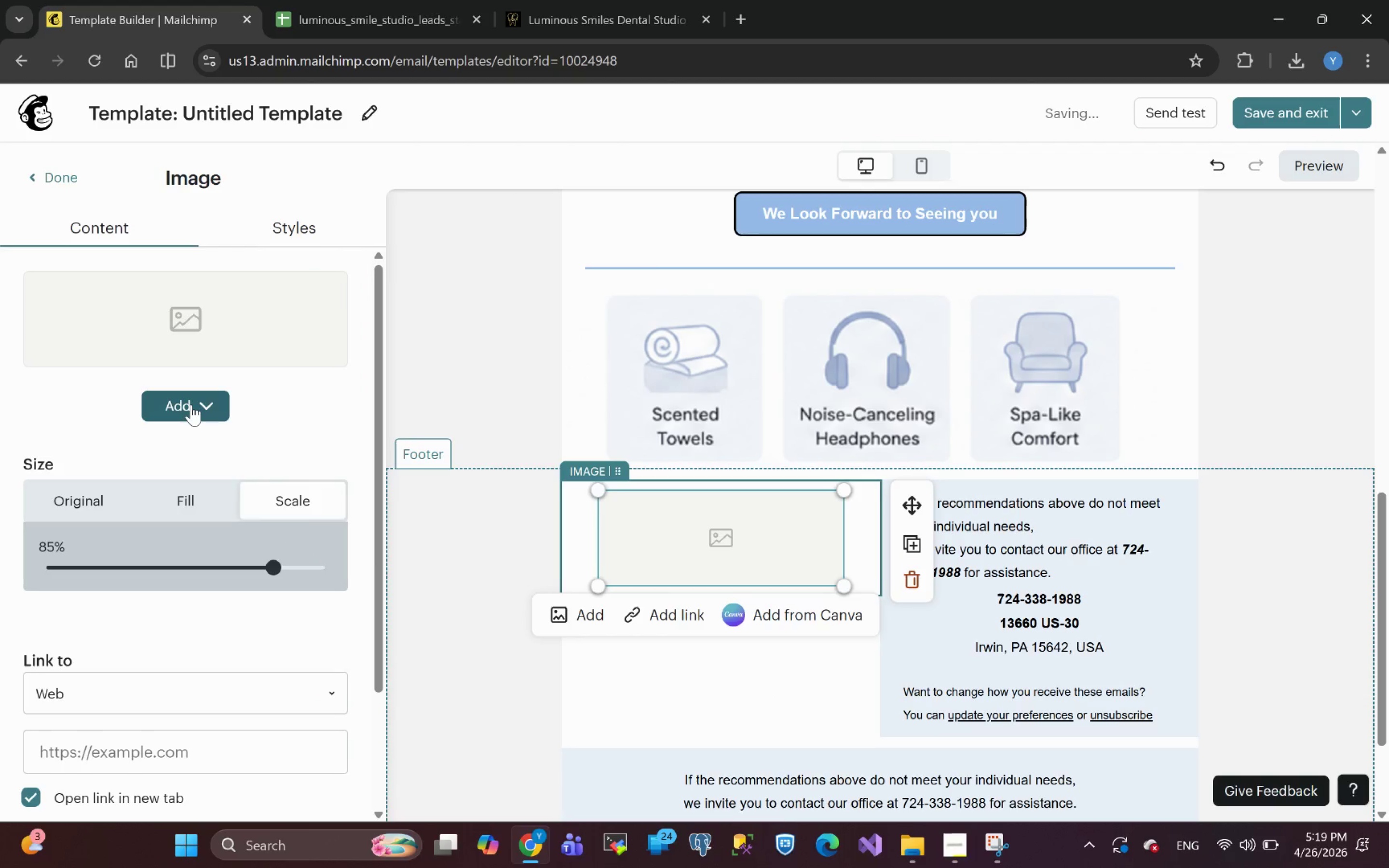 
left_click([191, 405])
 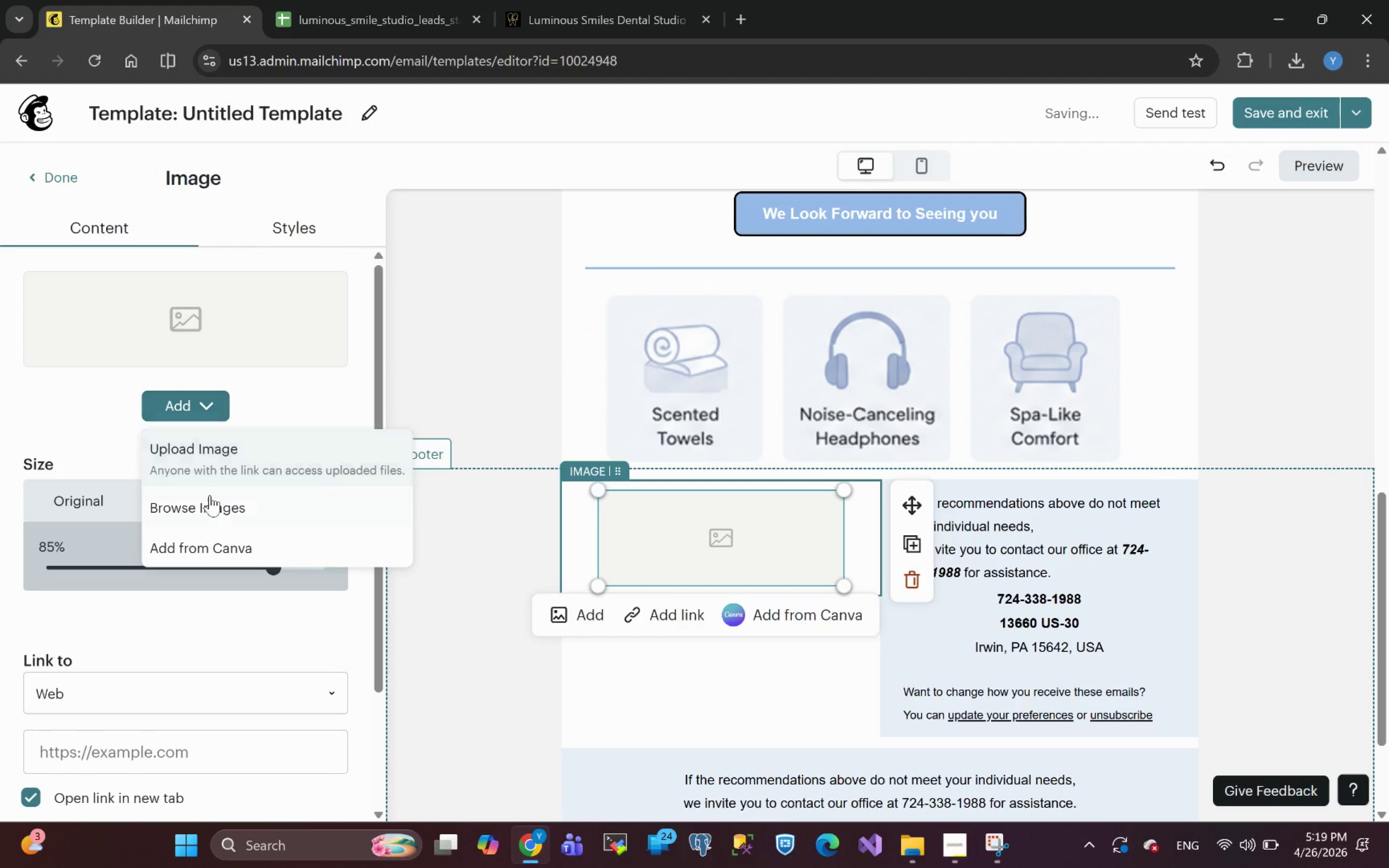 
left_click([210, 505])
 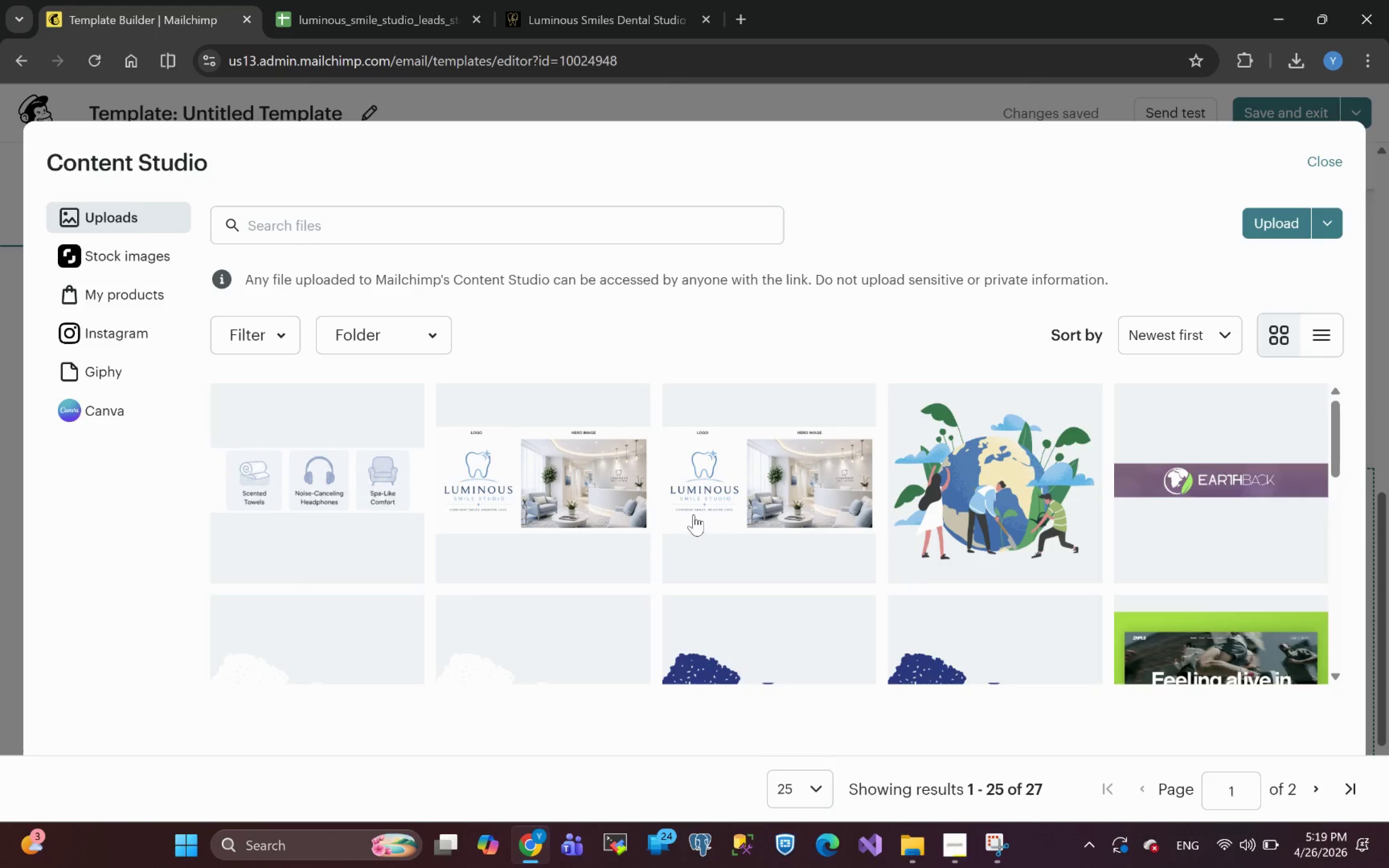 
wait(6.41)
 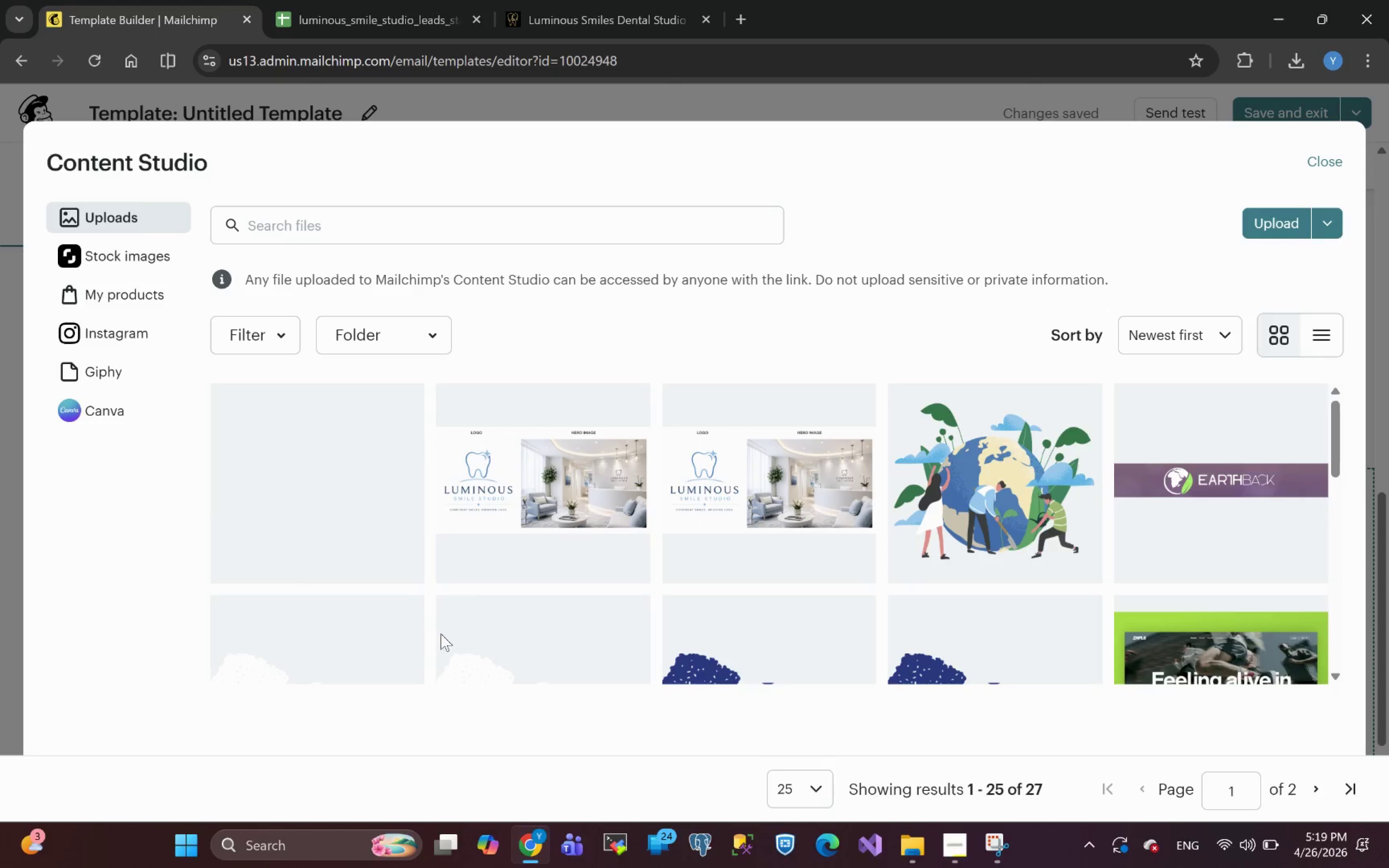 
left_click([487, 481])
 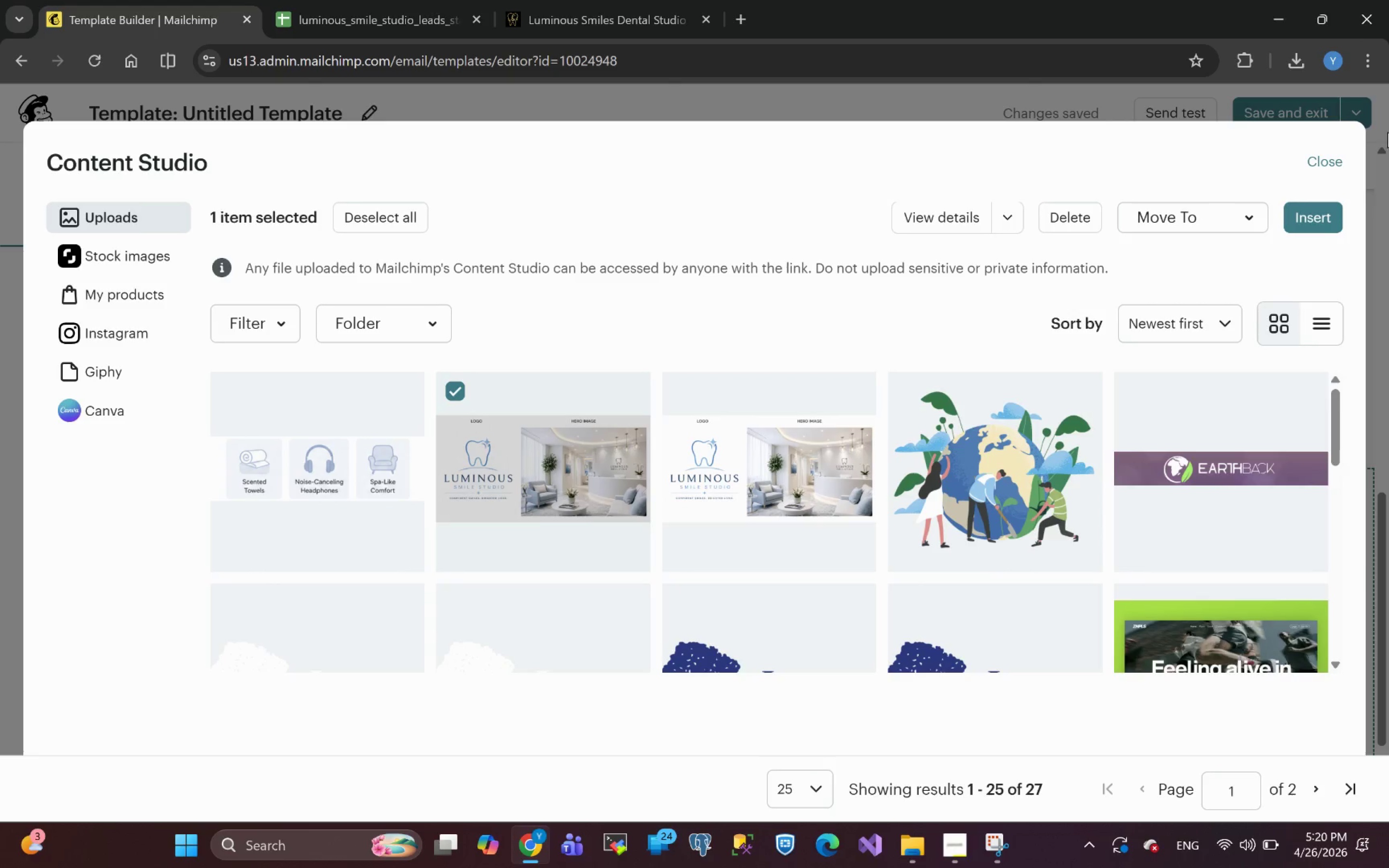 
left_click([1308, 213])
 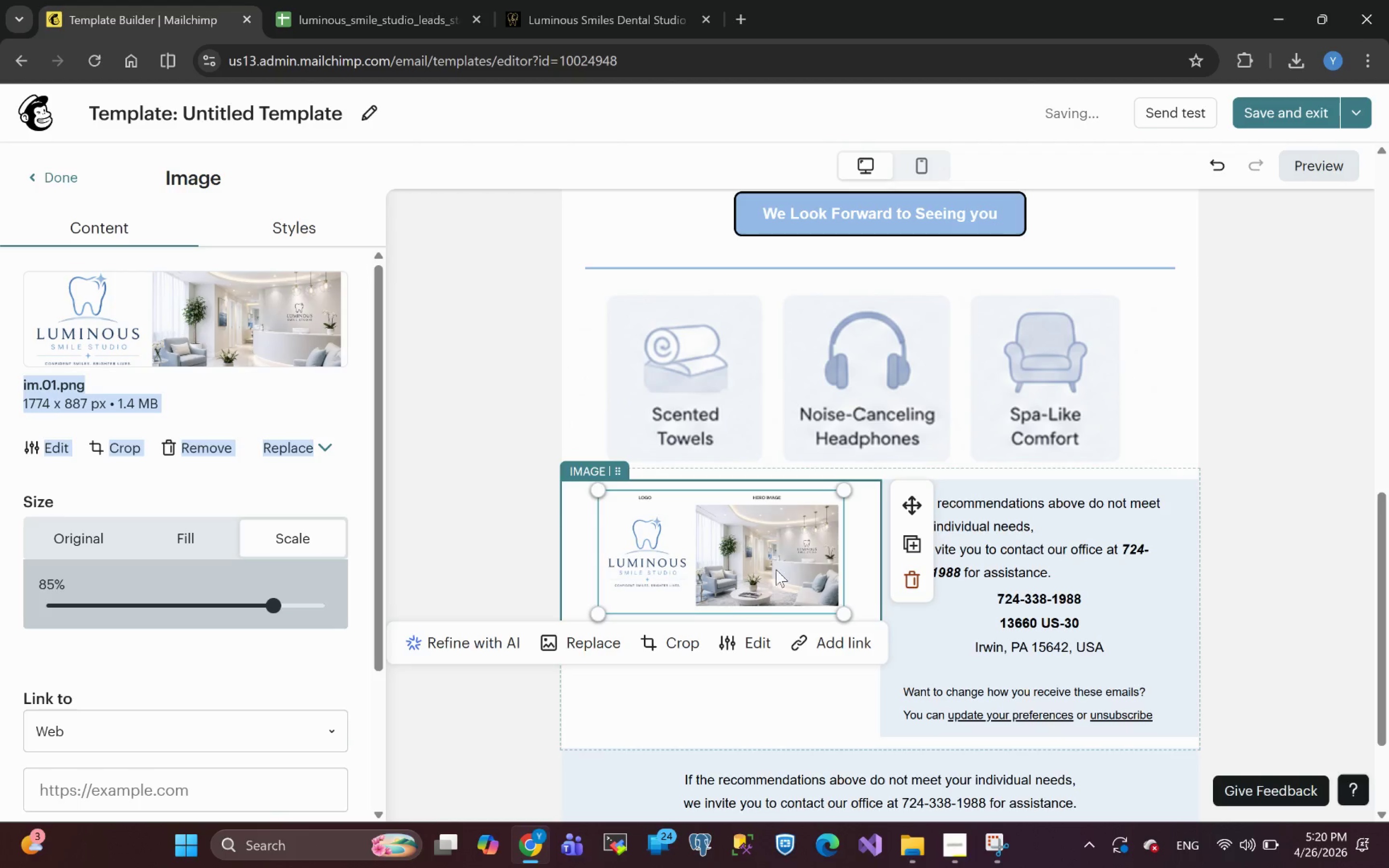 
left_click([674, 652])
 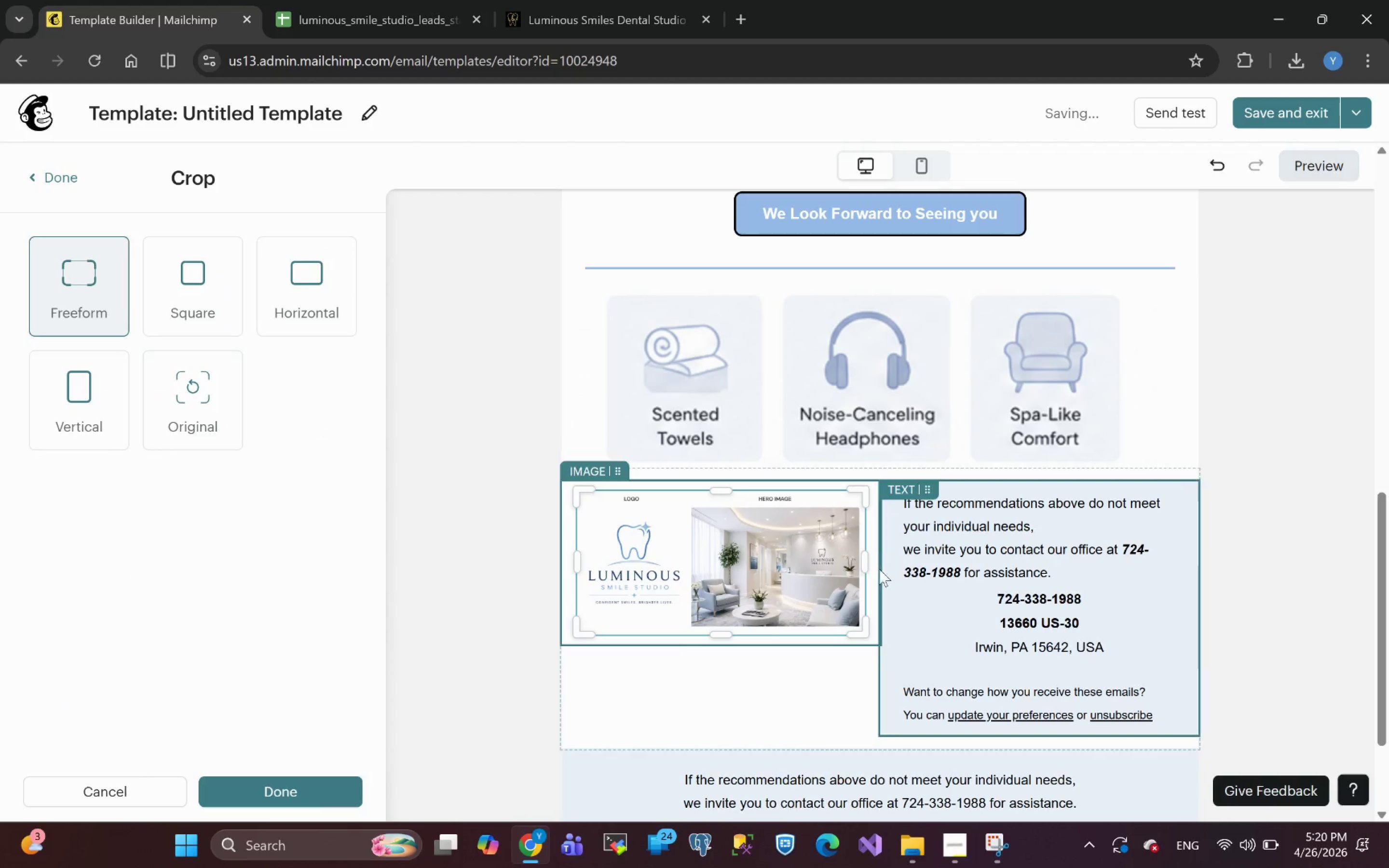 
left_click_drag(start_coordinate=[863, 561], to_coordinate=[687, 585])
 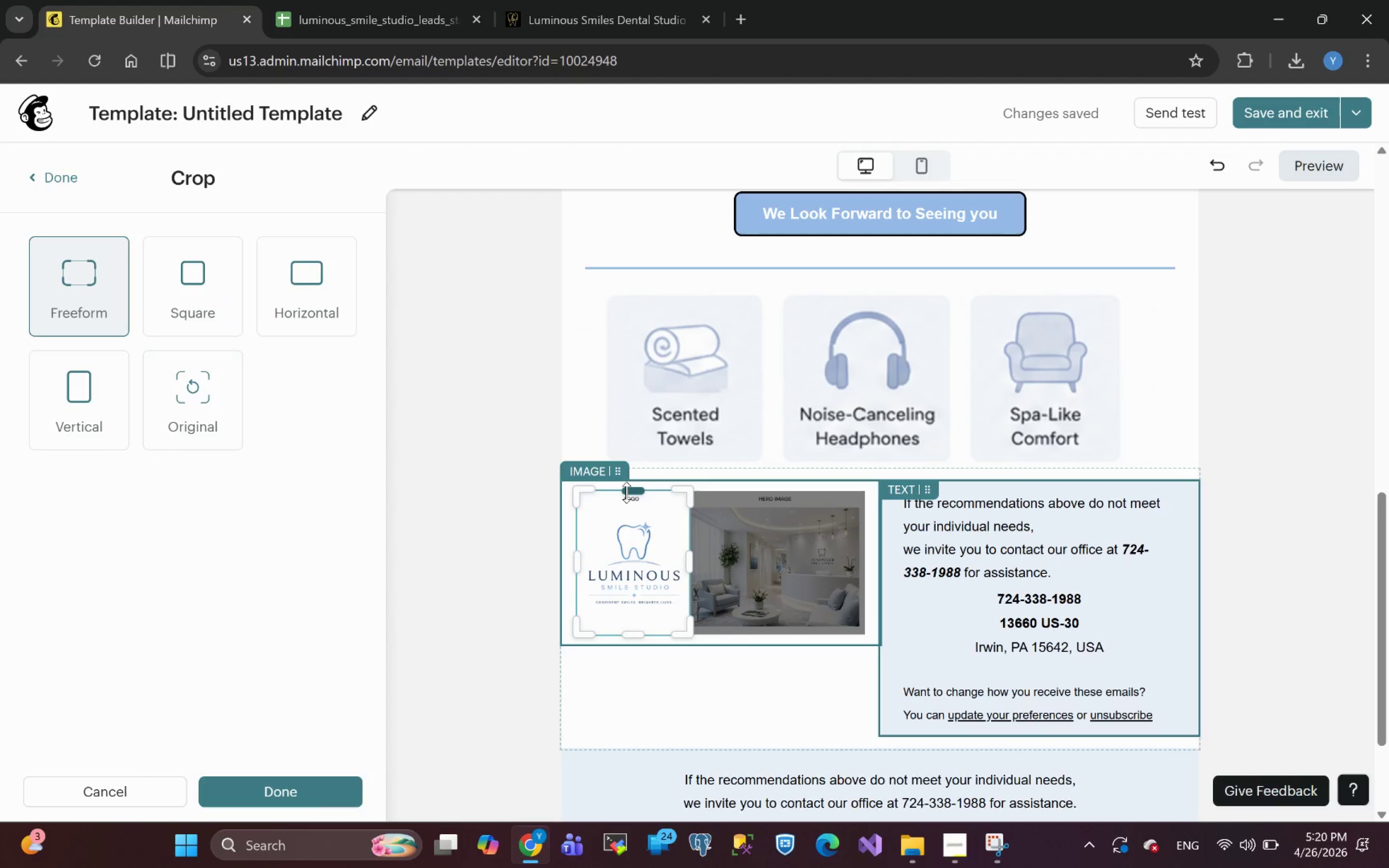 
left_click_drag(start_coordinate=[626, 492], to_coordinate=[626, 521])
 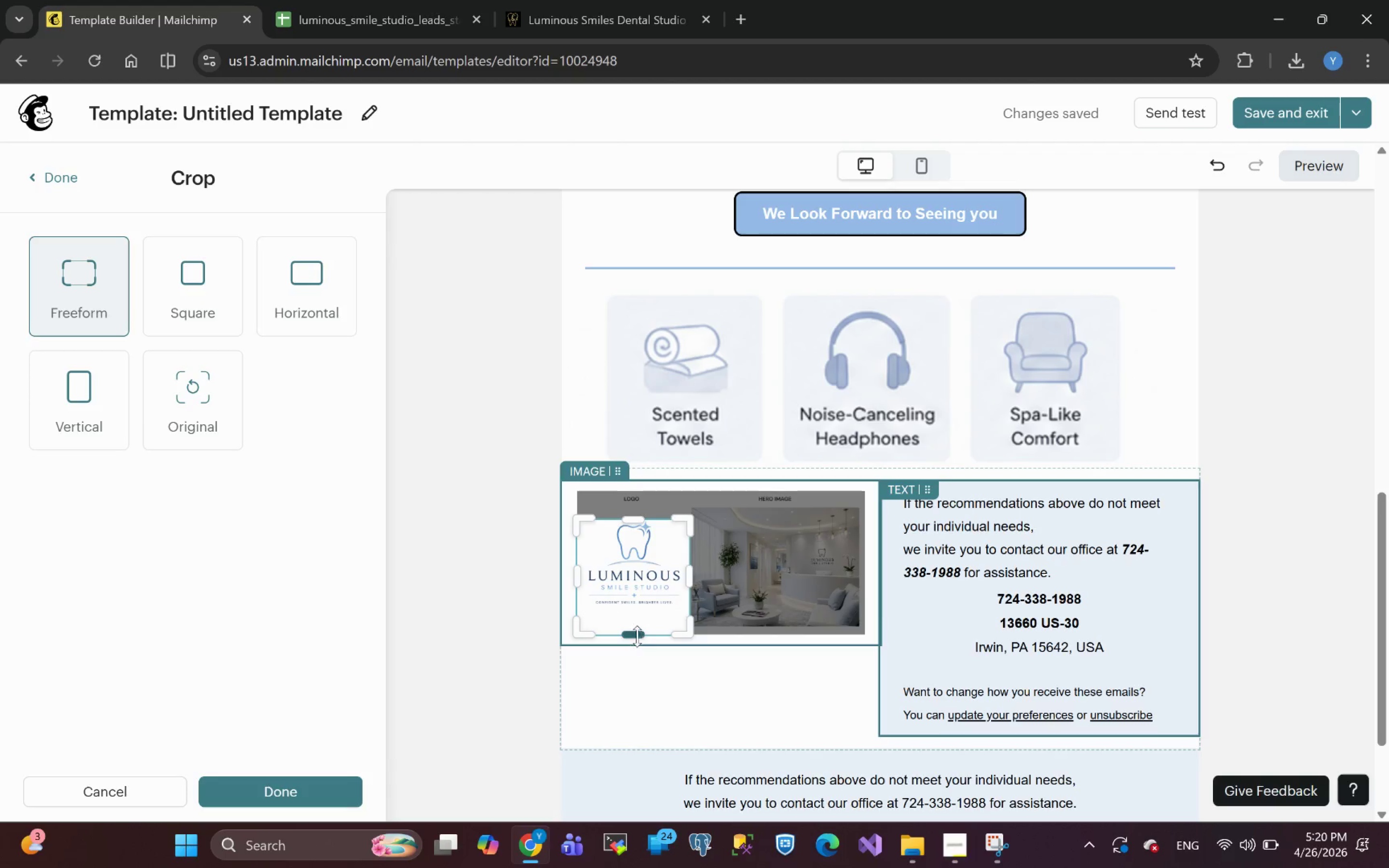 
left_click_drag(start_coordinate=[636, 634], to_coordinate=[638, 609])
 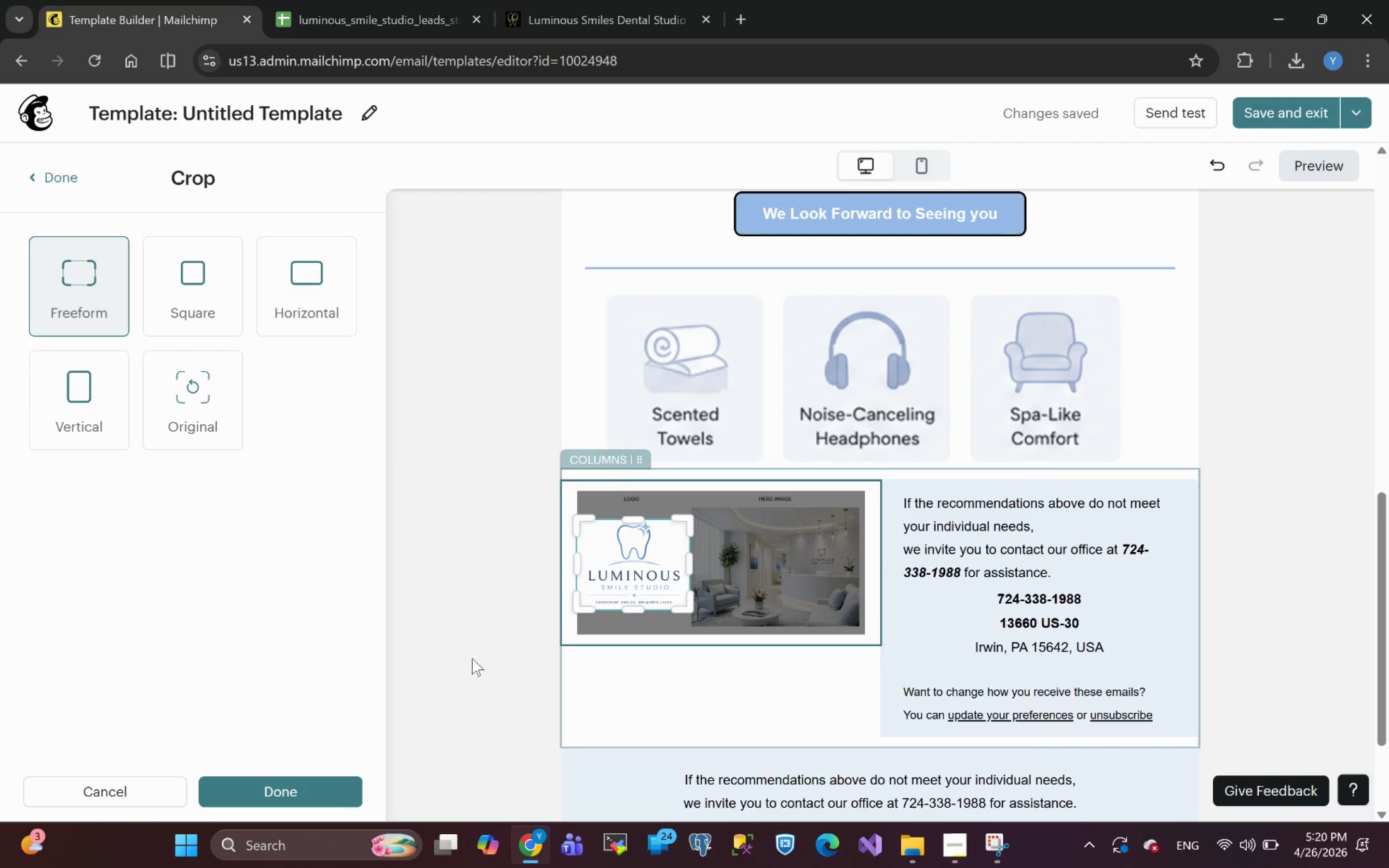 
left_click([464, 658])
 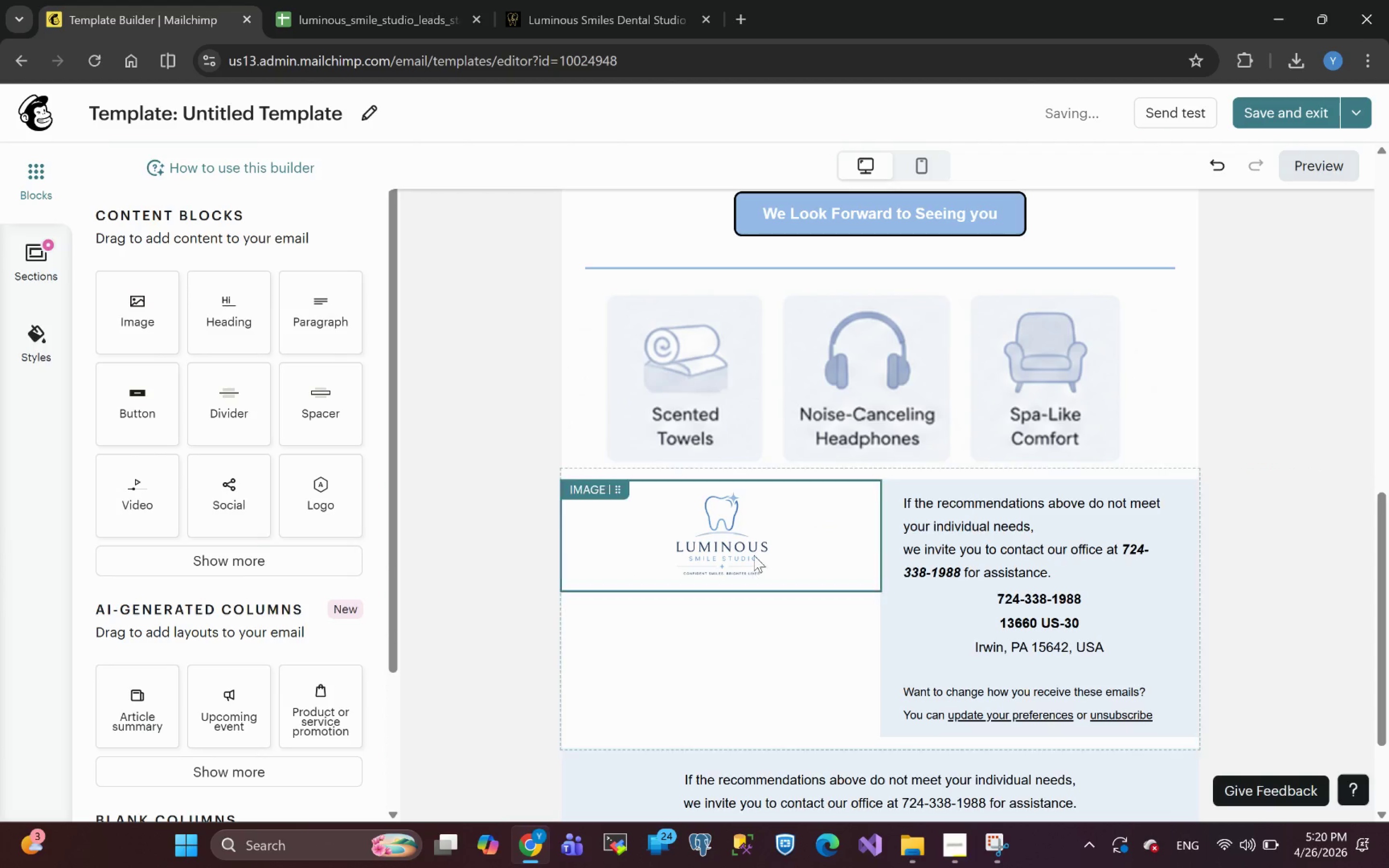 
left_click([721, 547])
 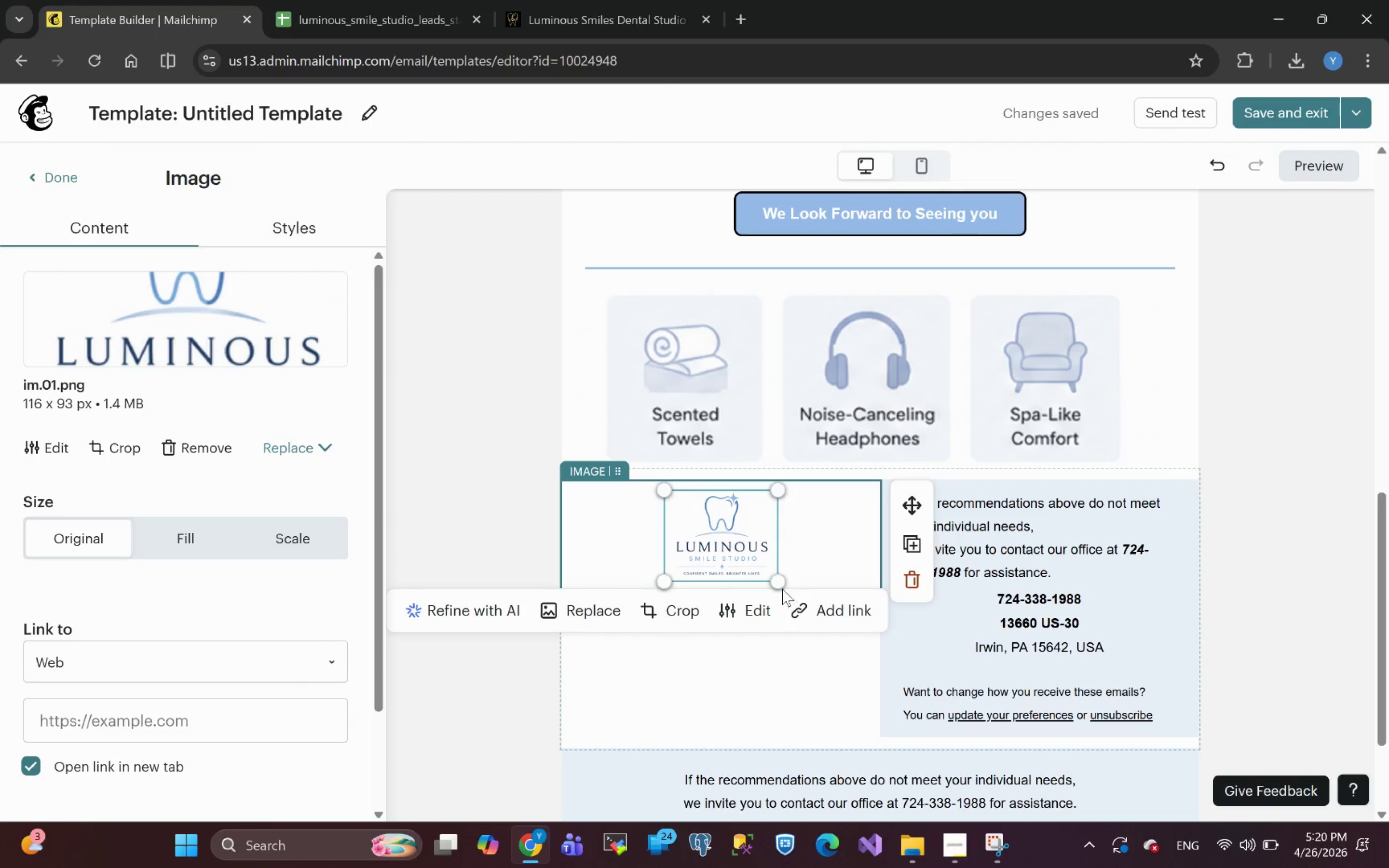 
left_click_drag(start_coordinate=[780, 583], to_coordinate=[810, 706])
 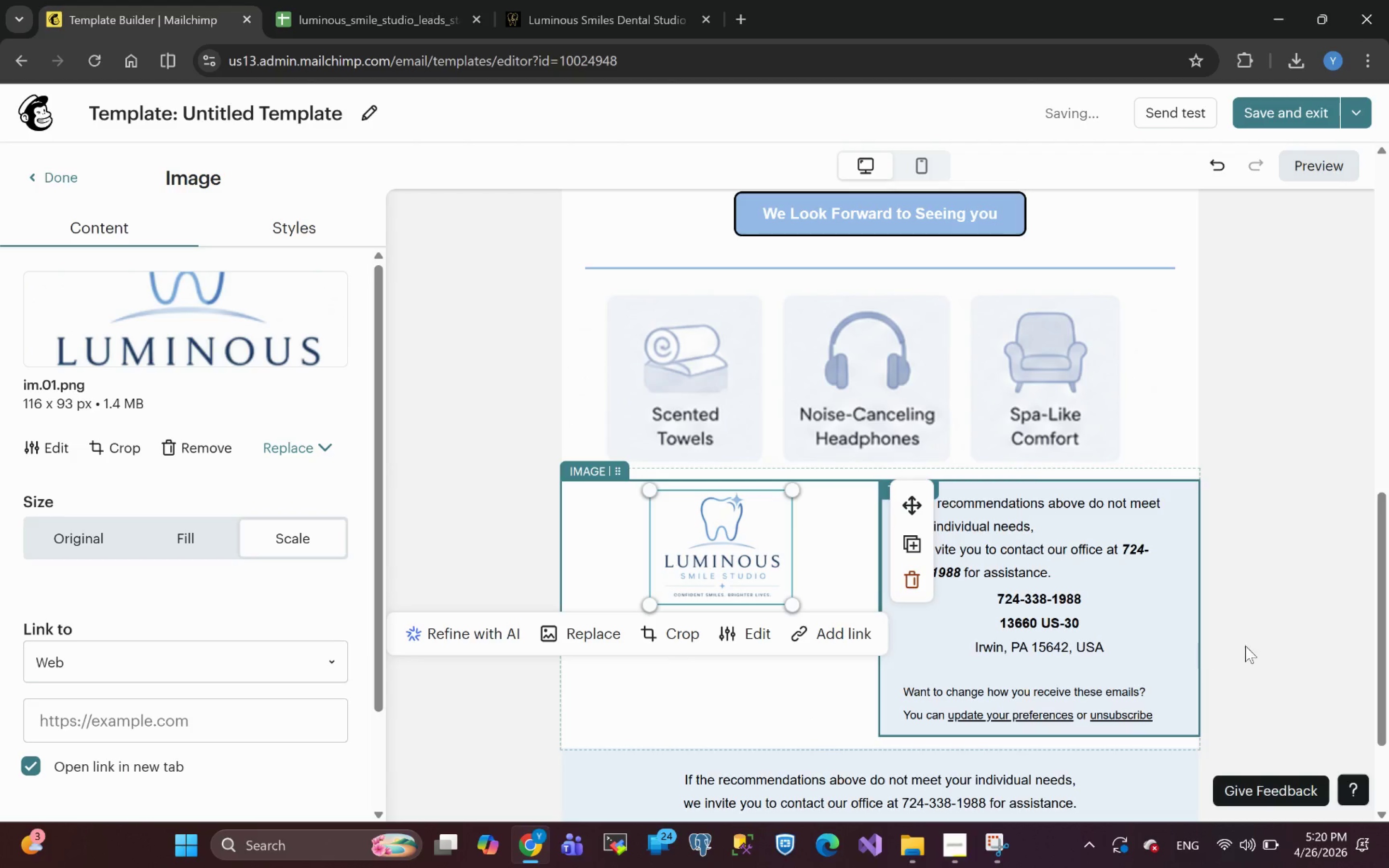 
left_click([1268, 651])
 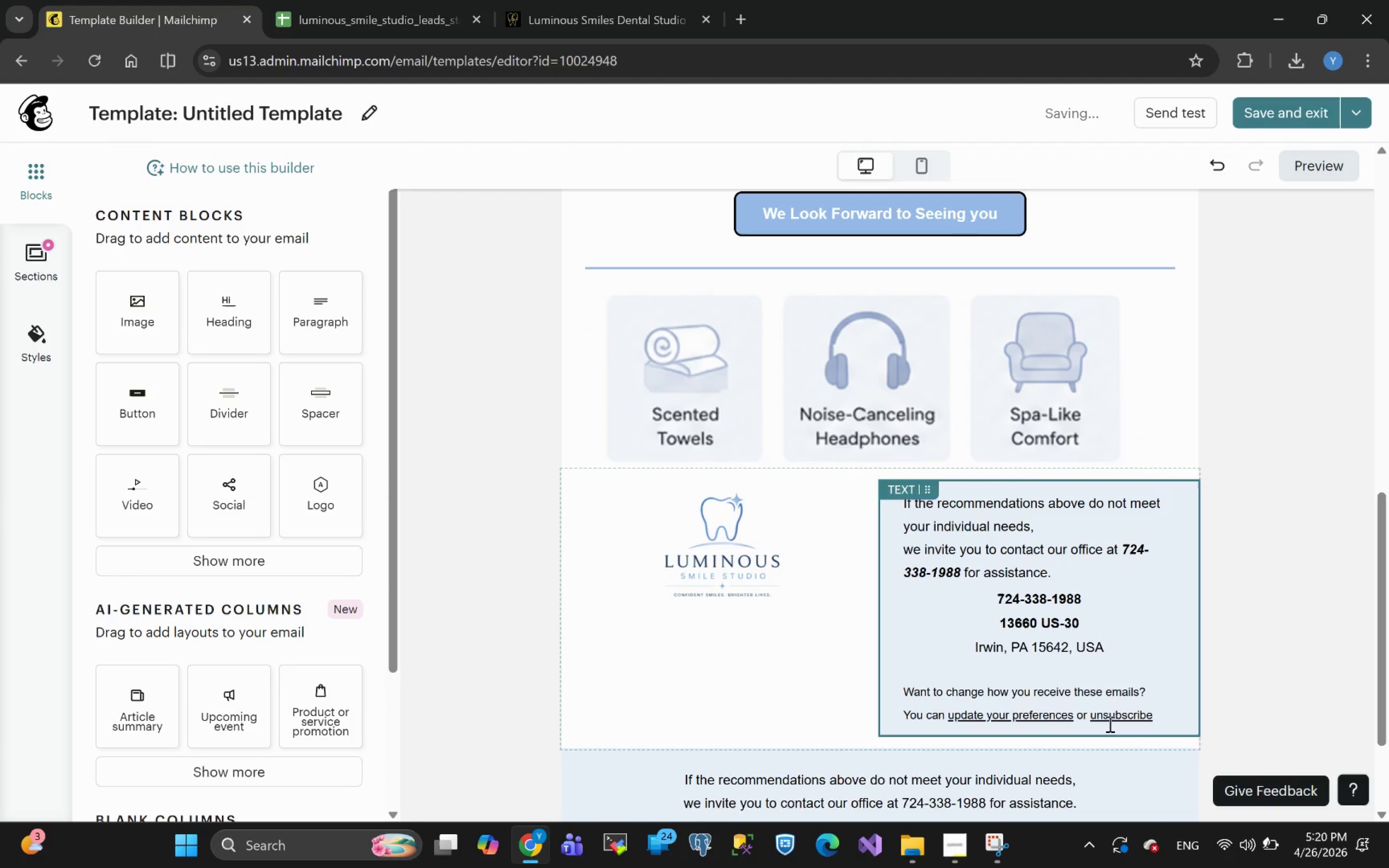 
left_click([781, 699])
 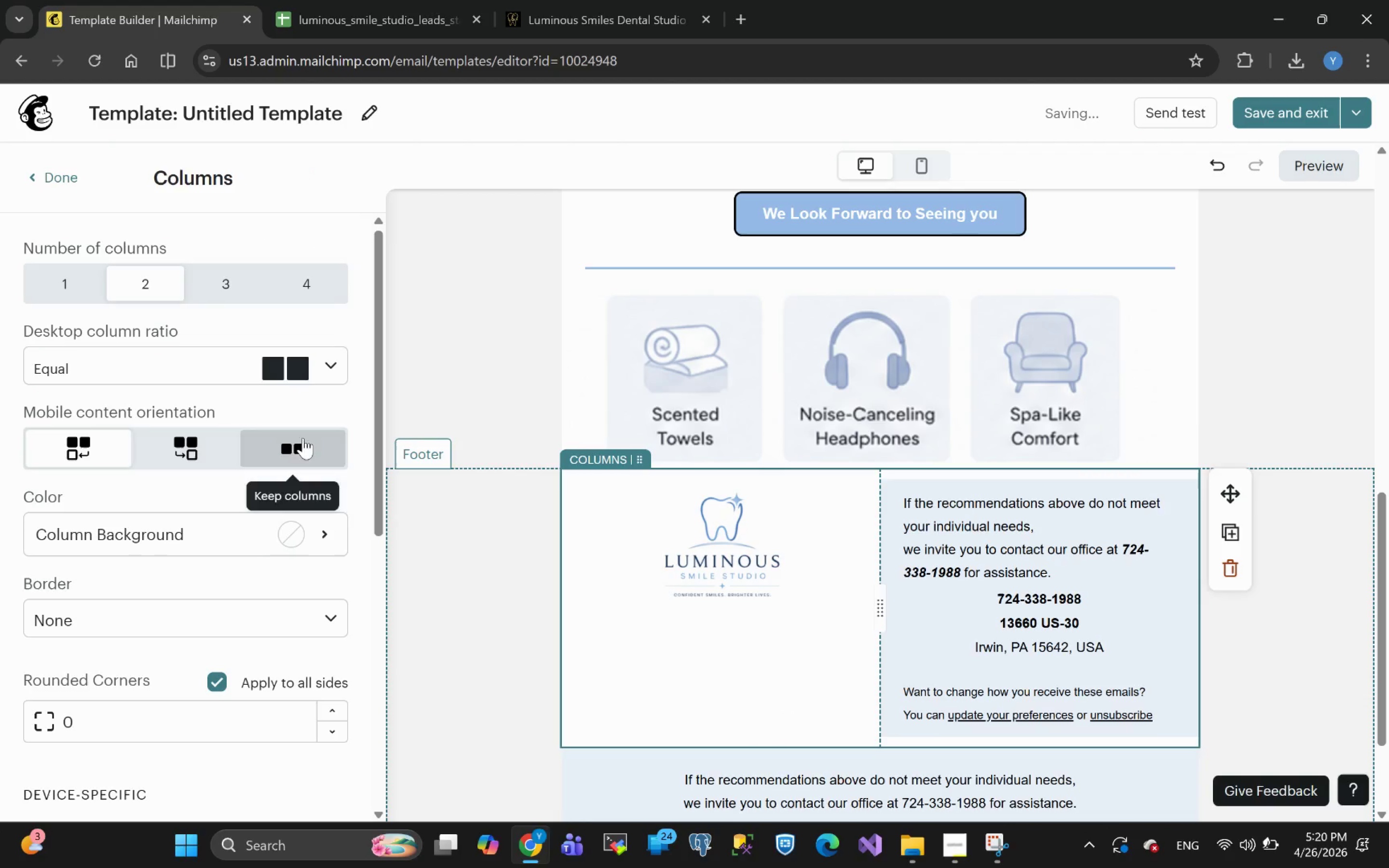 
left_click([200, 539])
 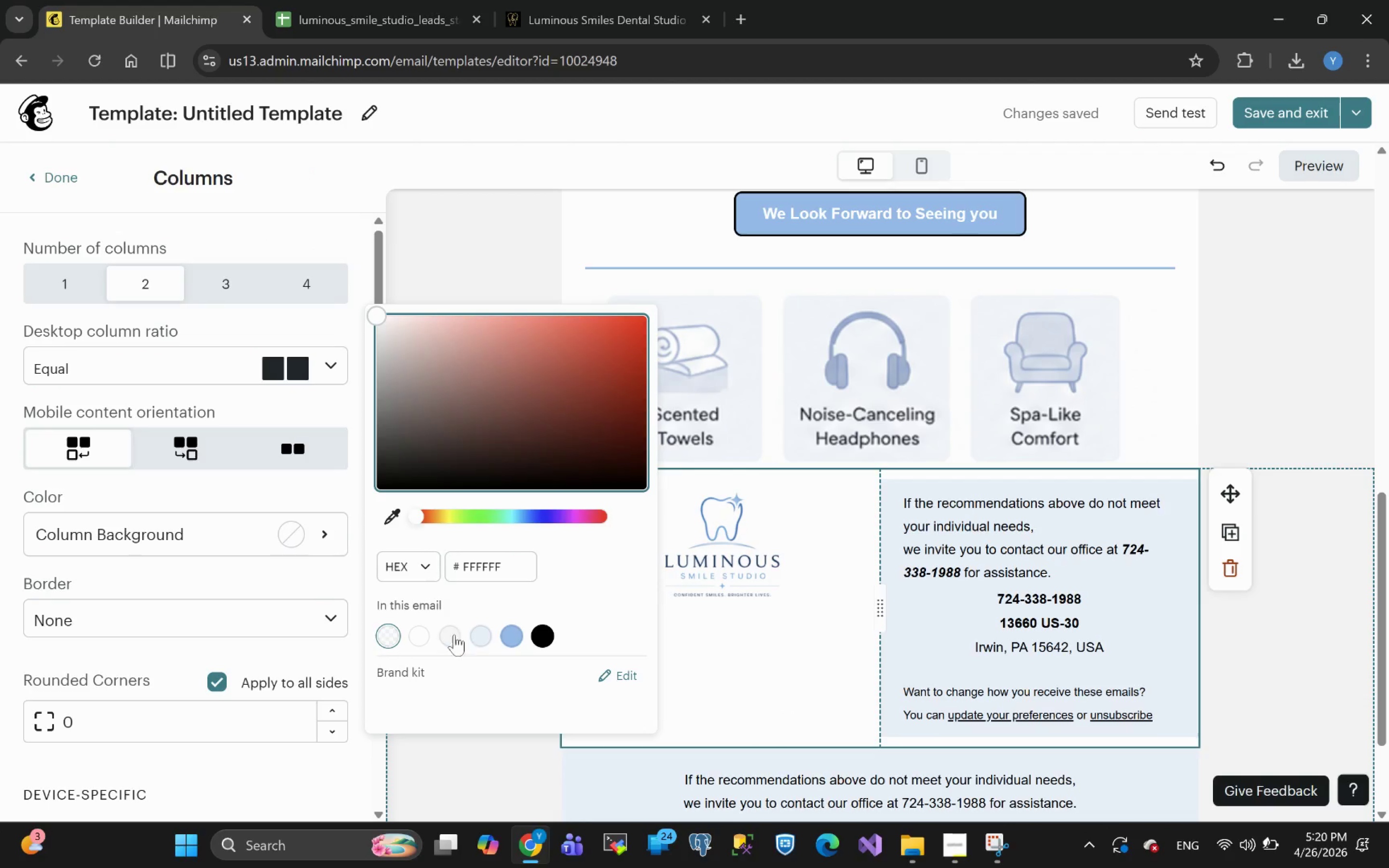 
left_click([482, 639])
 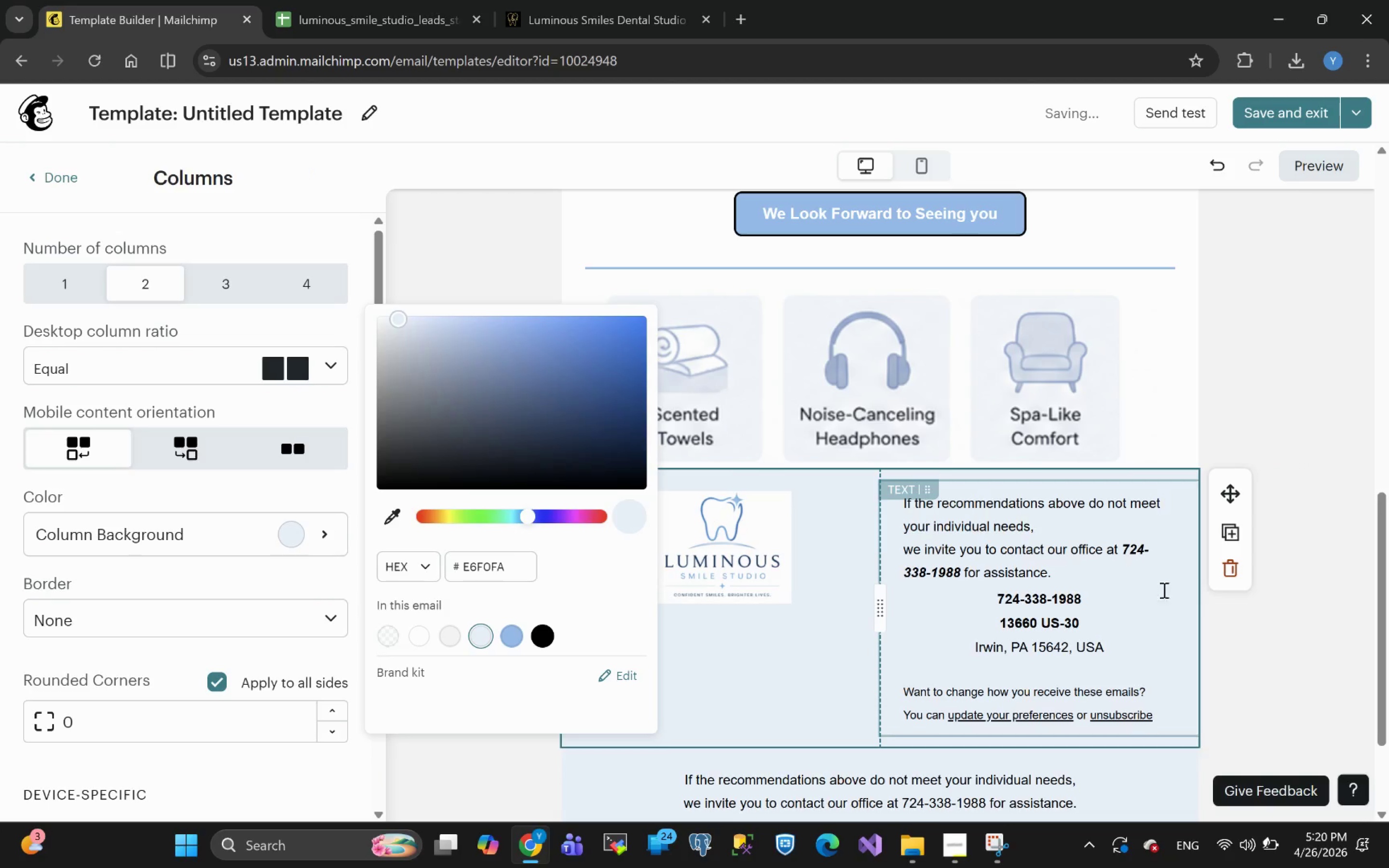 
left_click([1279, 650])
 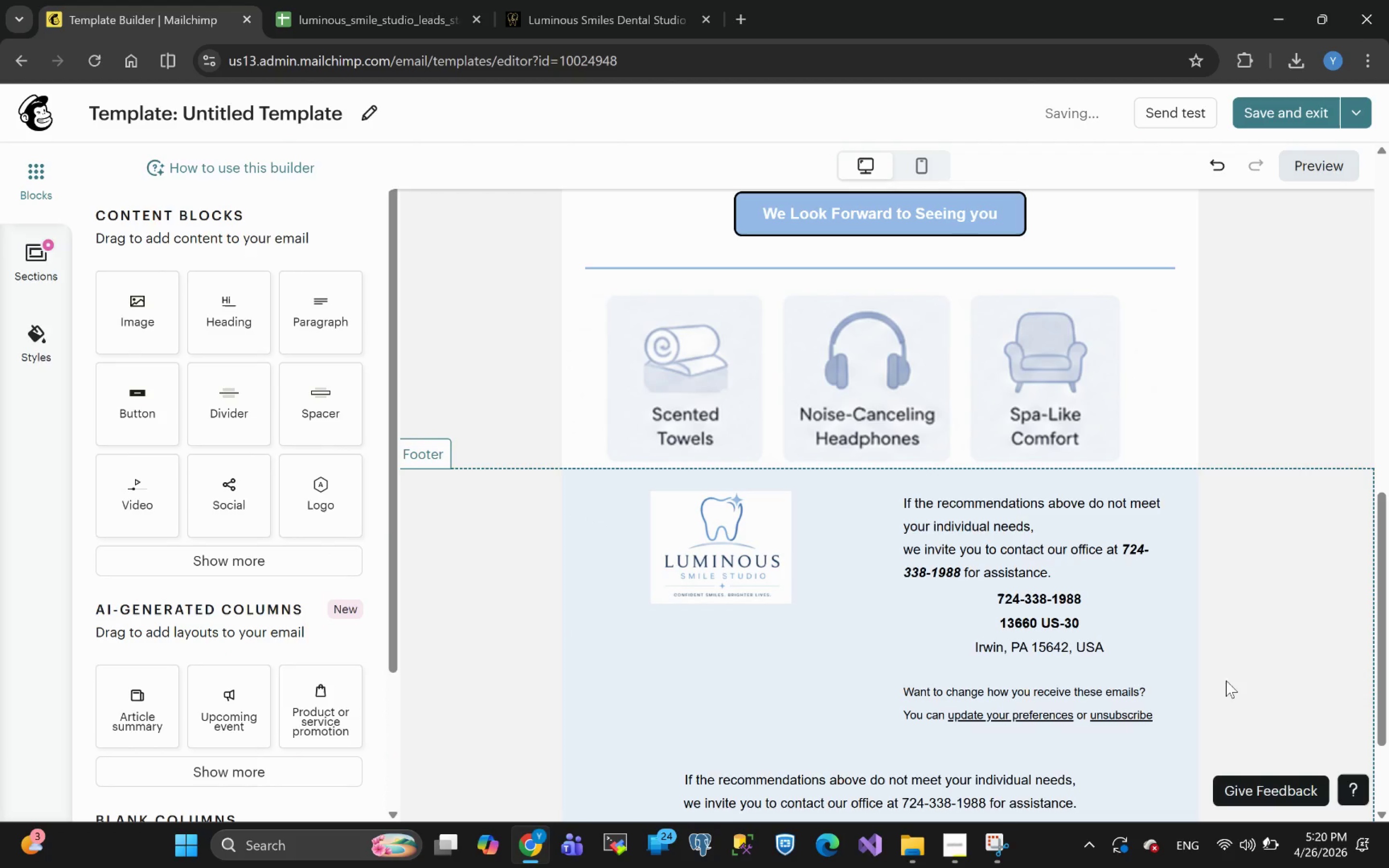 
mouse_move([926, 757])
 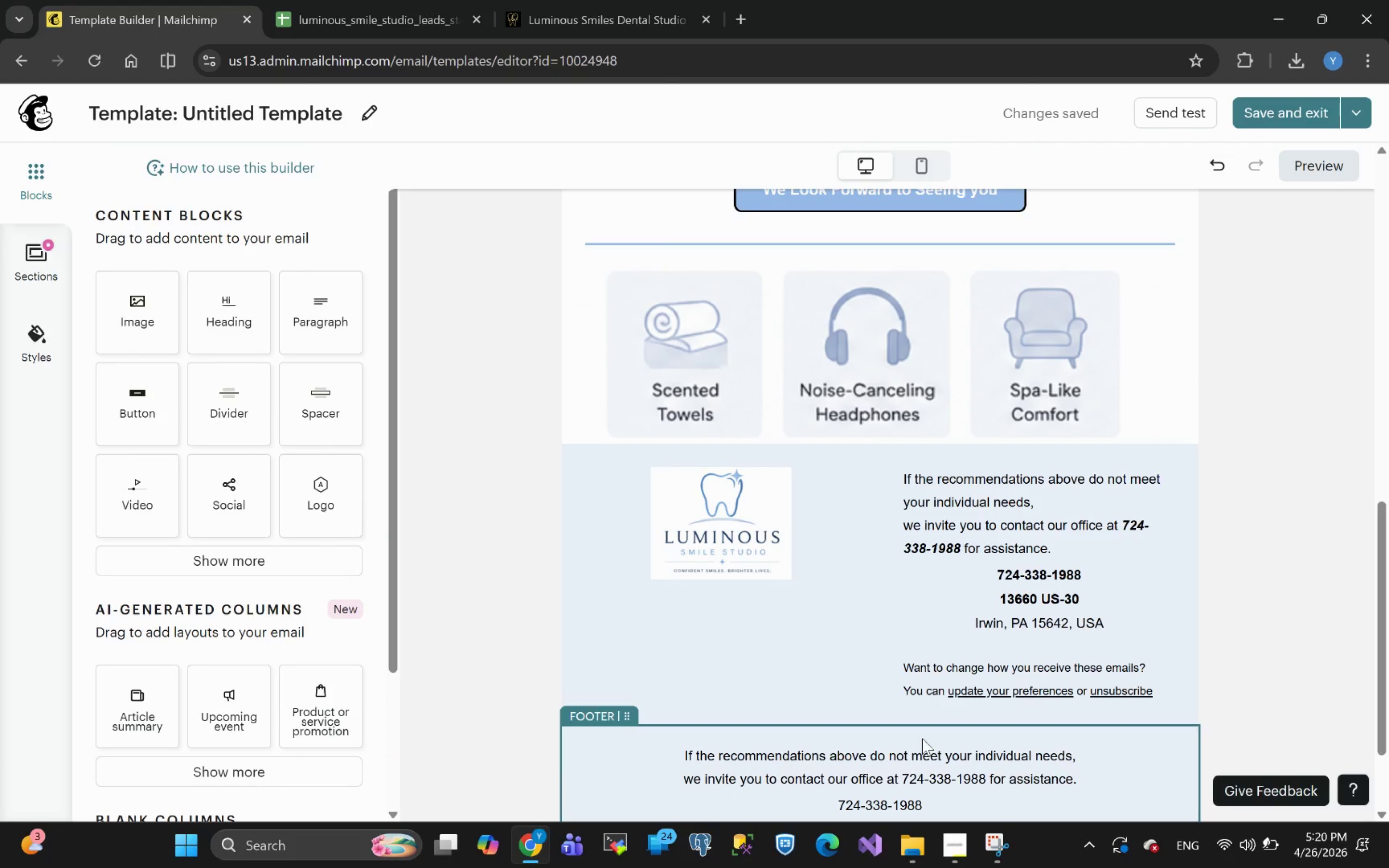 
left_click([922, 737])
 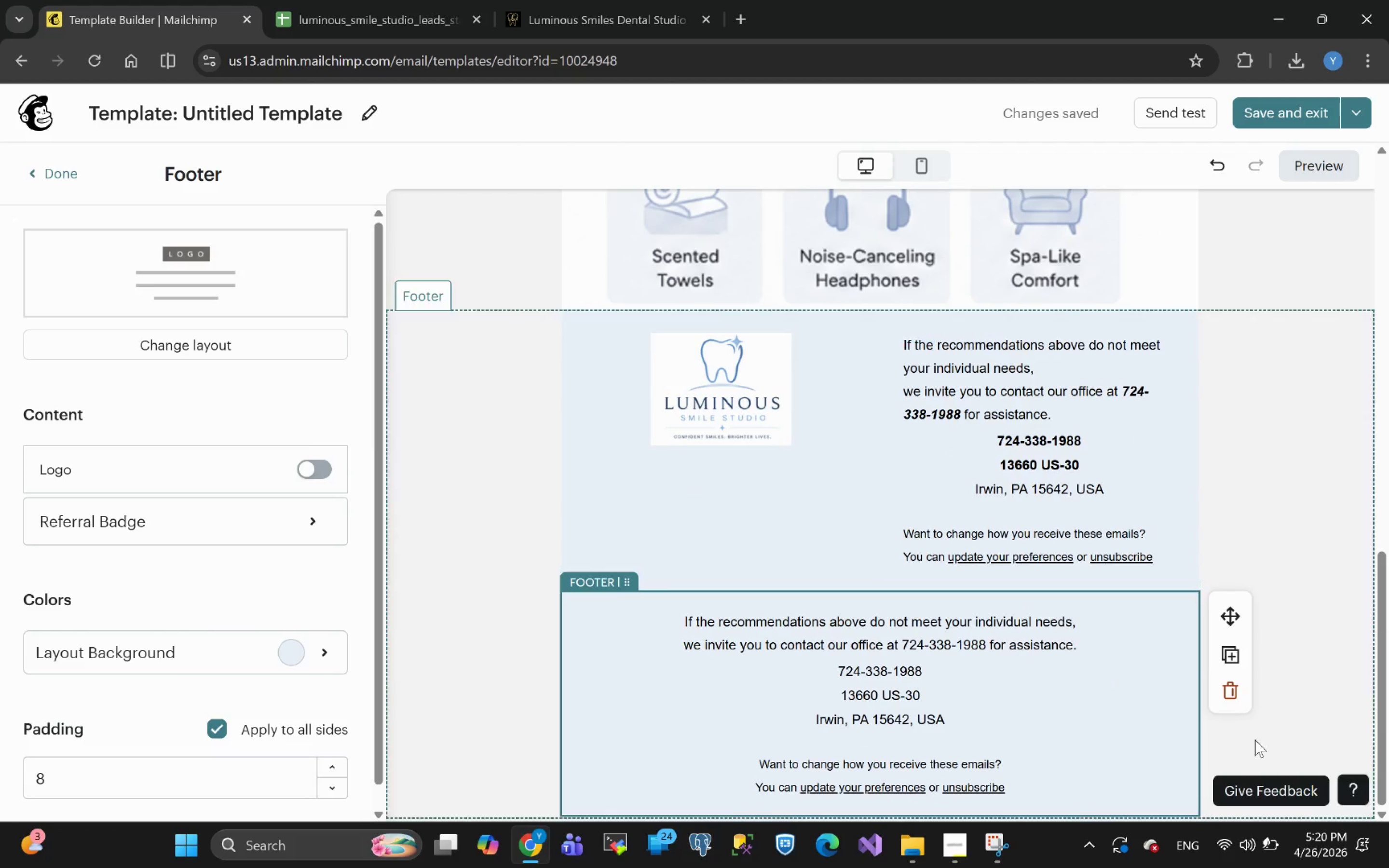 
left_click([1199, 722])
 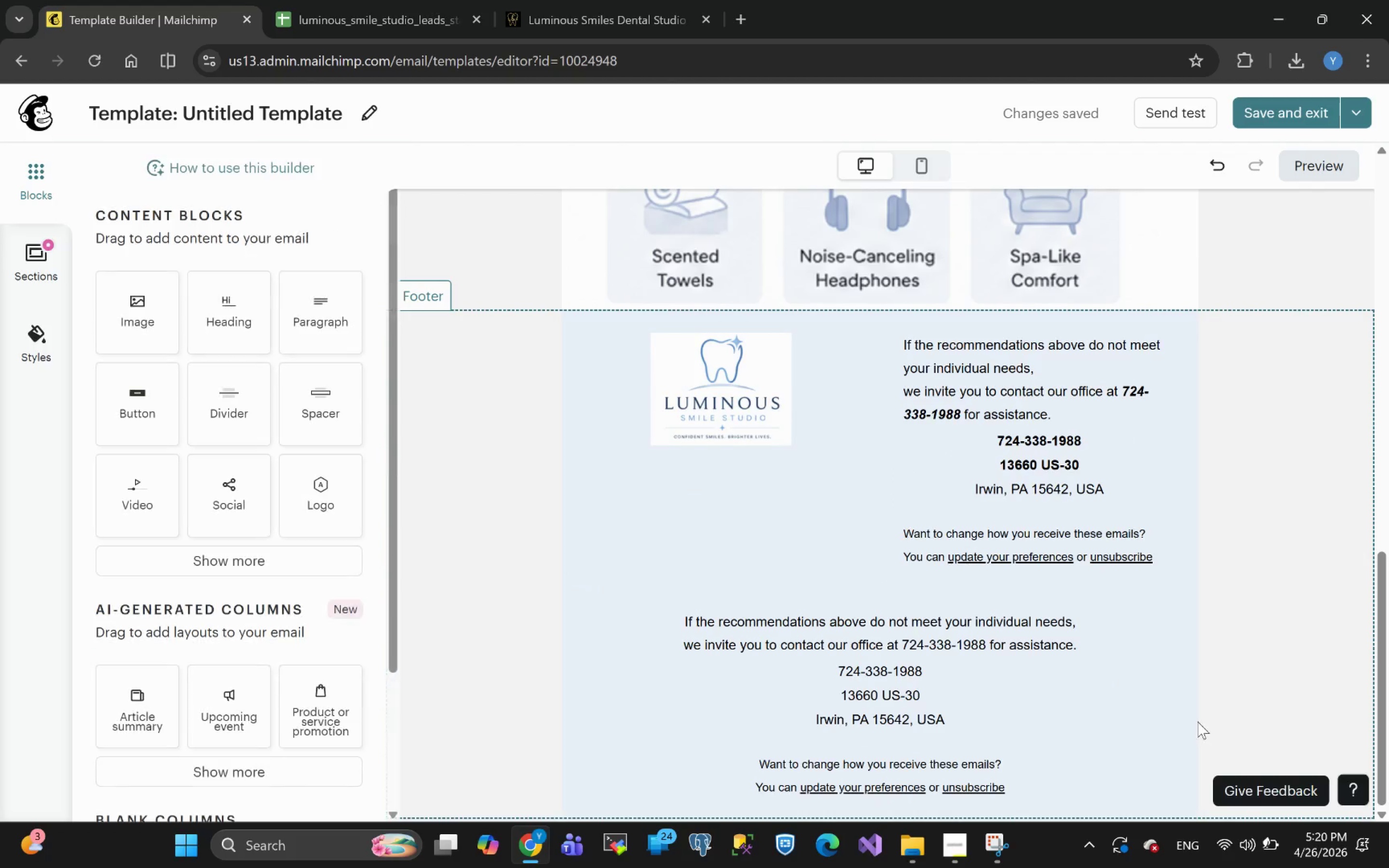 
left_click([1190, 714])
 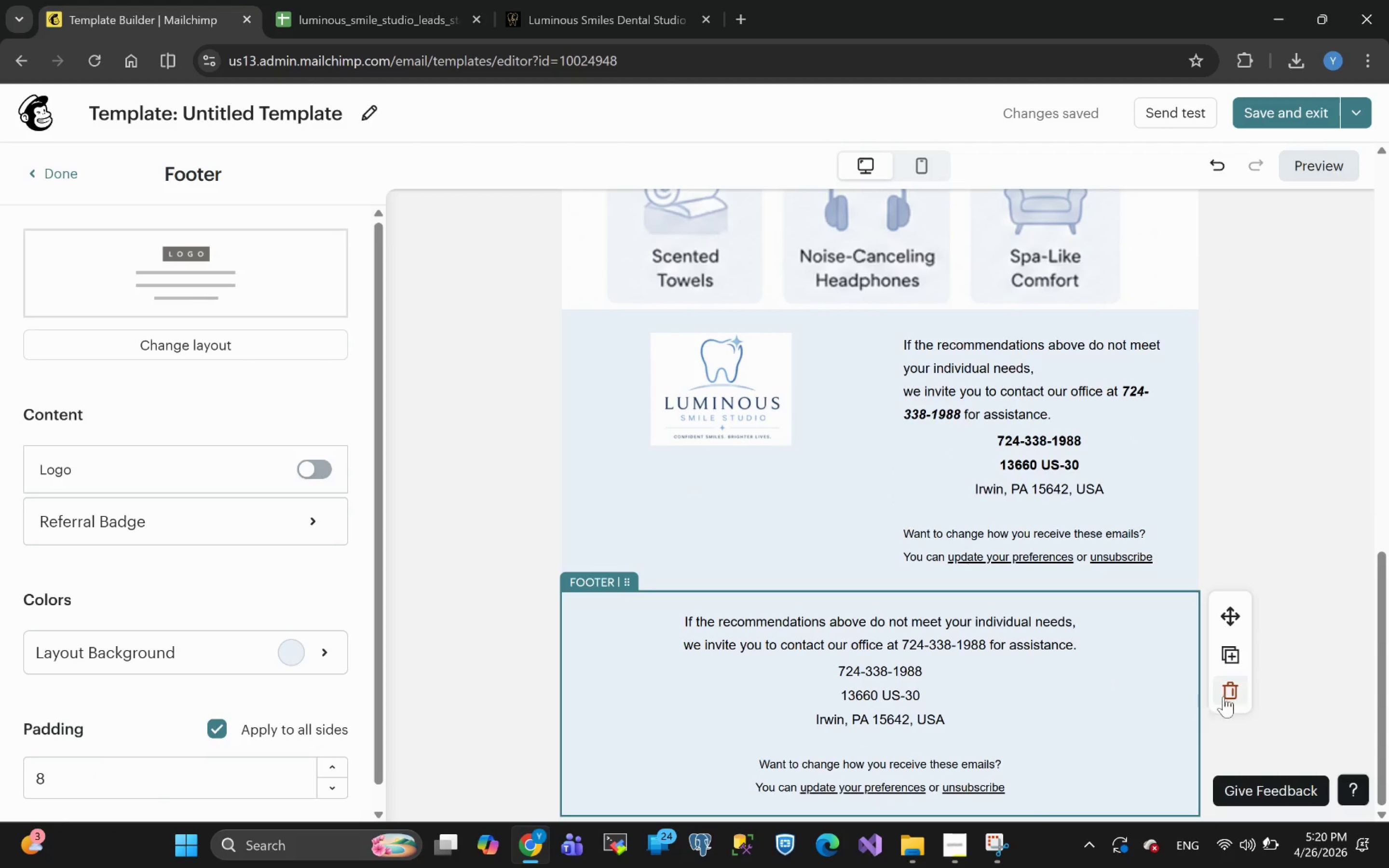 
left_click([1236, 694])
 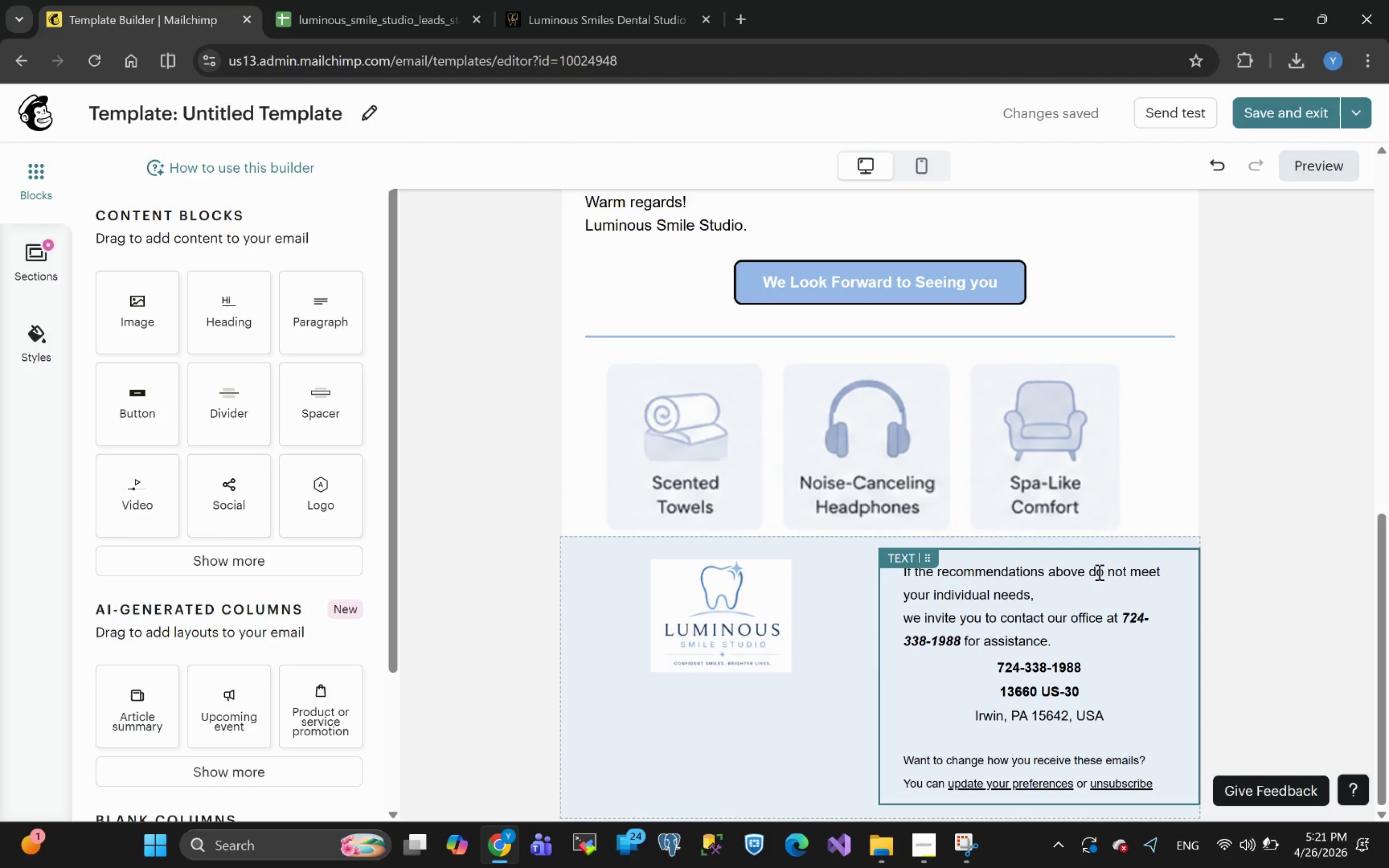 
wait(18.66)
 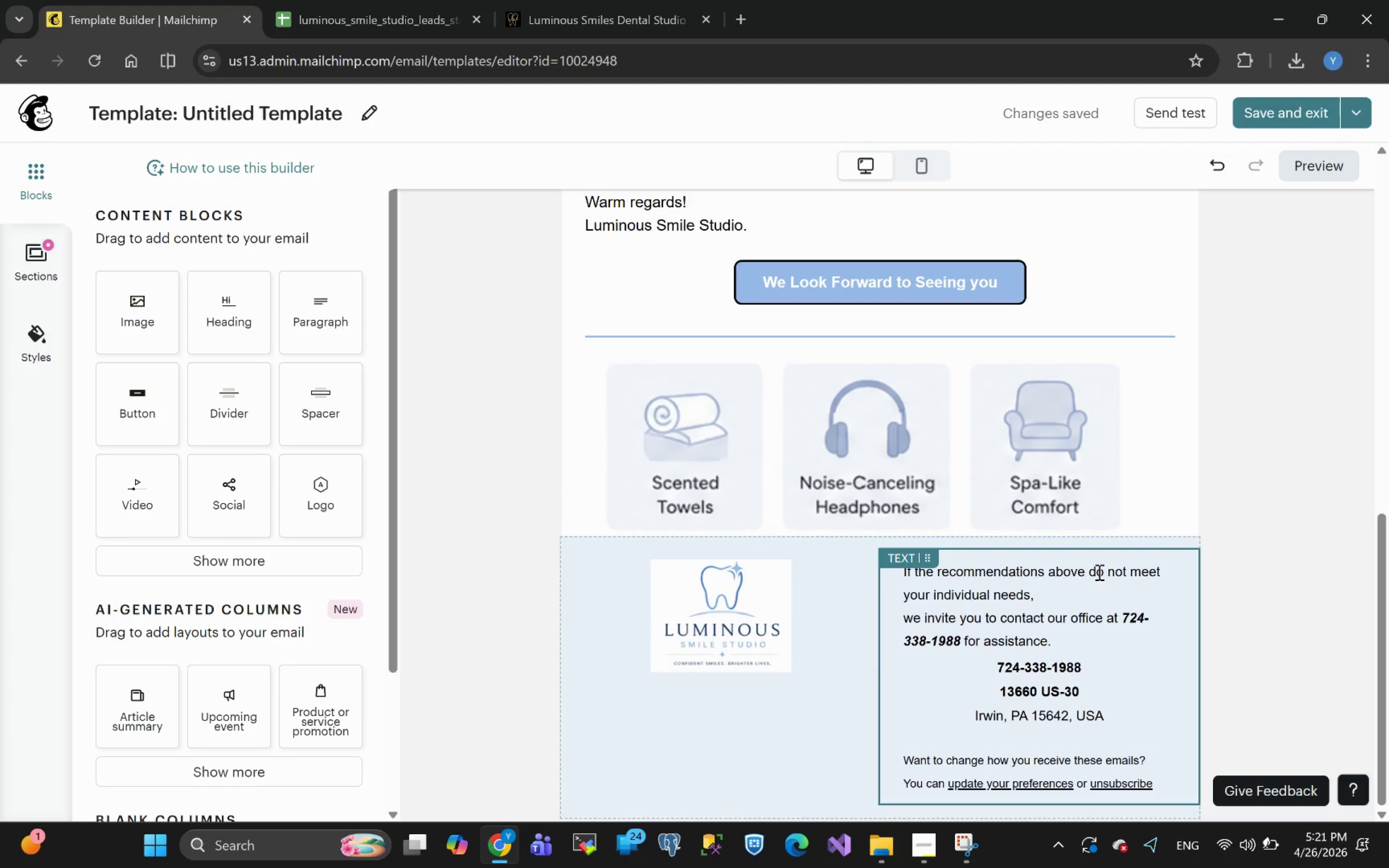 
left_click_drag(start_coordinate=[1112, 716], to_coordinate=[995, 670])
 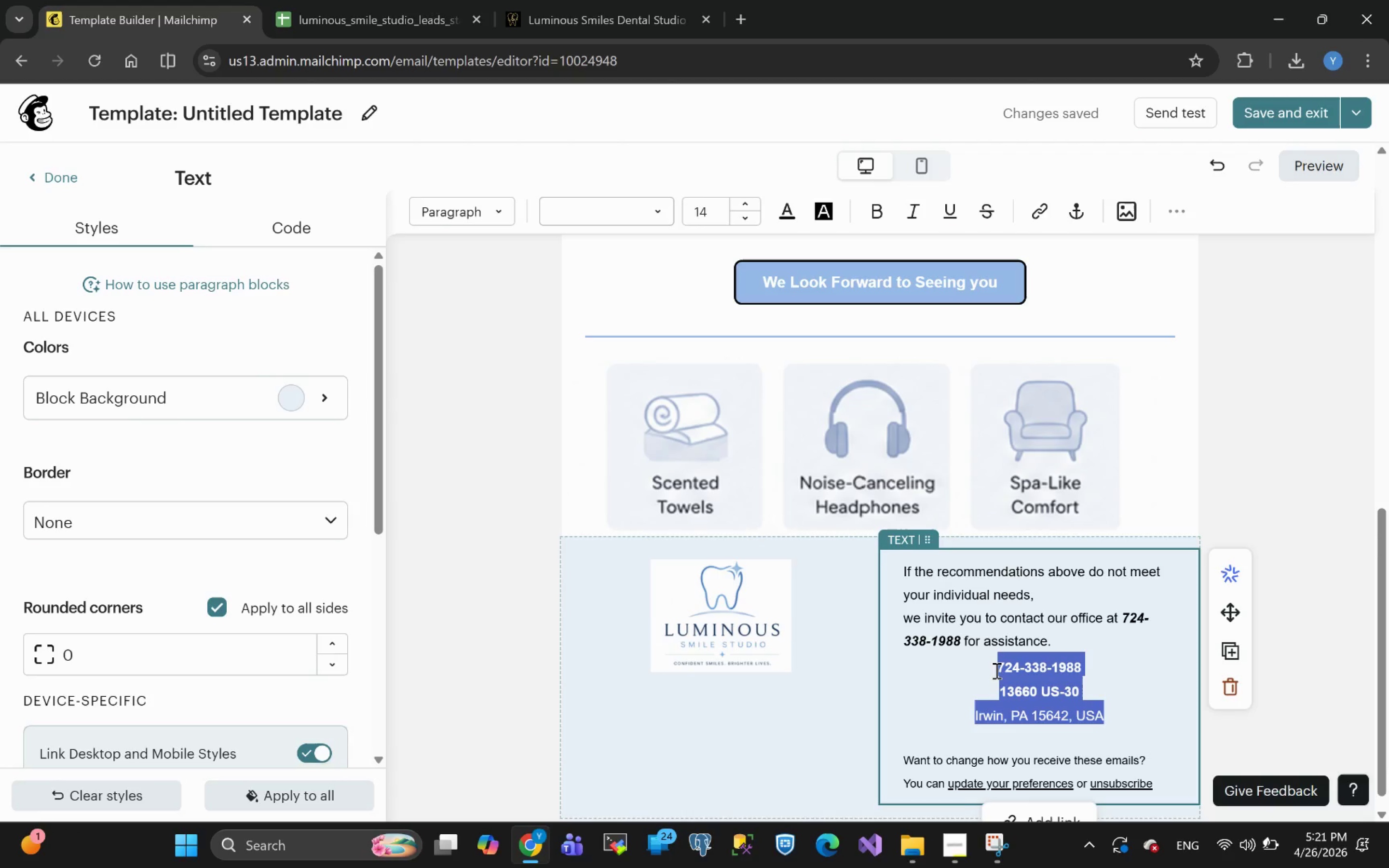 
key(Control+X)
 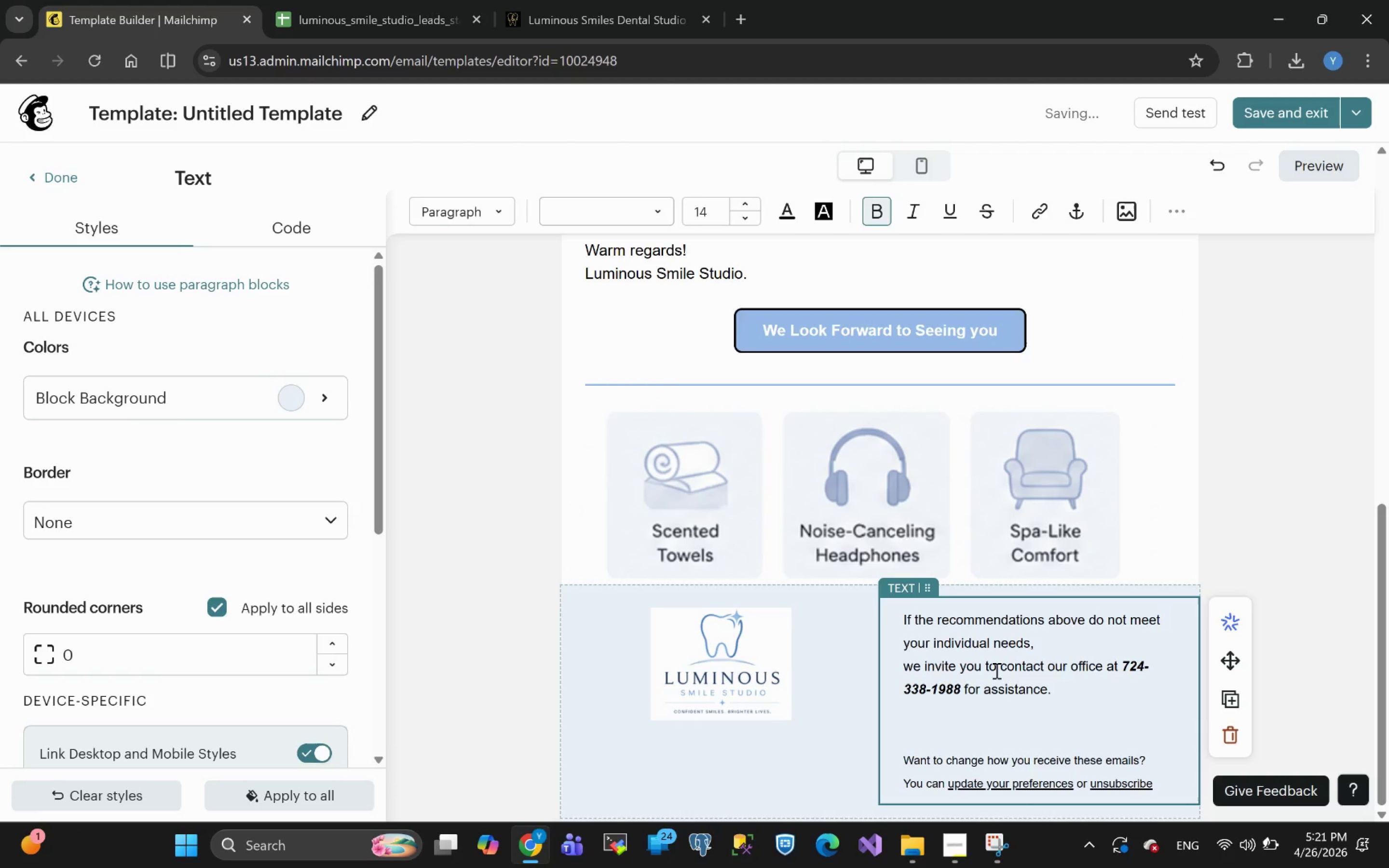 
key(Delete)
 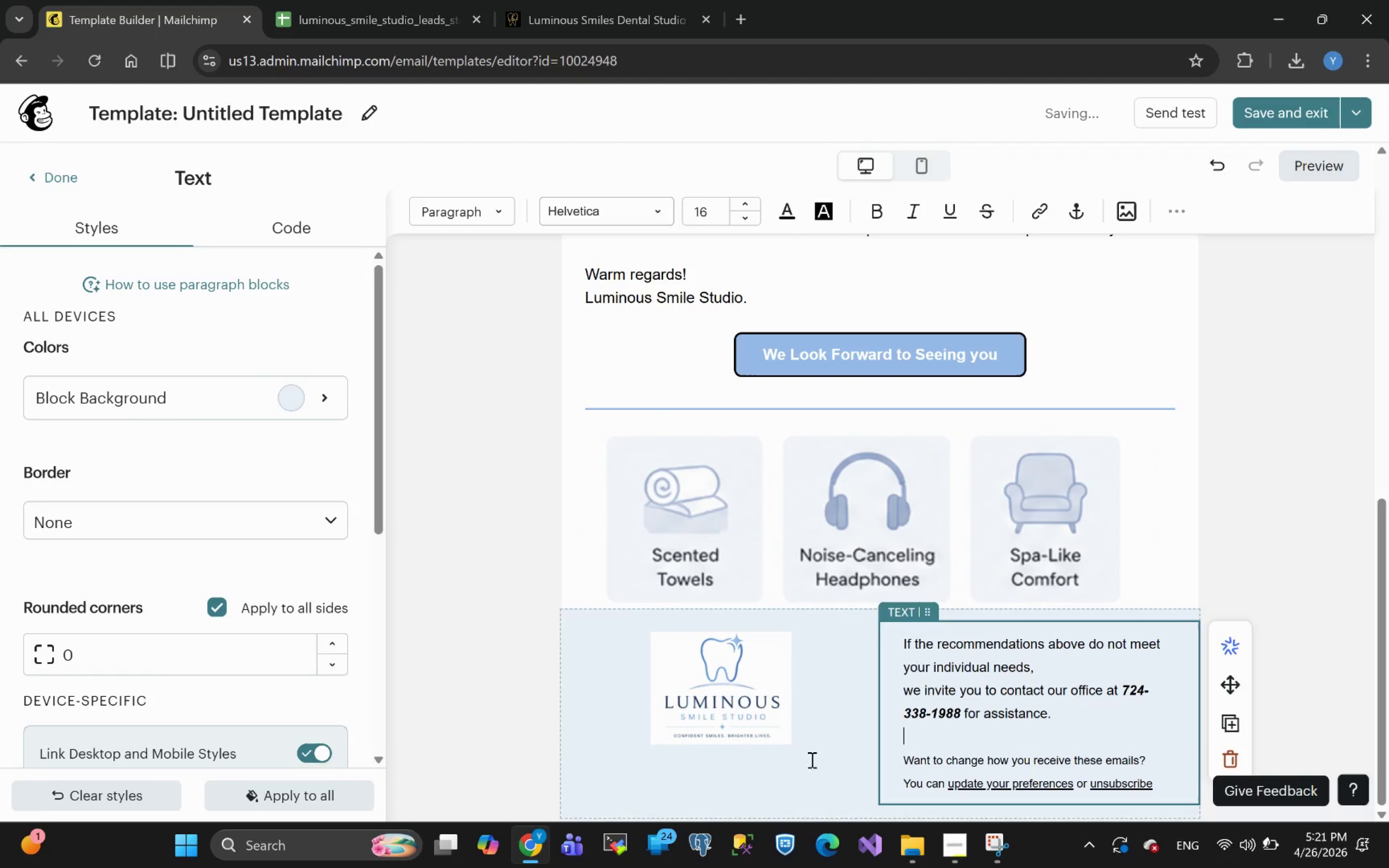 
left_click([753, 774])
 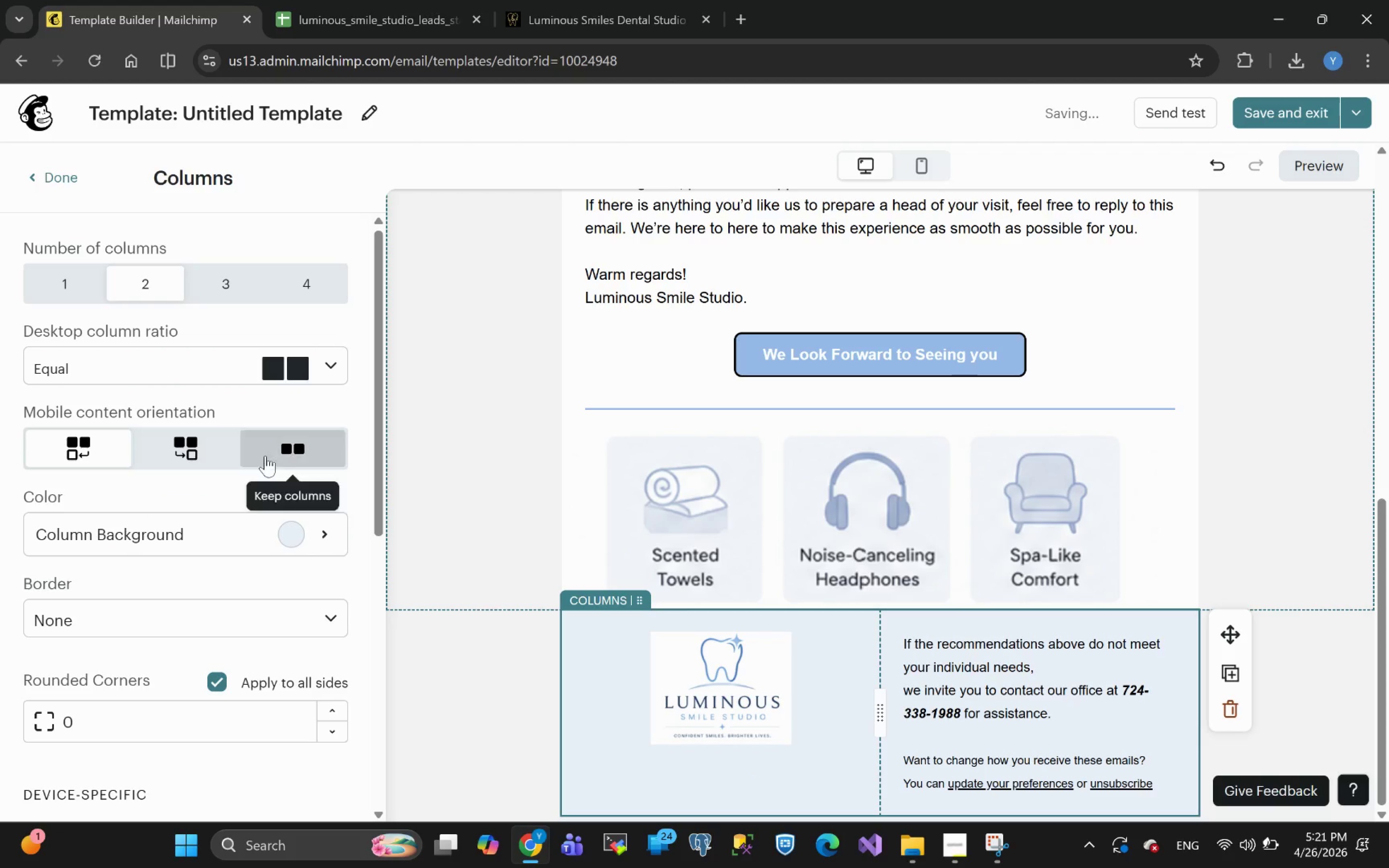 
wait(10.6)
 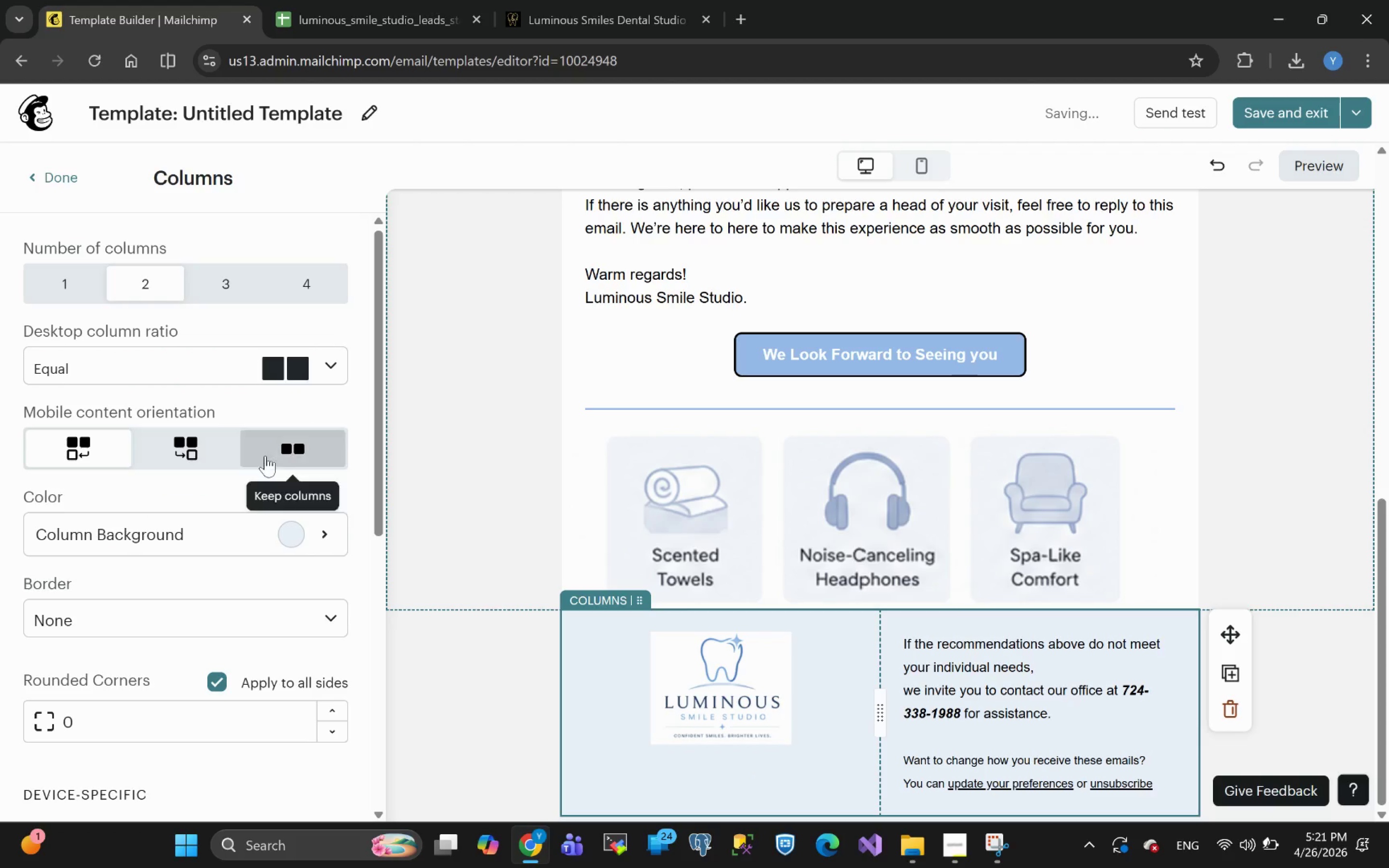 
mouse_move([263, 455])
 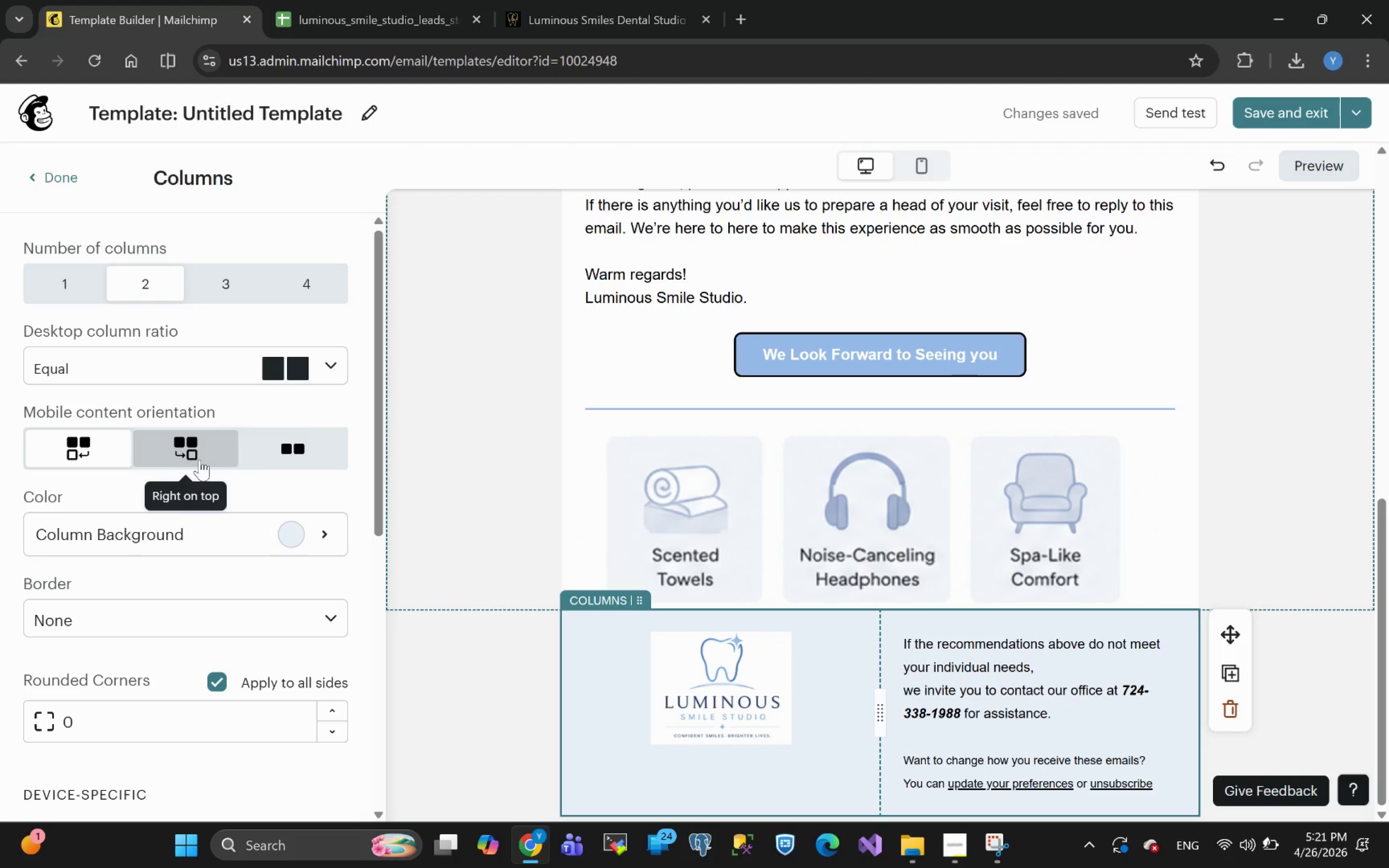 
left_click([198, 457])
 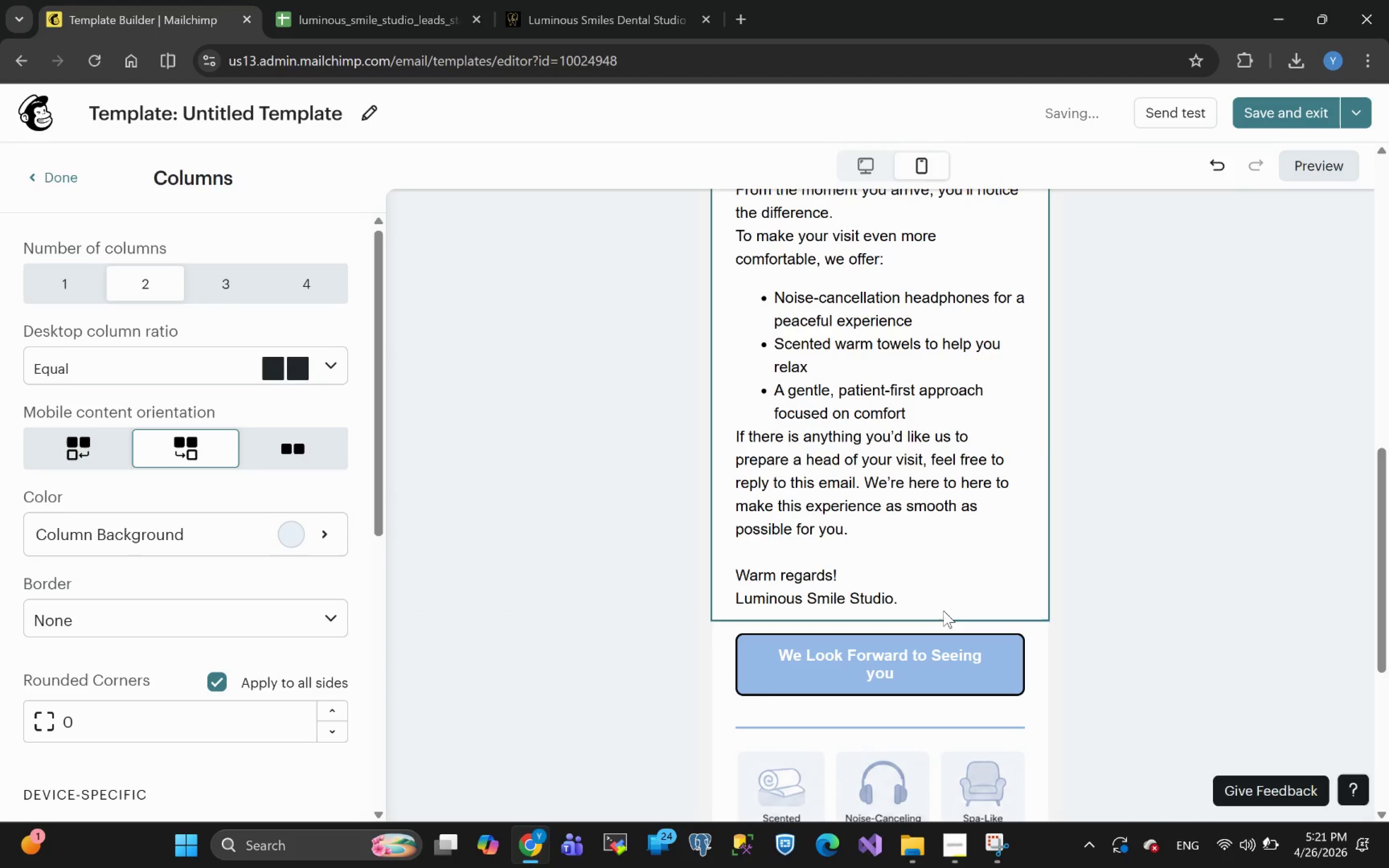 
wait(5.45)
 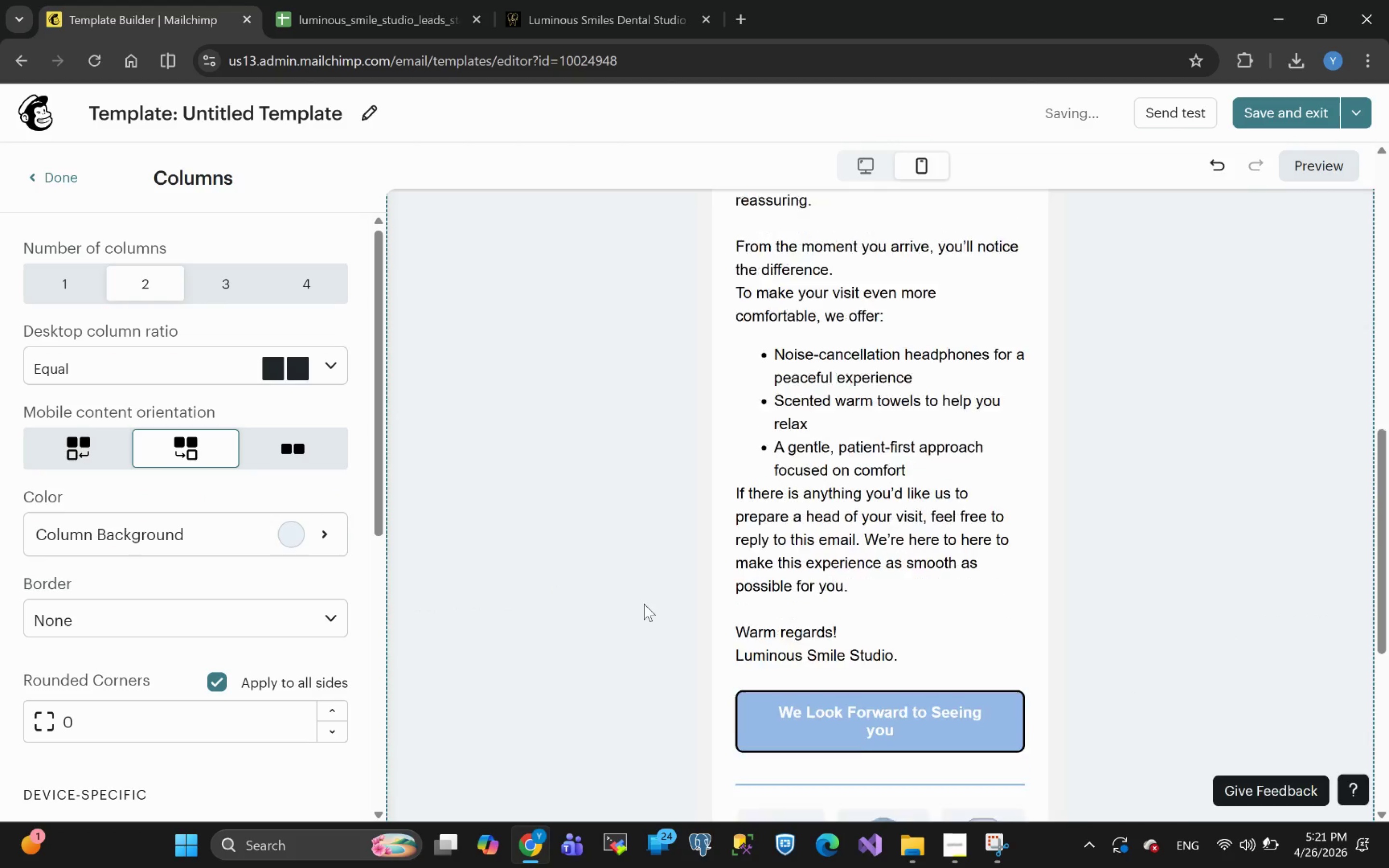 
left_click([100, 447])
 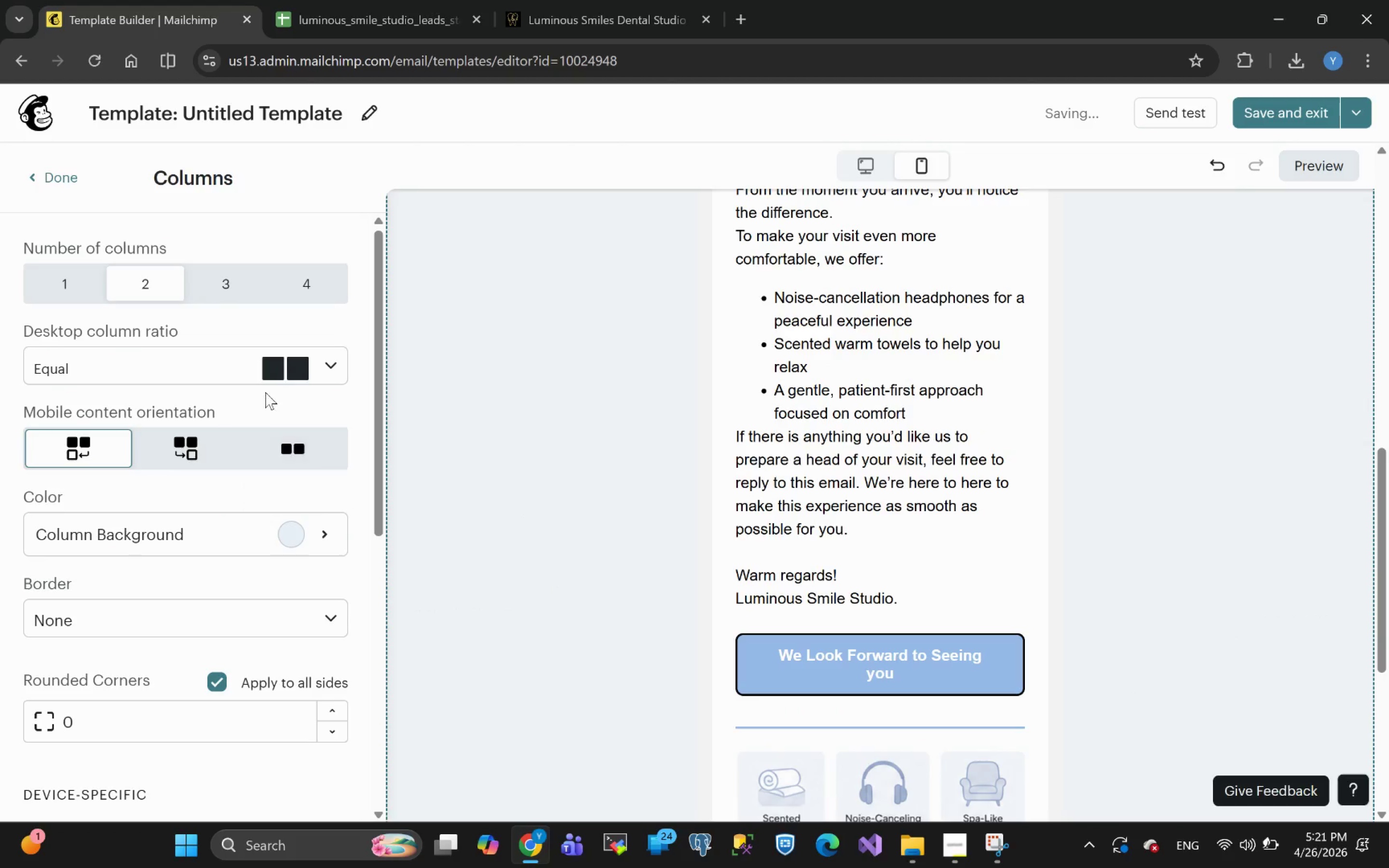 
left_click([303, 450])
 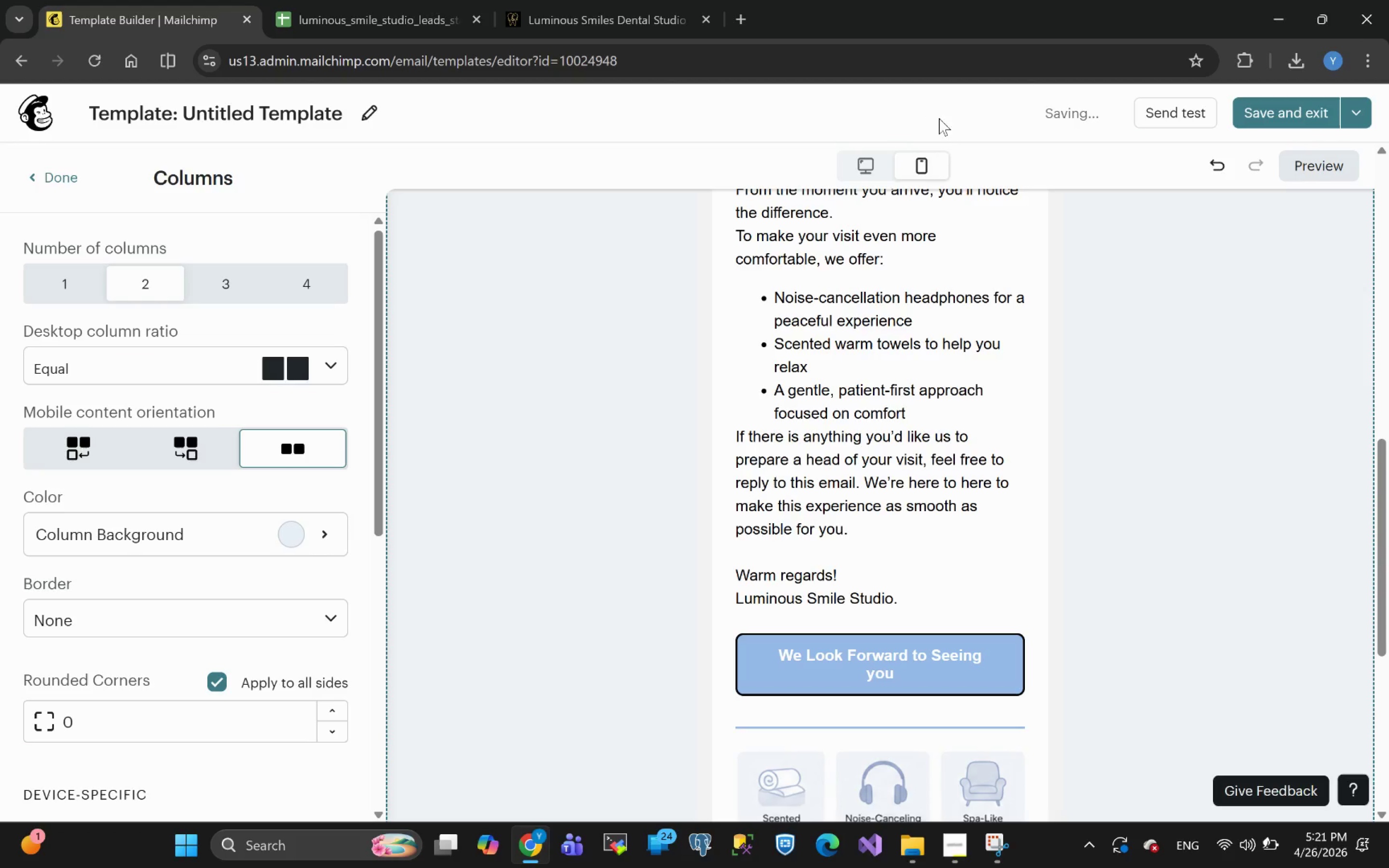 
left_click([864, 167])
 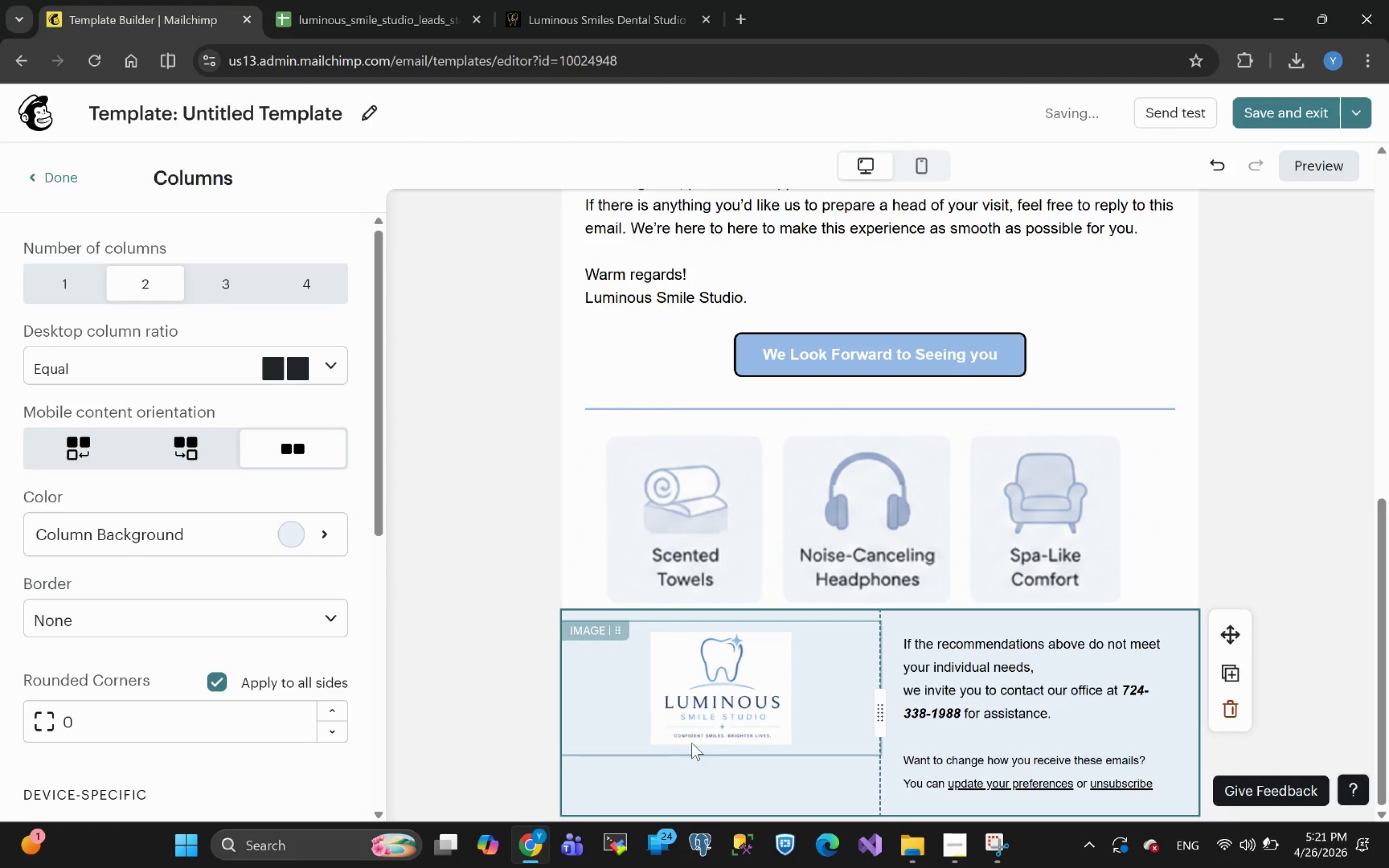 
wait(8.73)
 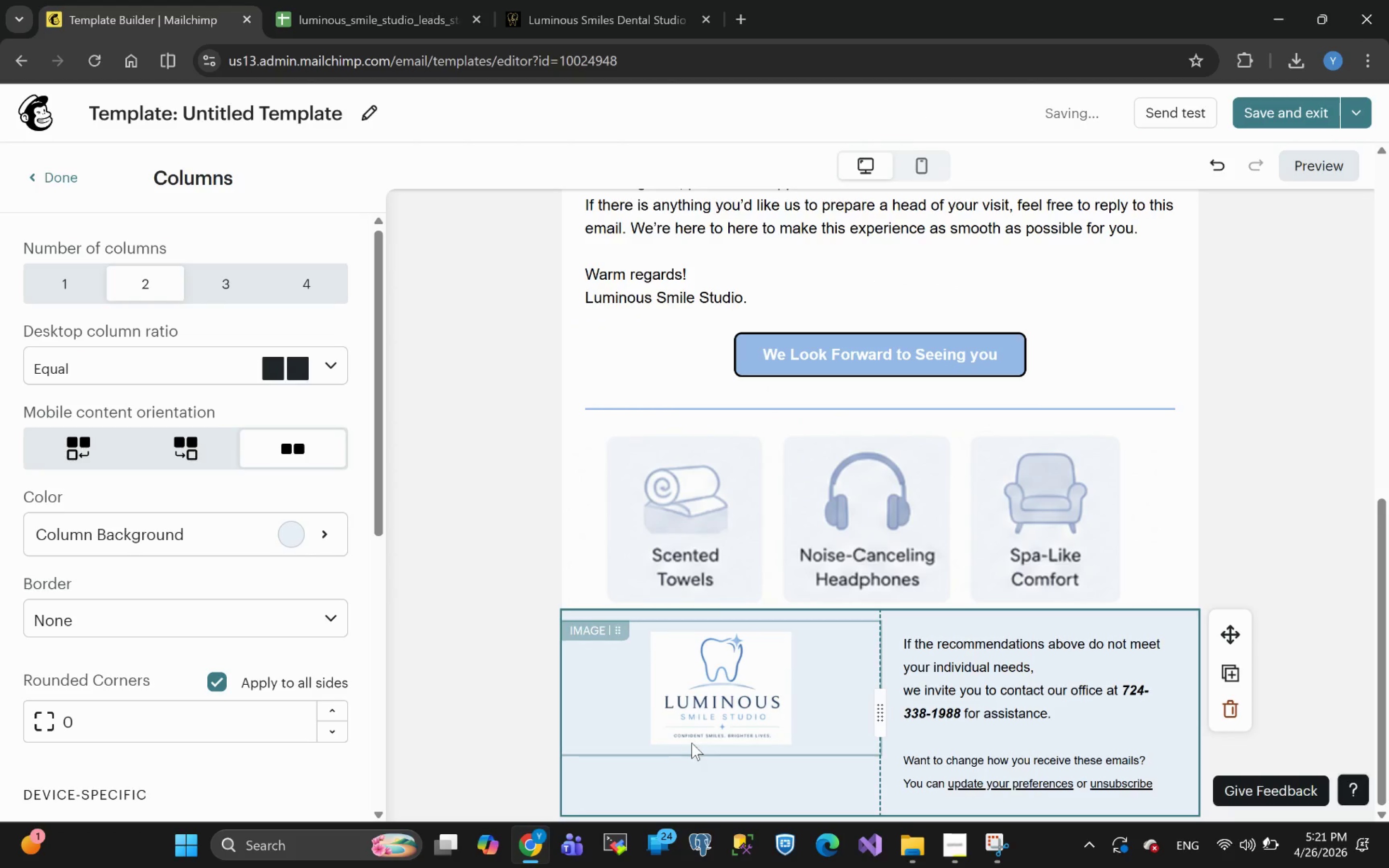 
left_click([222, 287])
 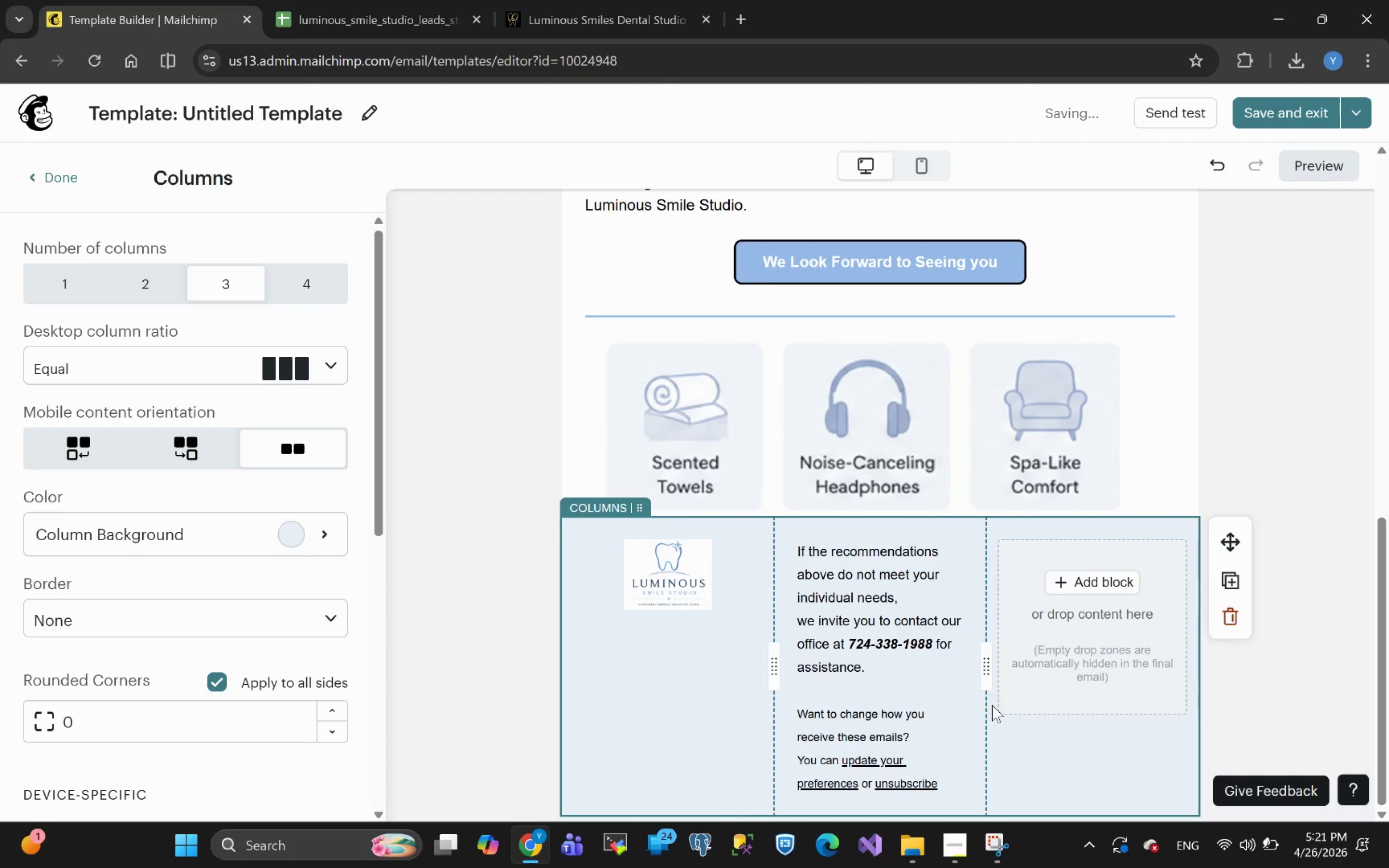 
wait(7.05)
 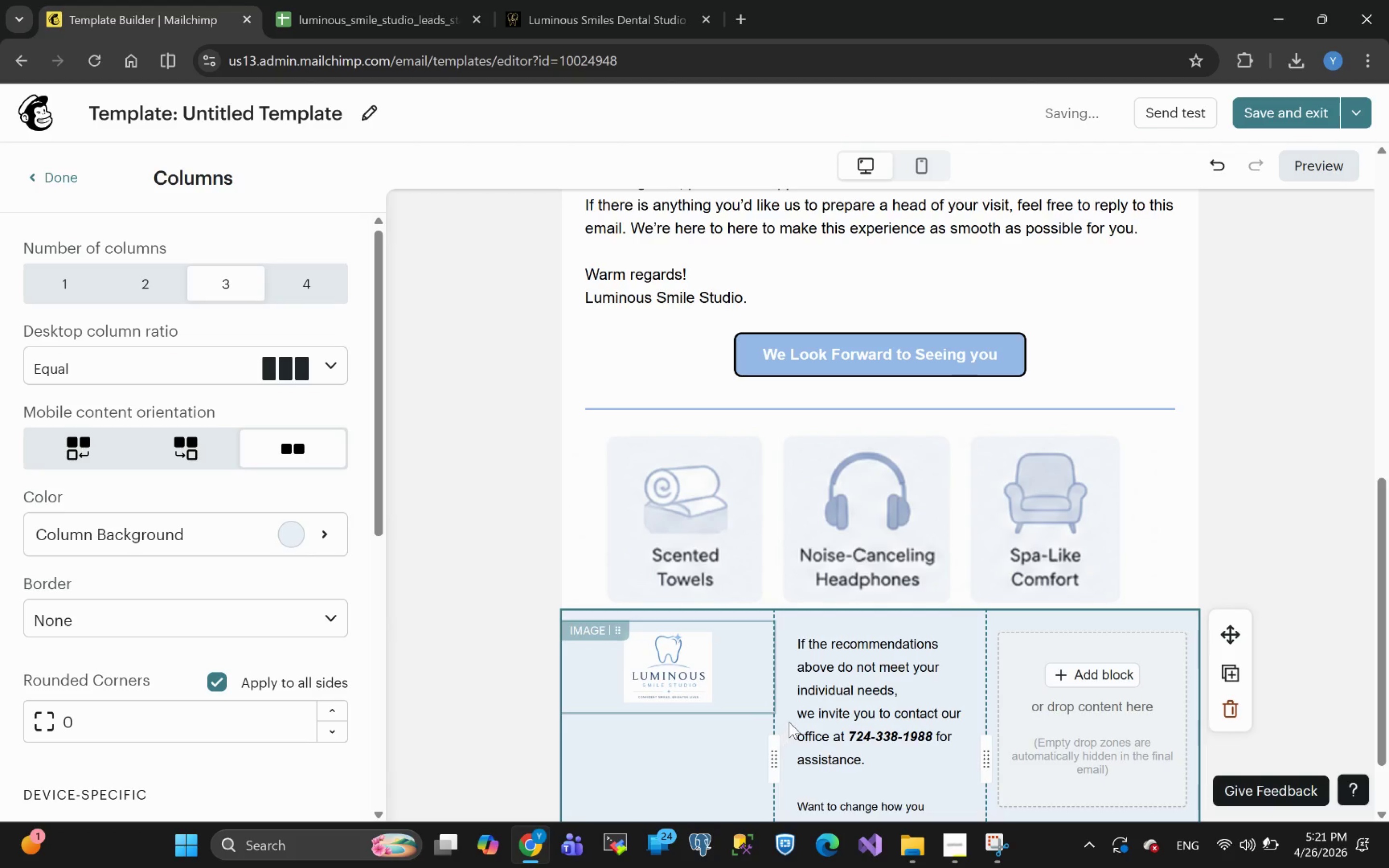 
left_click([1159, 598])
 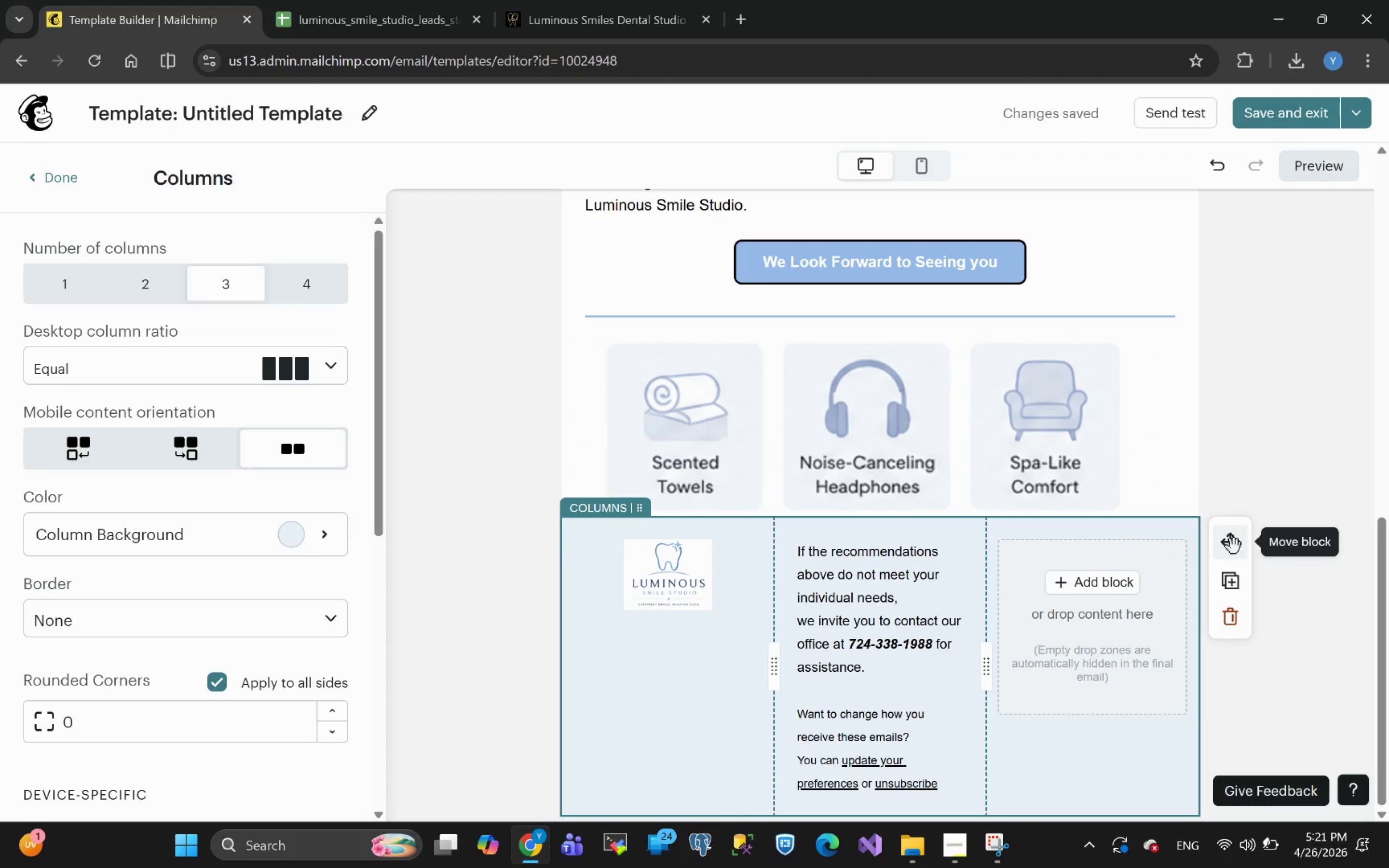 
left_click_drag(start_coordinate=[1234, 549], to_coordinate=[1214, 643])
 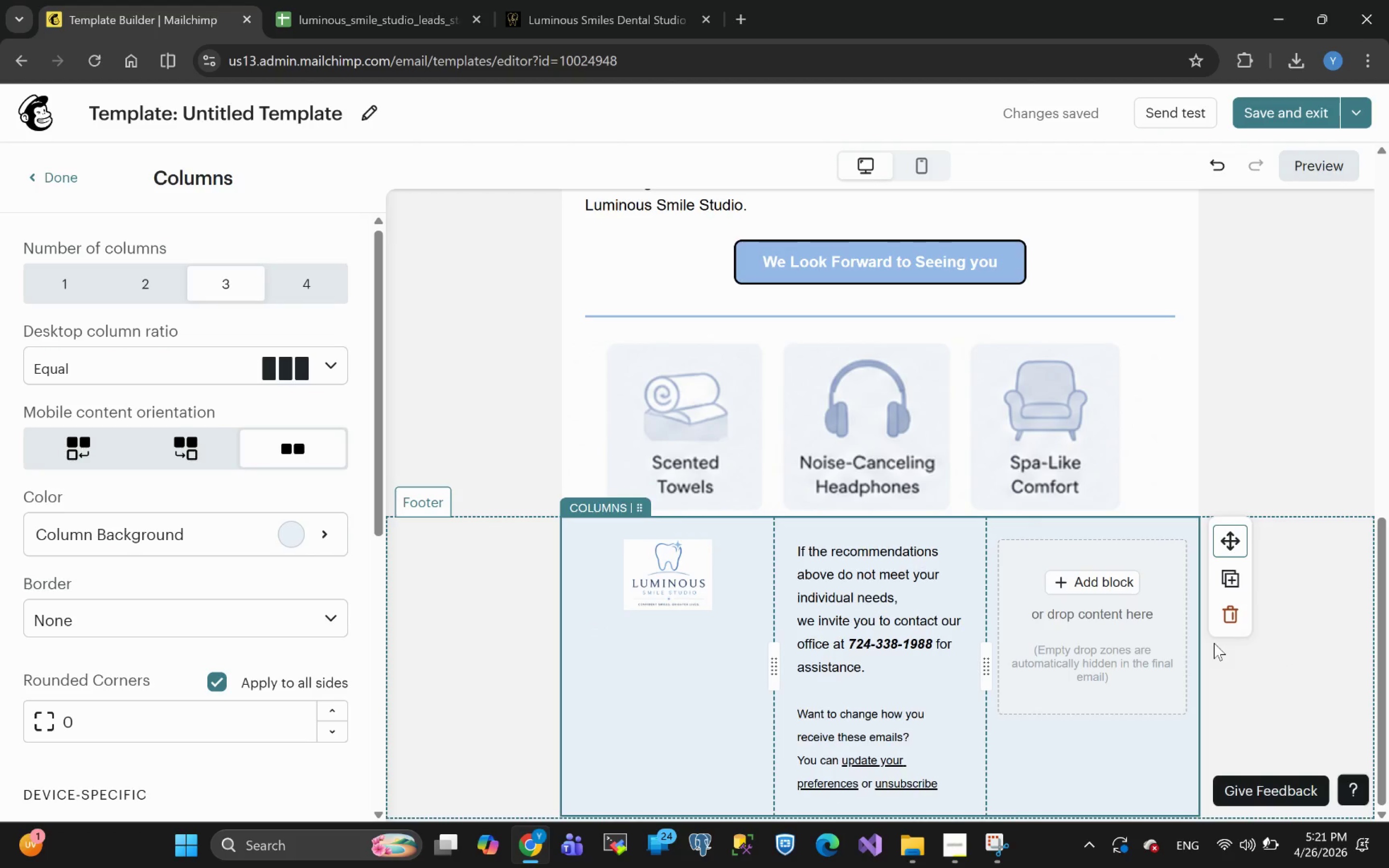 
key(Control+Z)
 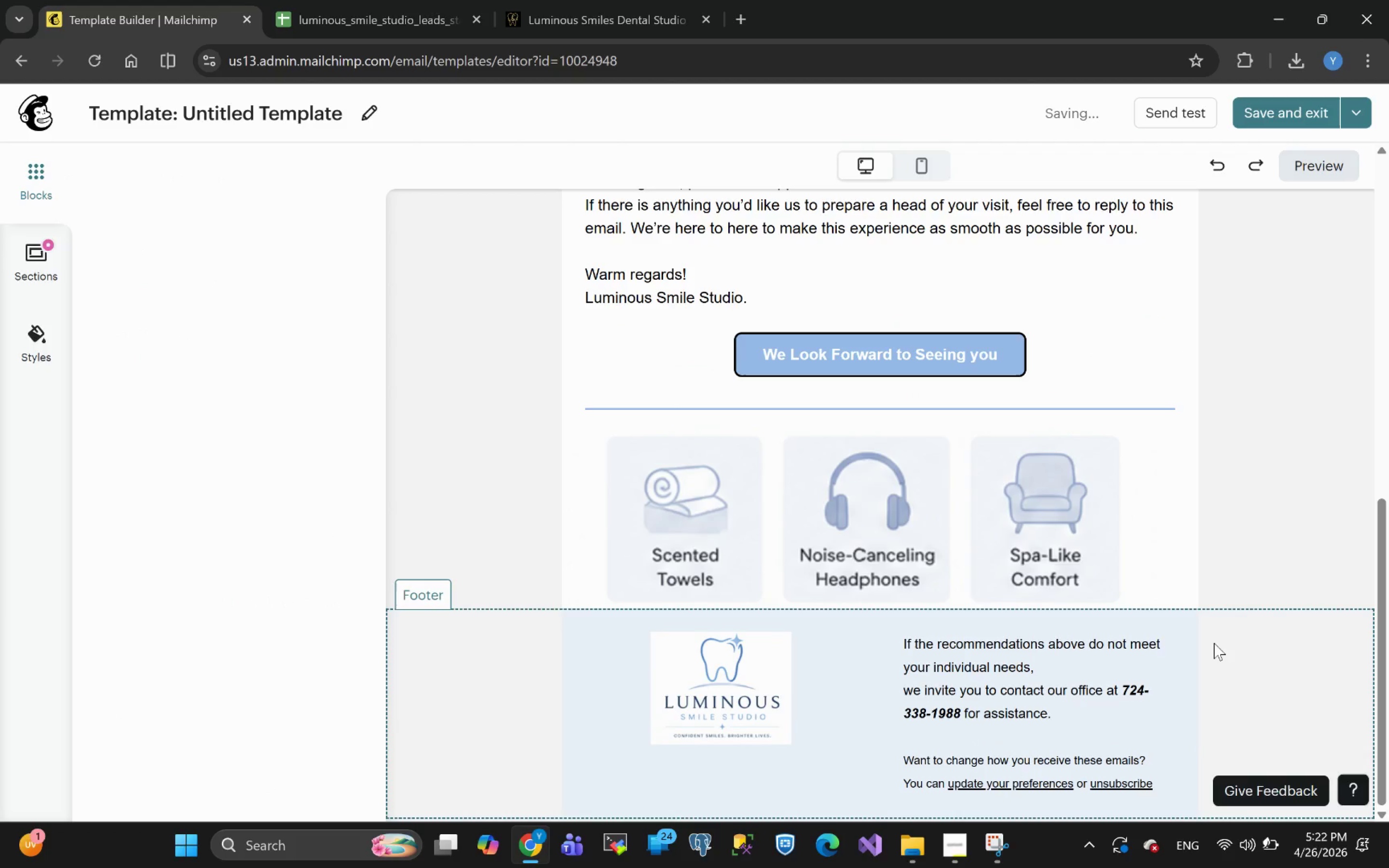 
key(Control+Z)
 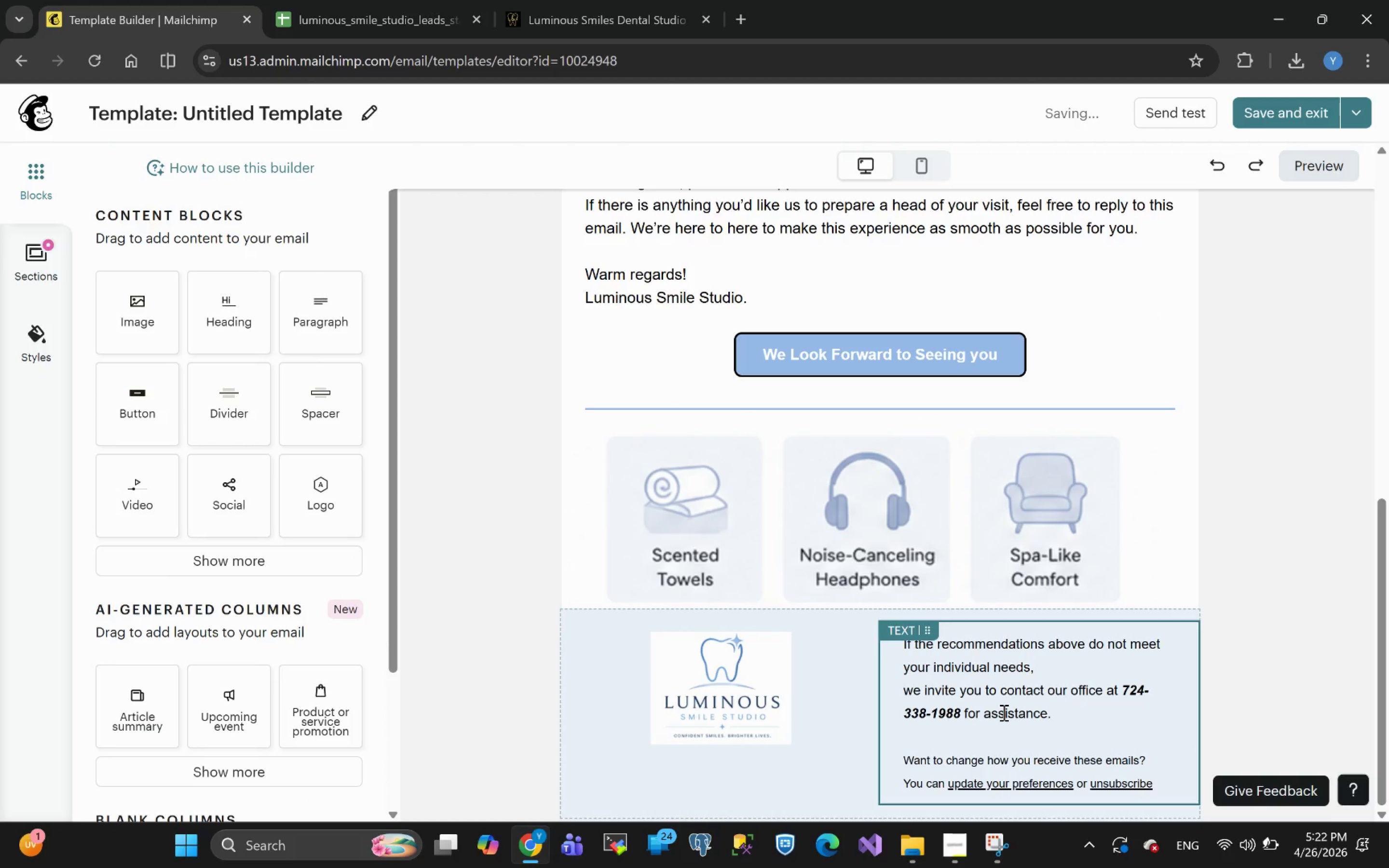 
left_click([730, 789])
 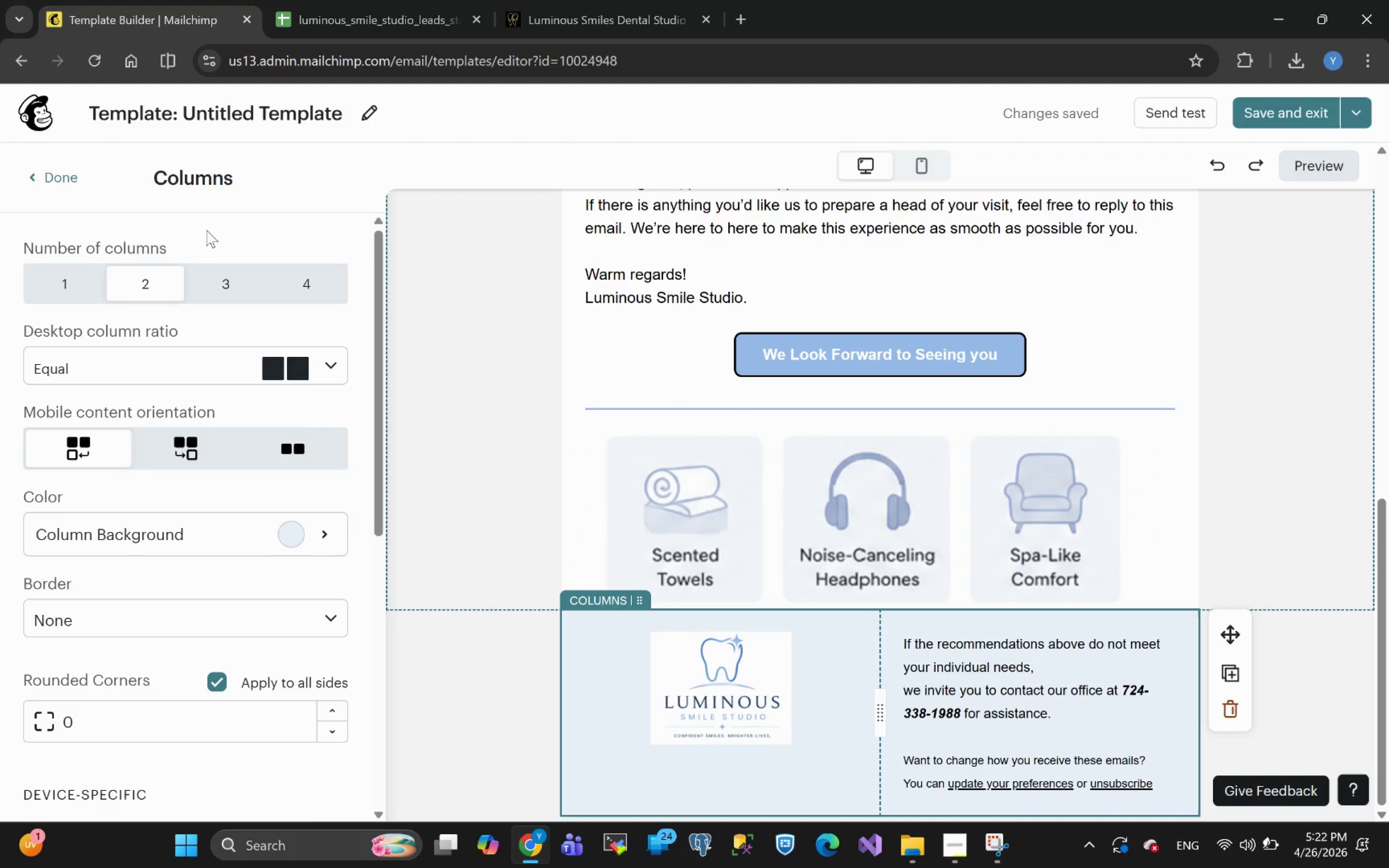 
left_click([44, 183])
 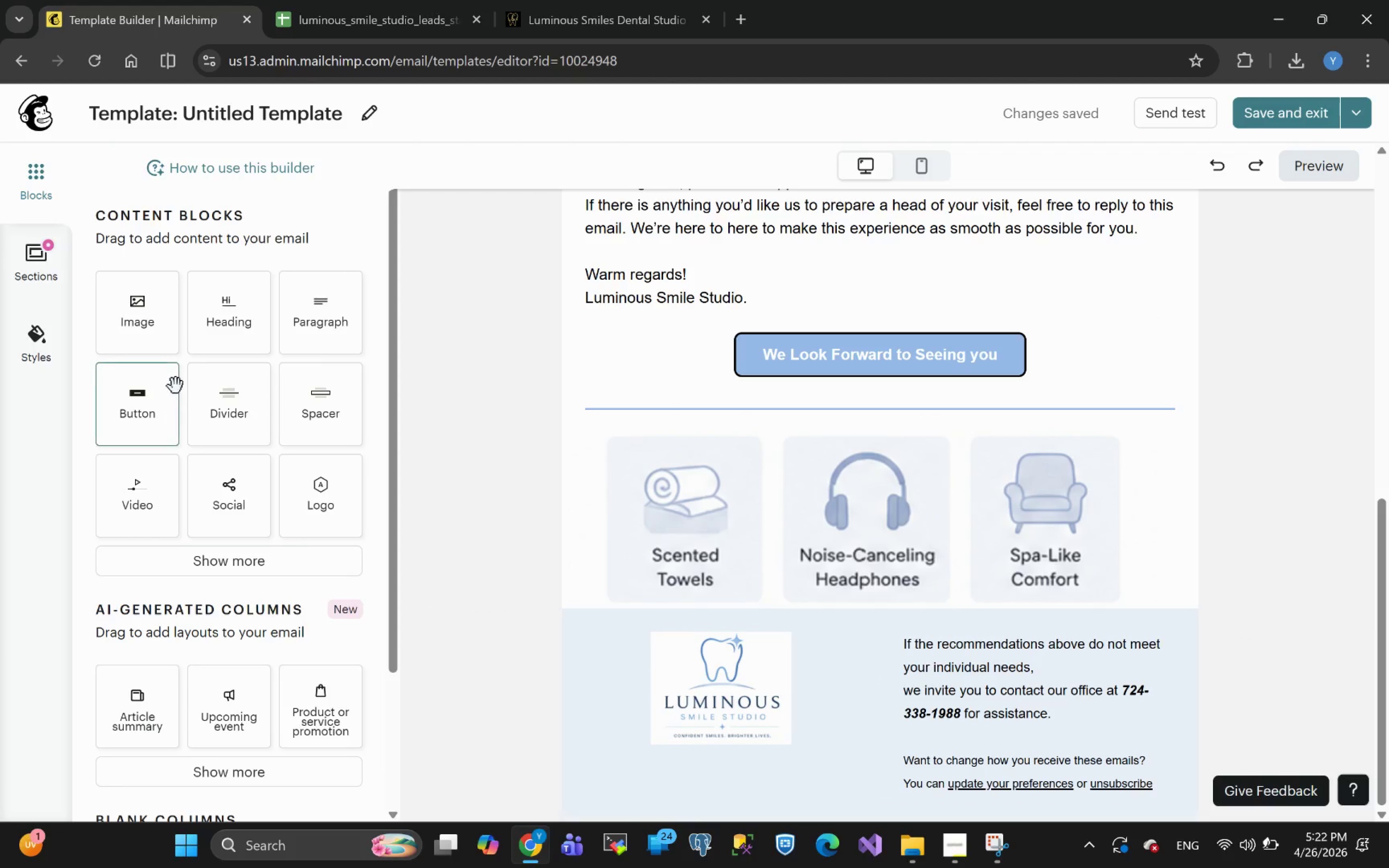 
left_click_drag(start_coordinate=[150, 324], to_coordinate=[761, 782])
 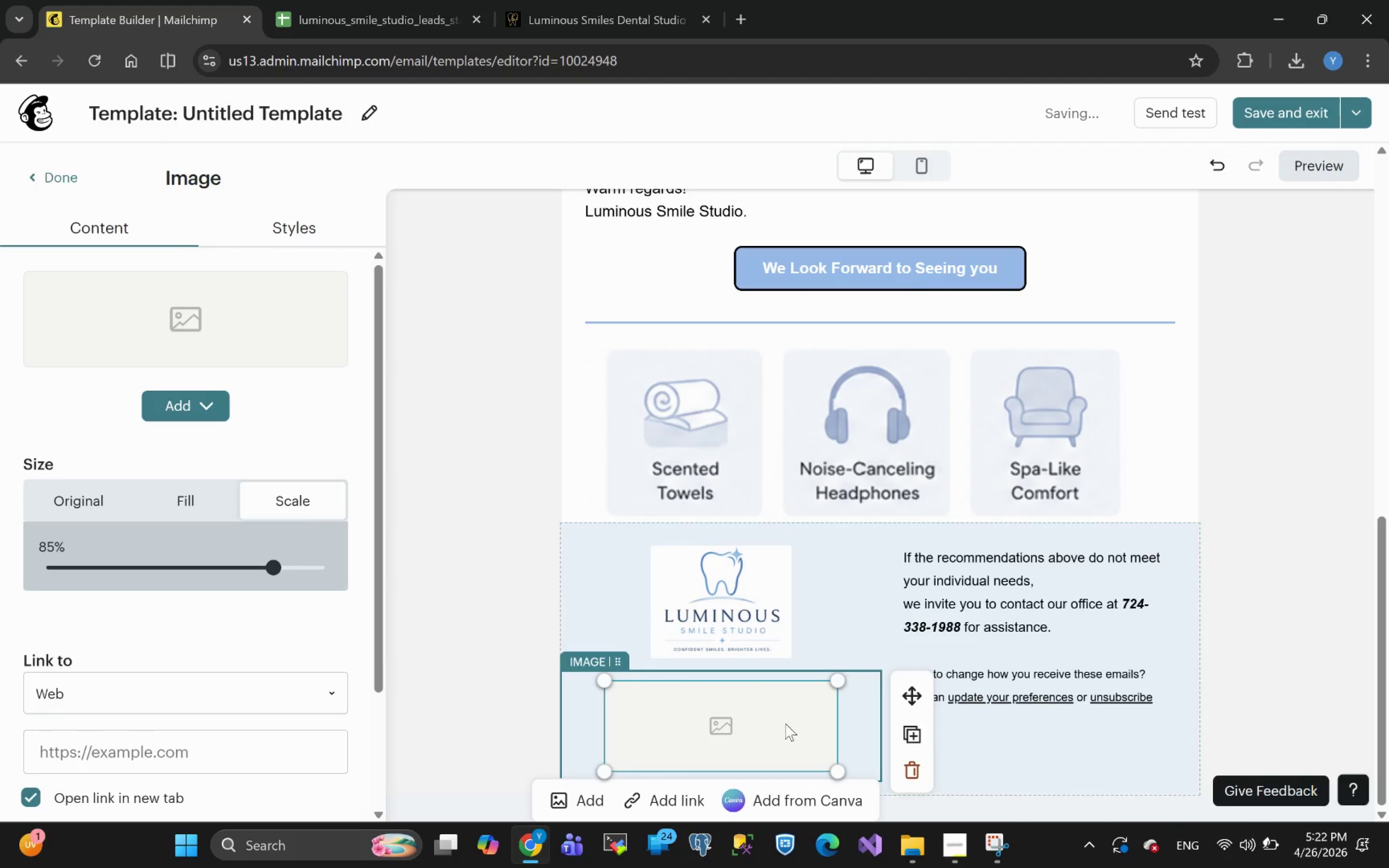 
key(Control+Z)
 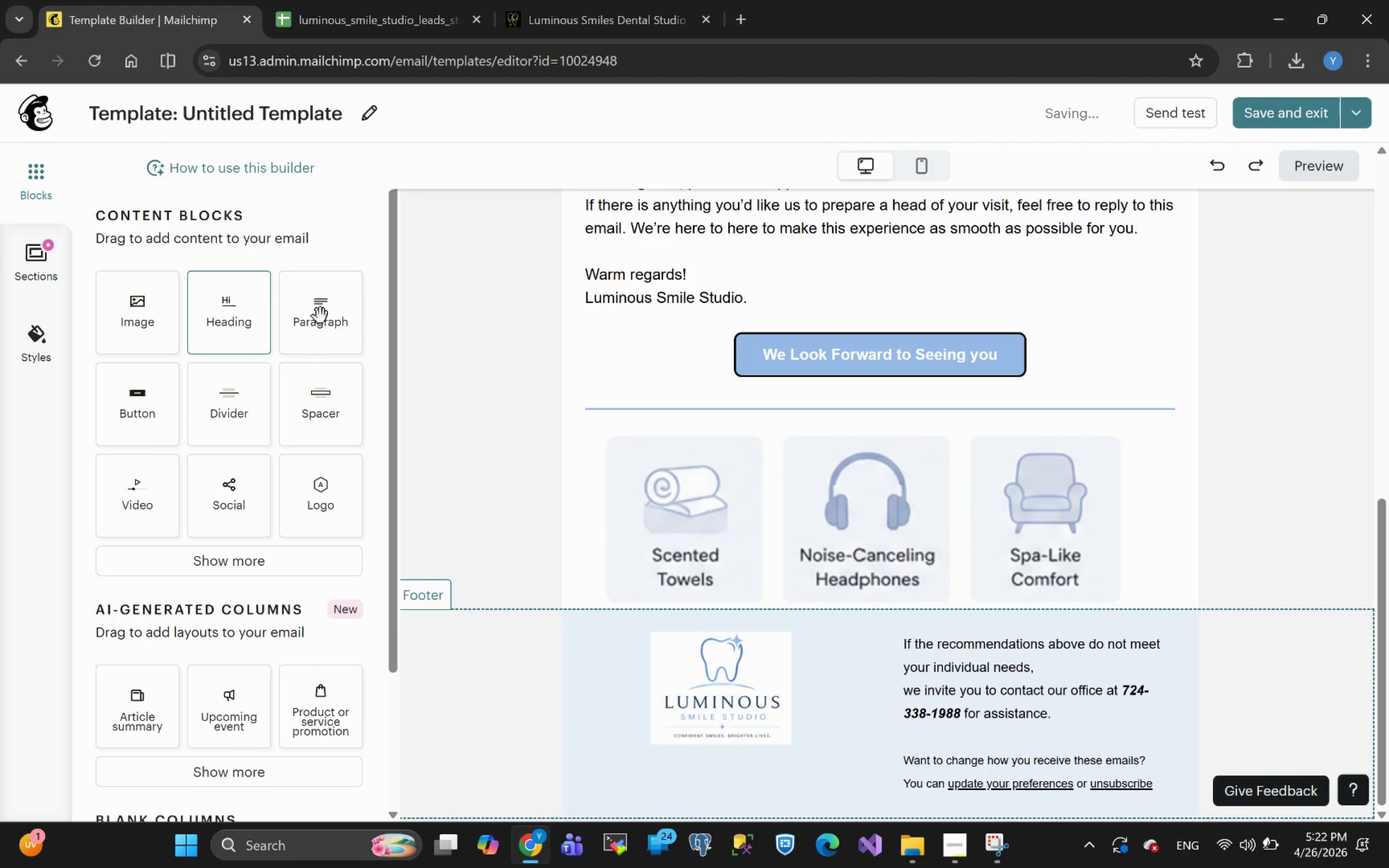 
left_click_drag(start_coordinate=[319, 305], to_coordinate=[765, 764])
 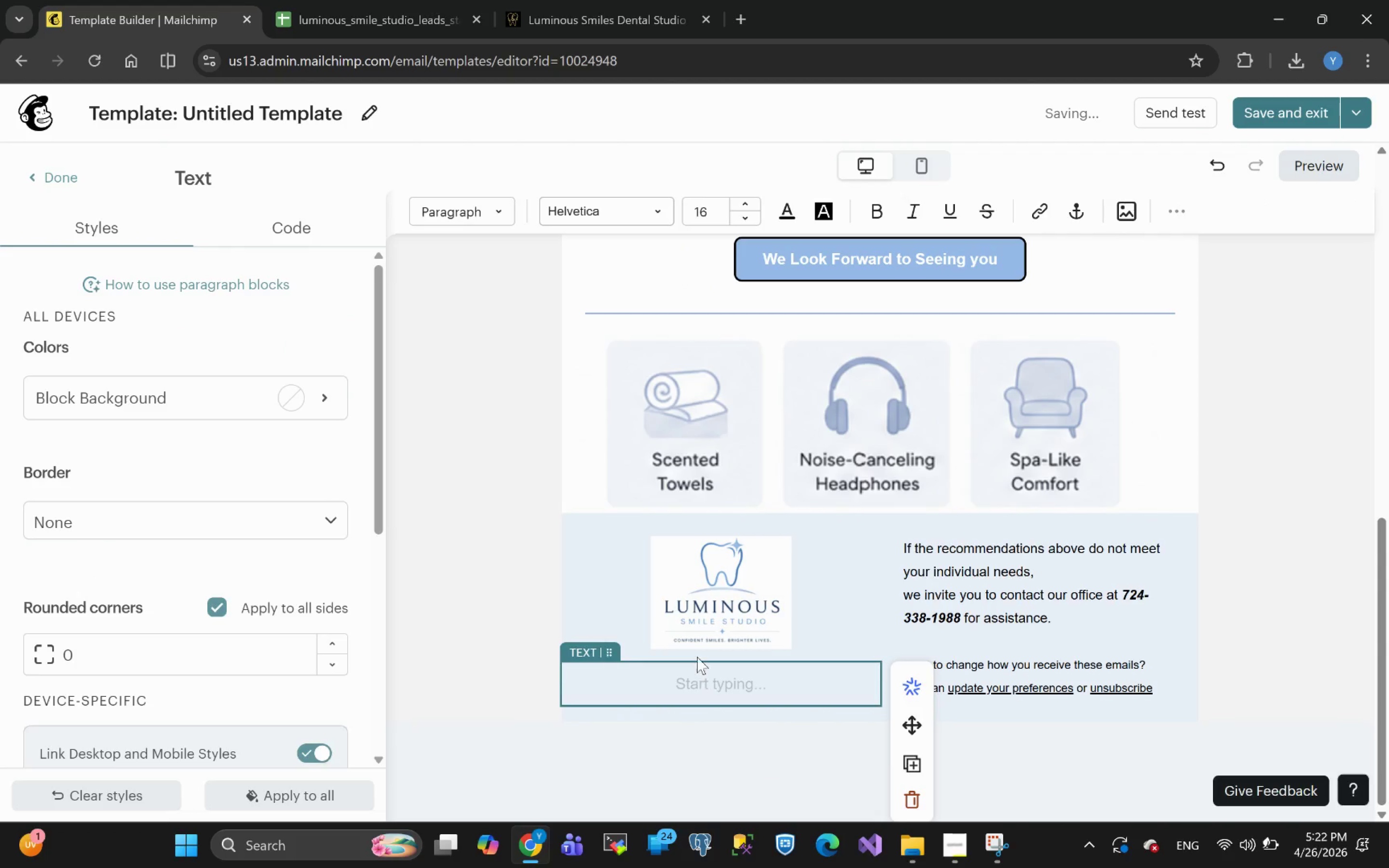 
key(Control+V)
 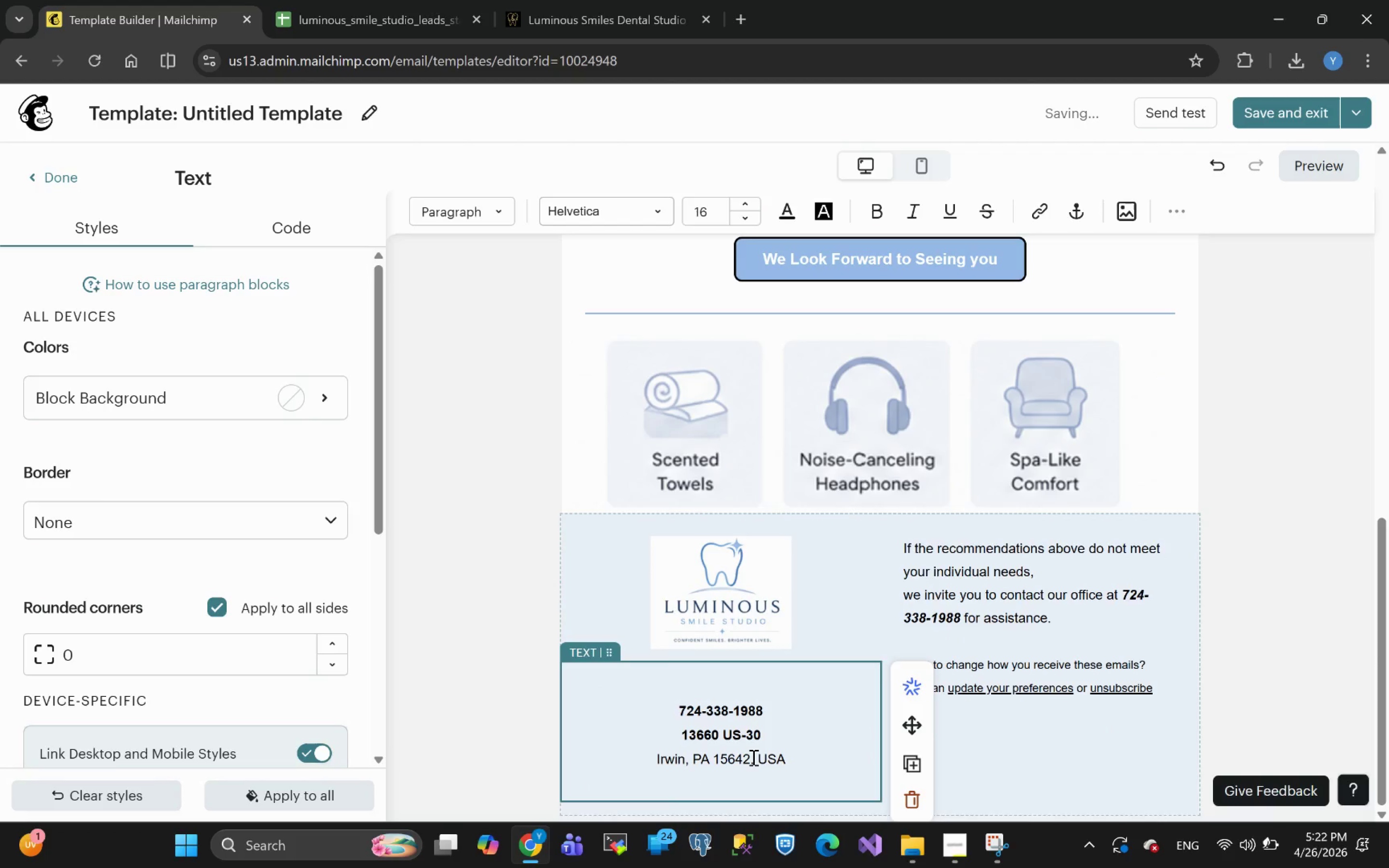 
key(Backspace)
 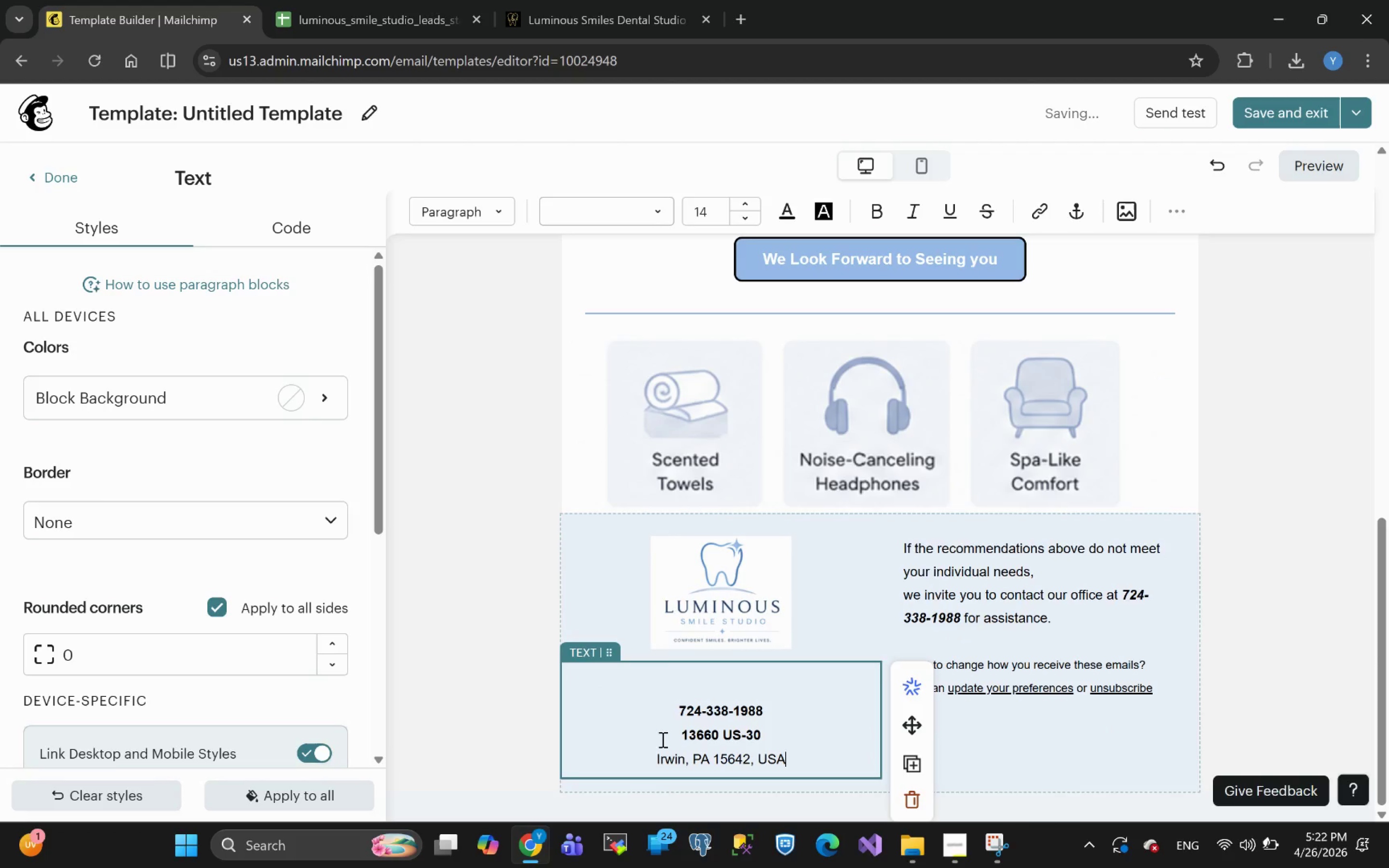 
left_click([682, 715])
 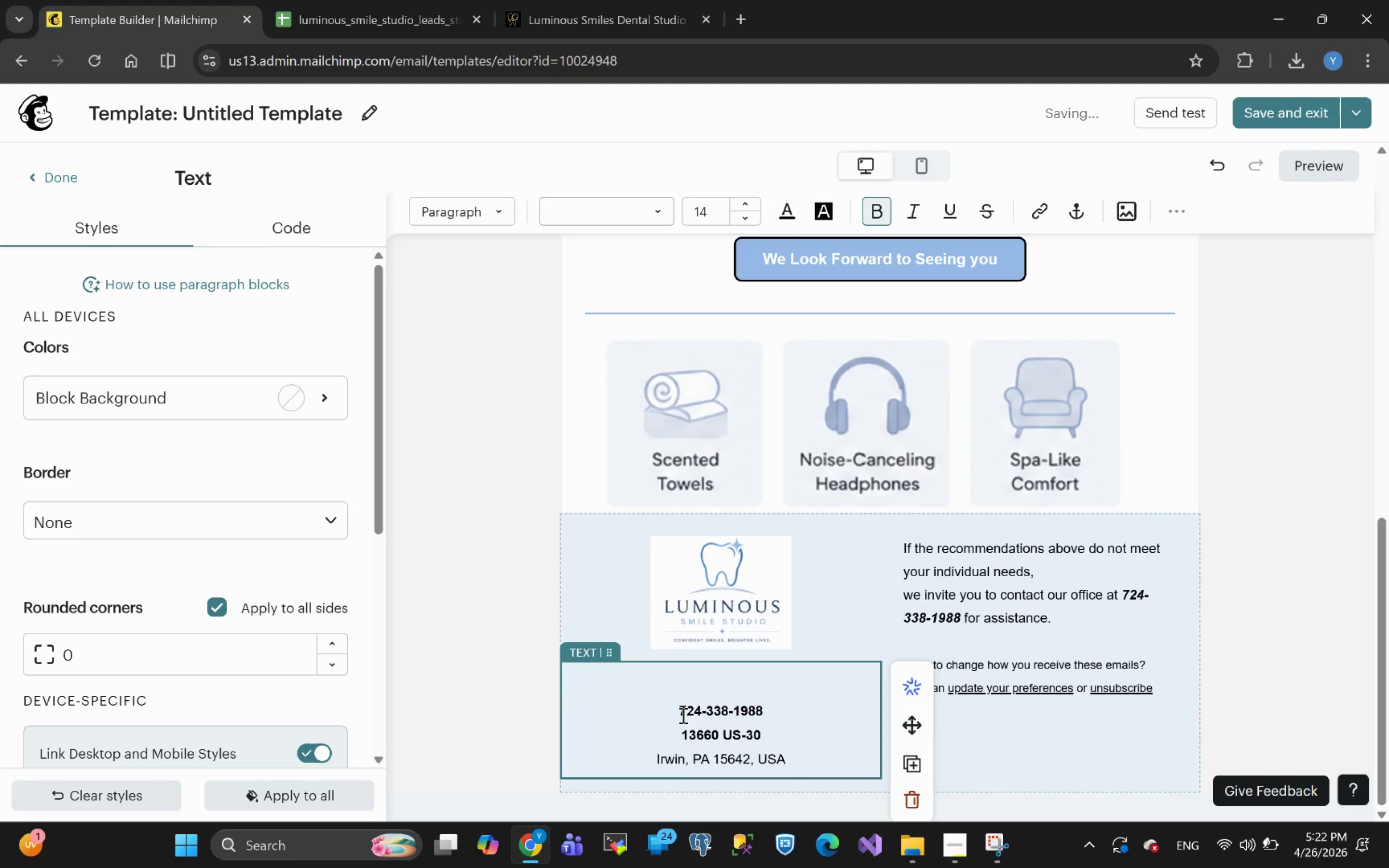 
key(Backspace)
 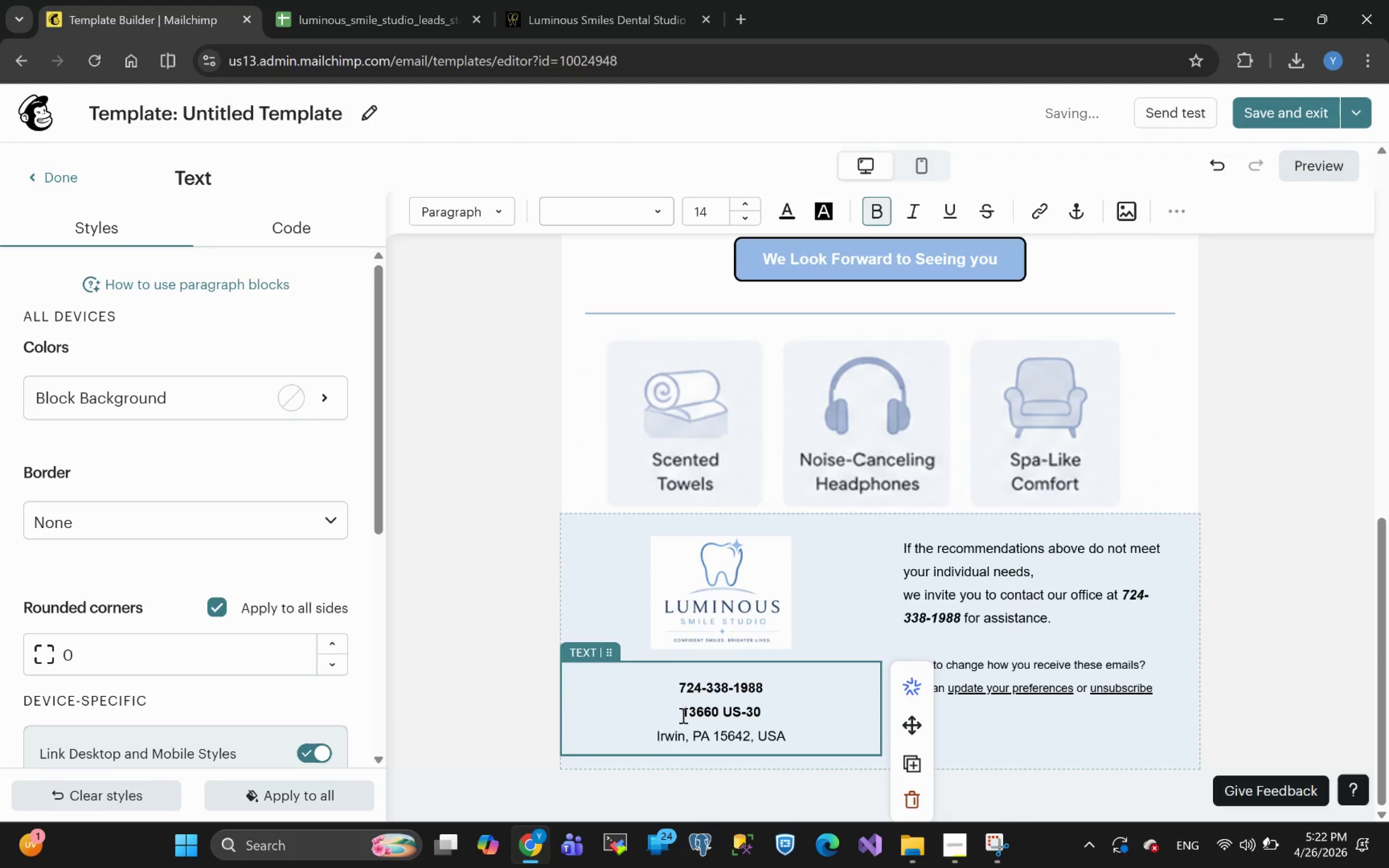 
key(Backspace)
 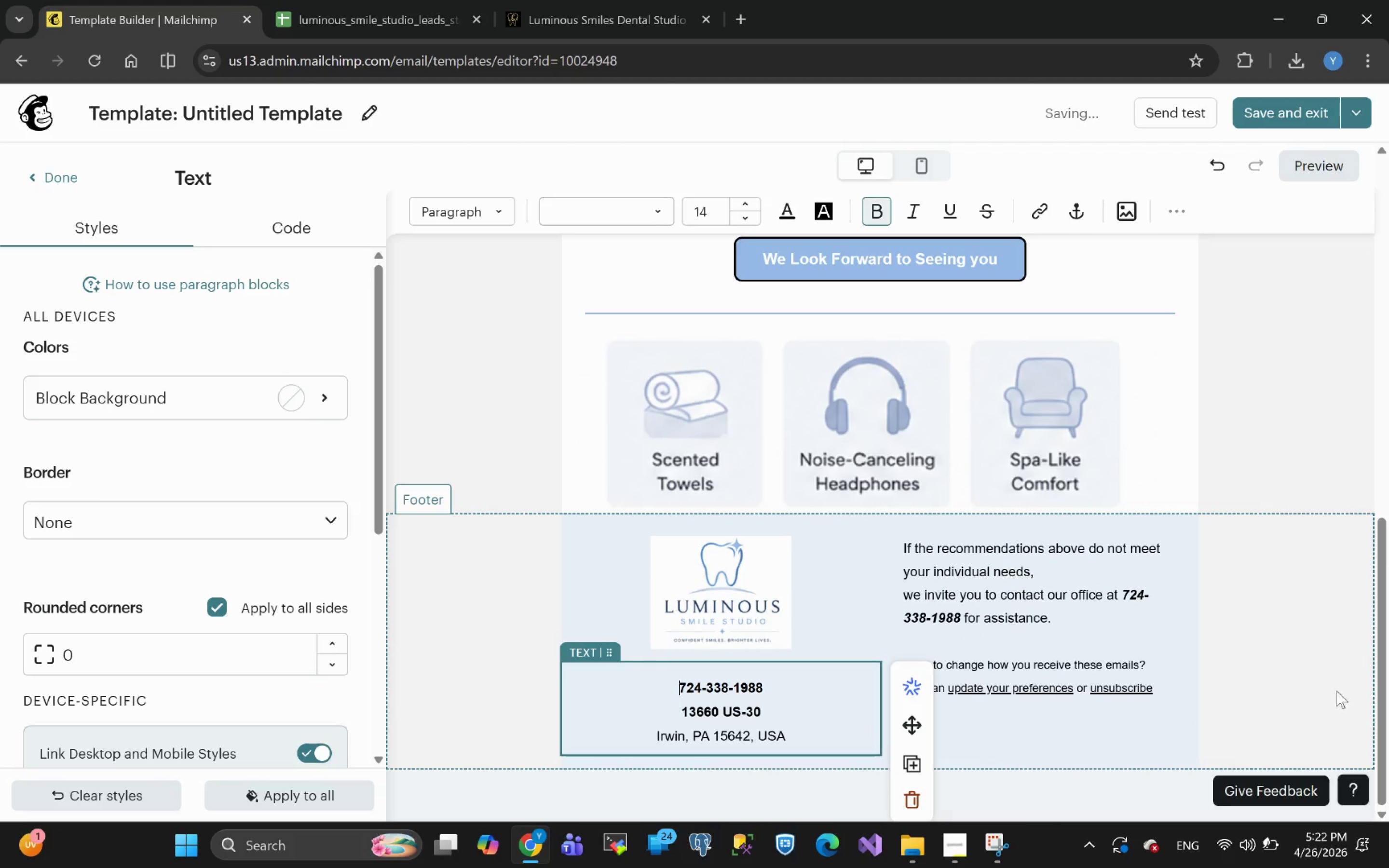 
left_click([1303, 650])
 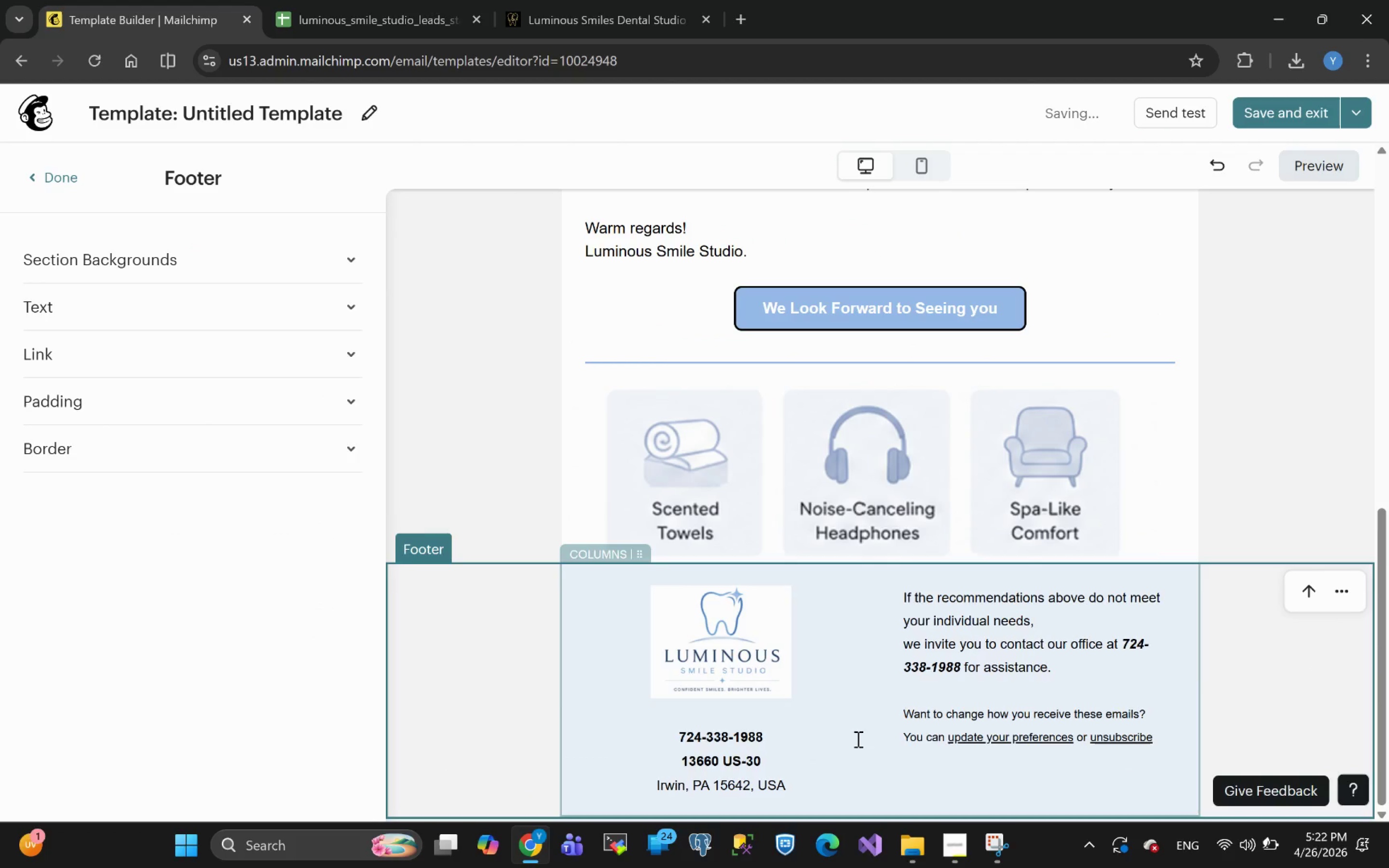 
left_click([702, 681])
 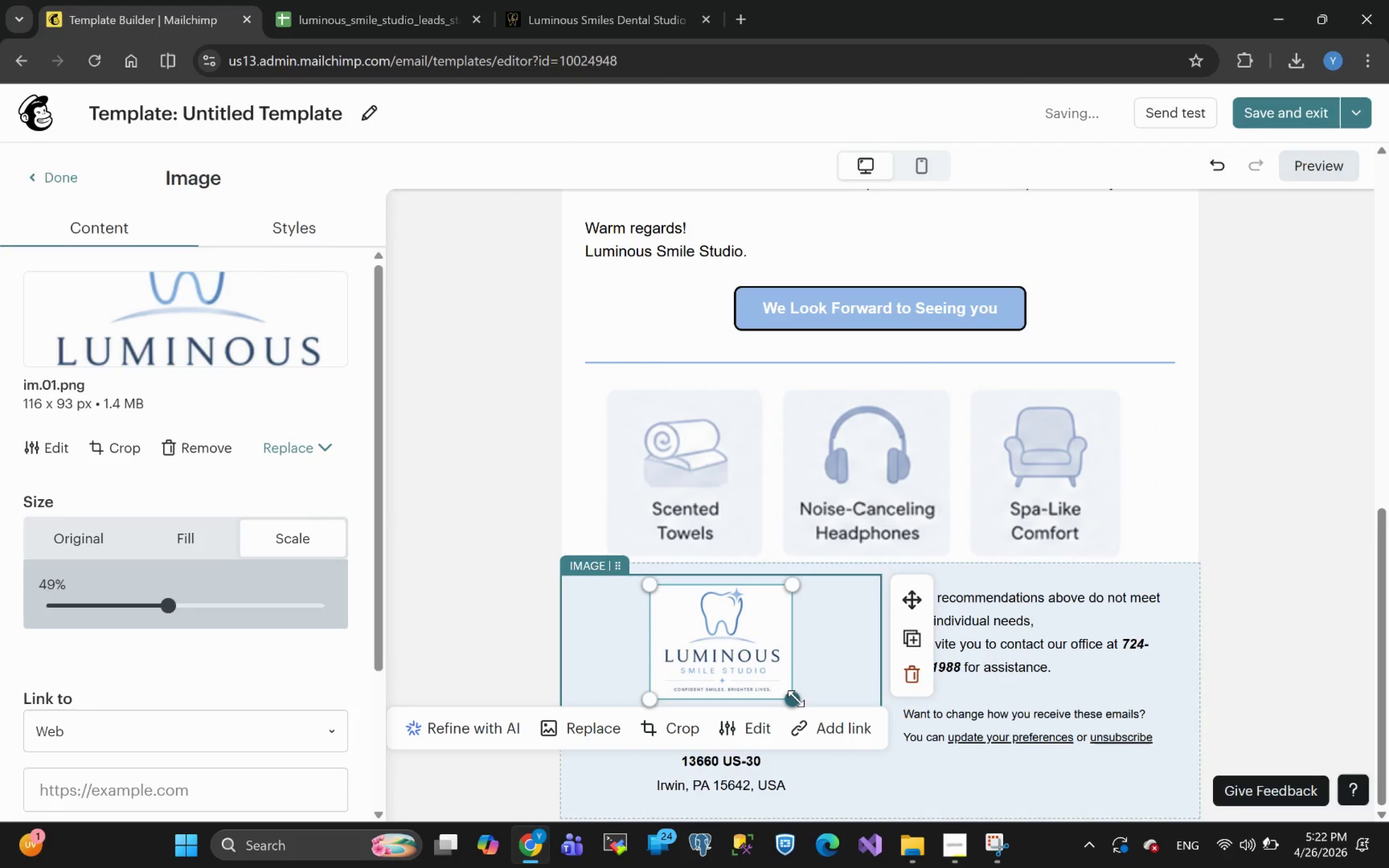 
left_click_drag(start_coordinate=[797, 699], to_coordinate=[748, 665])
 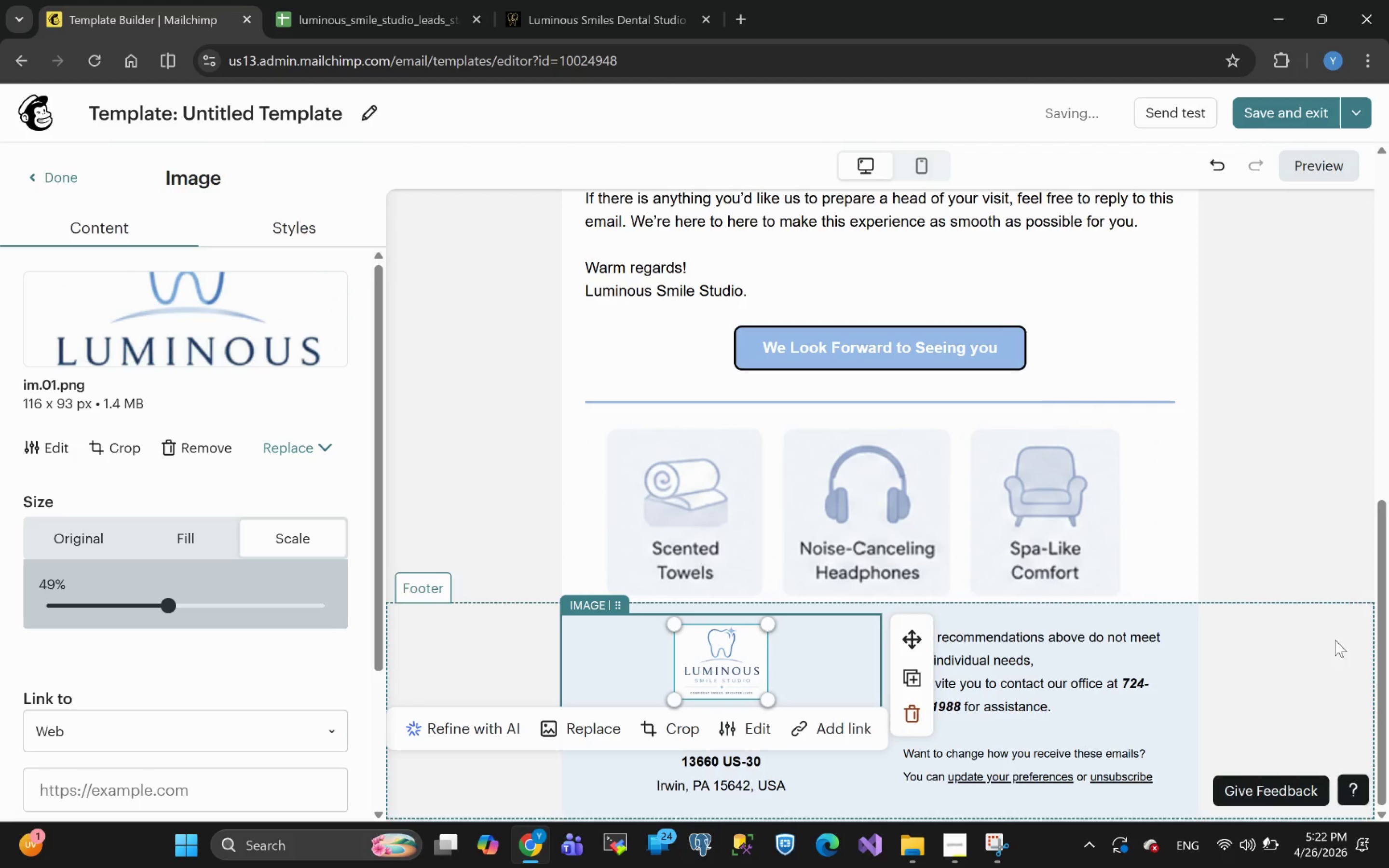 
left_click([1295, 658])
 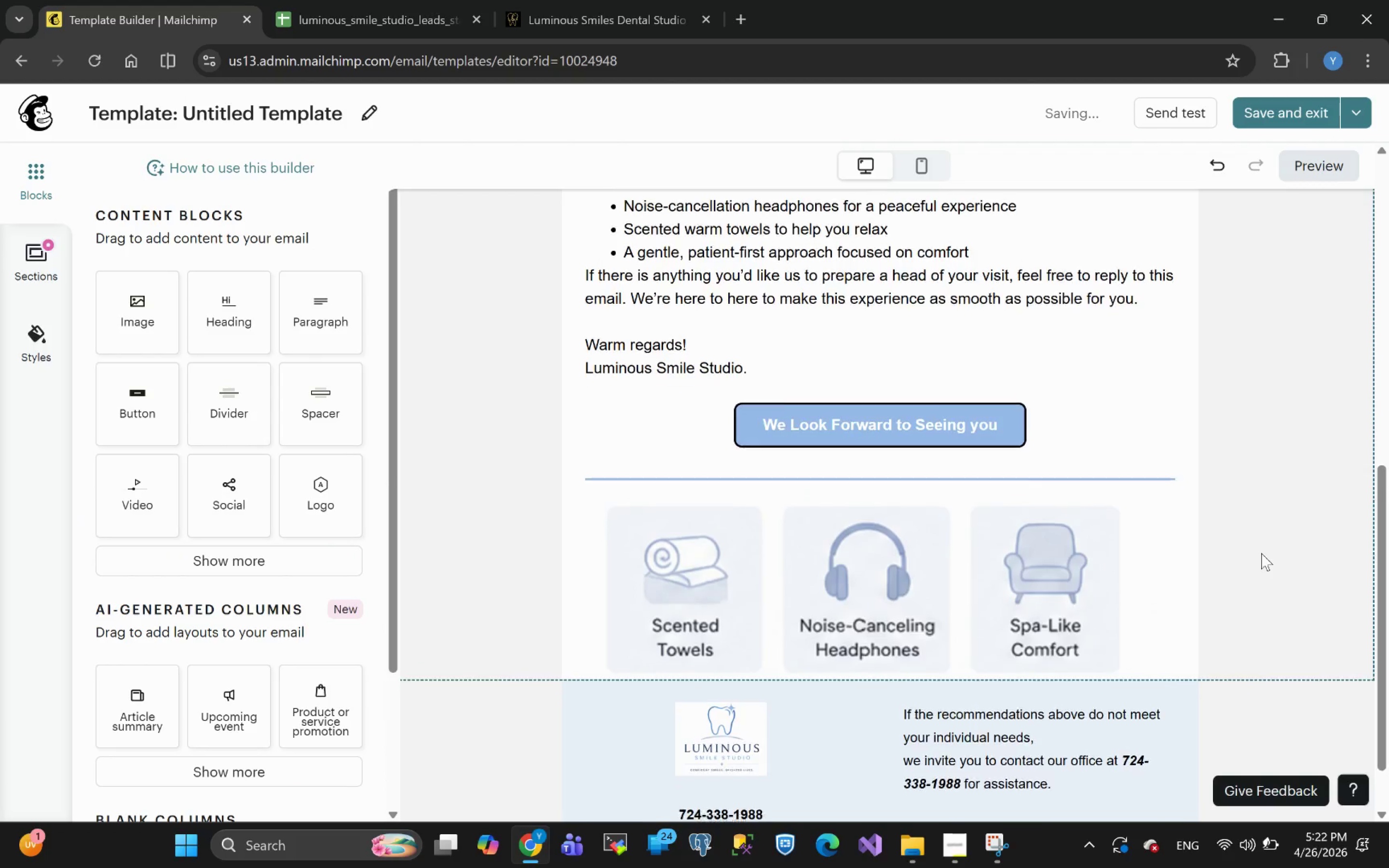 
wait(5.92)
 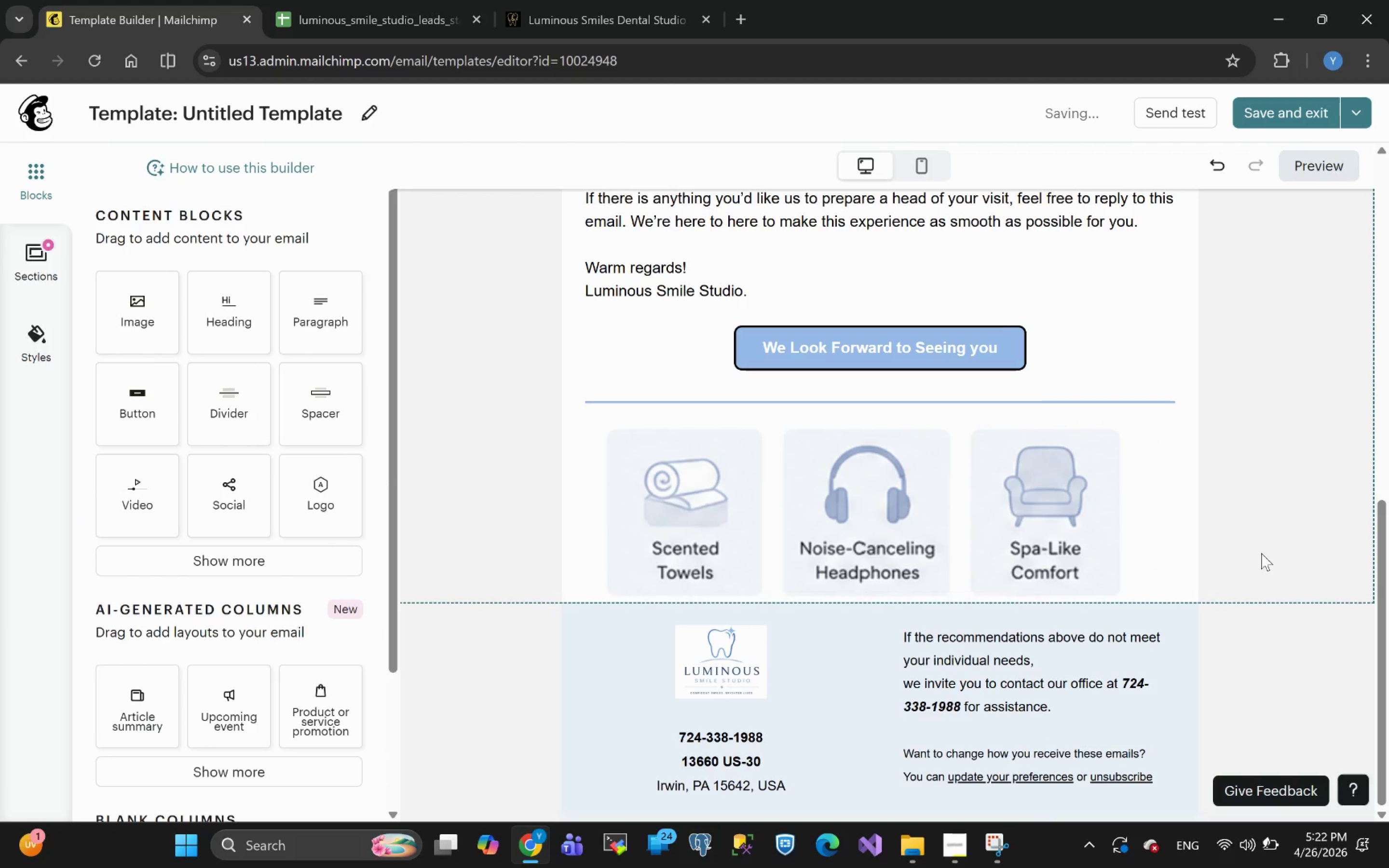 
left_click([1004, 741])
 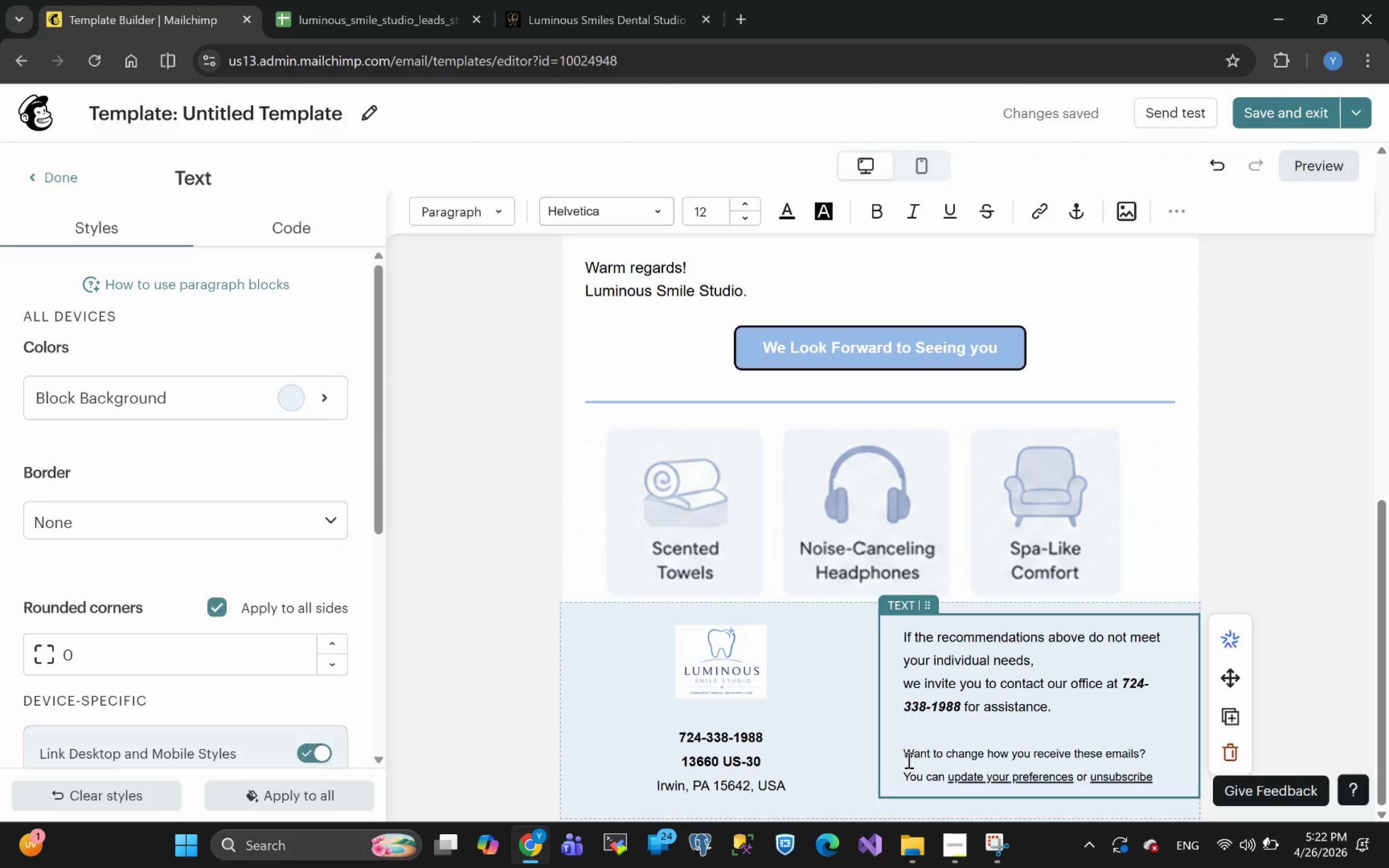 
left_click([905, 755])
 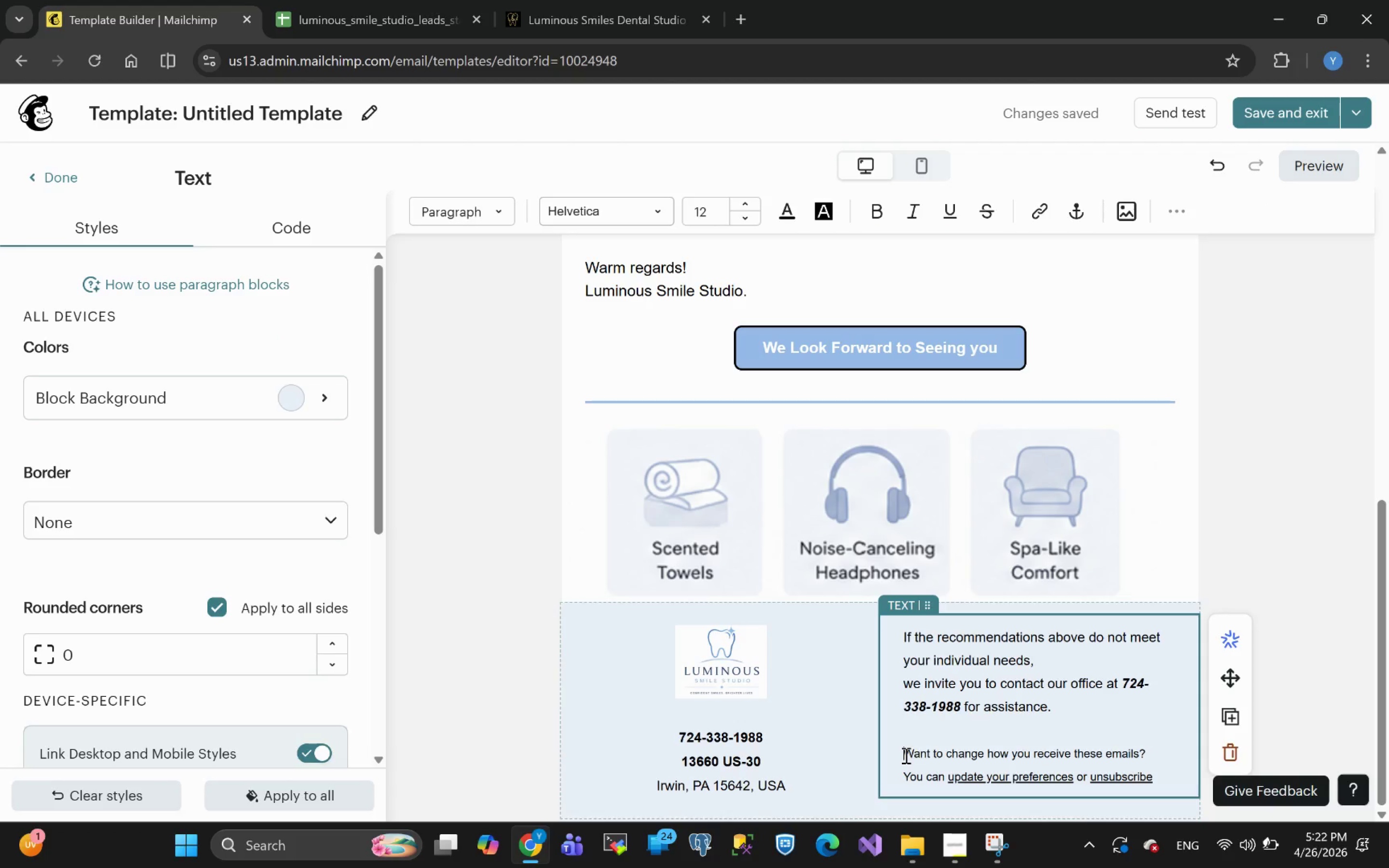 
key(Backspace)
 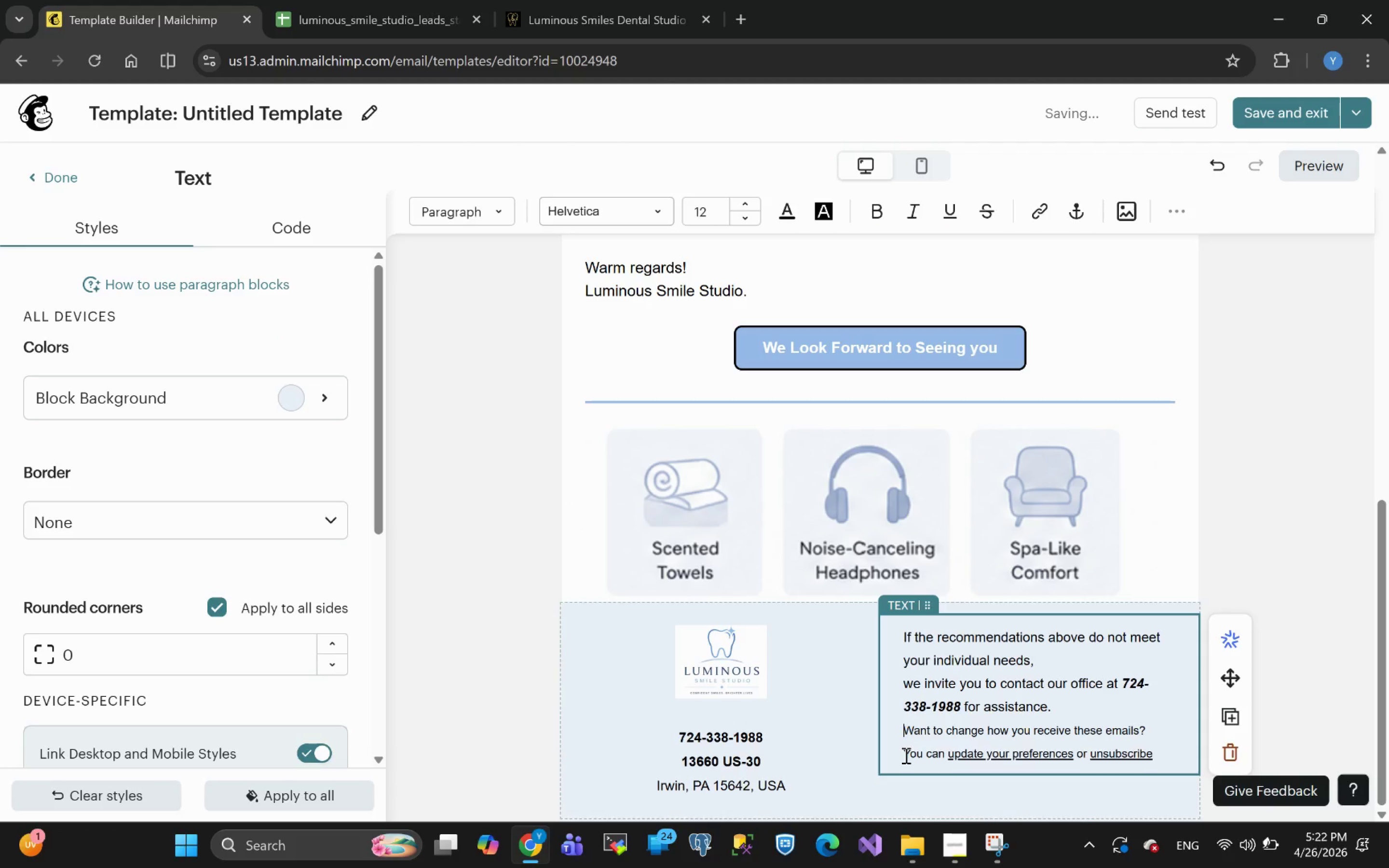 
key(Enter)
 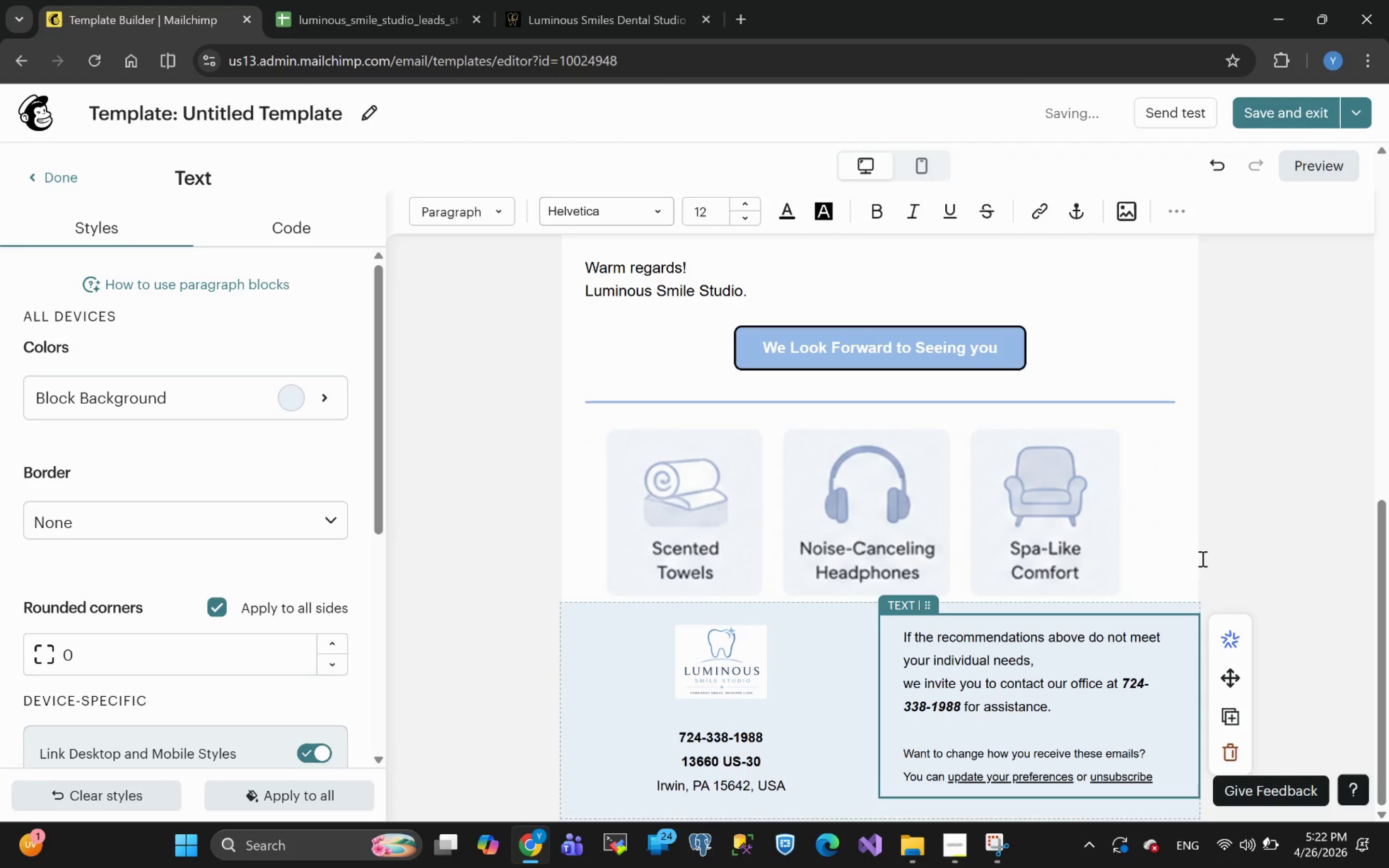 
left_click([1277, 507])
 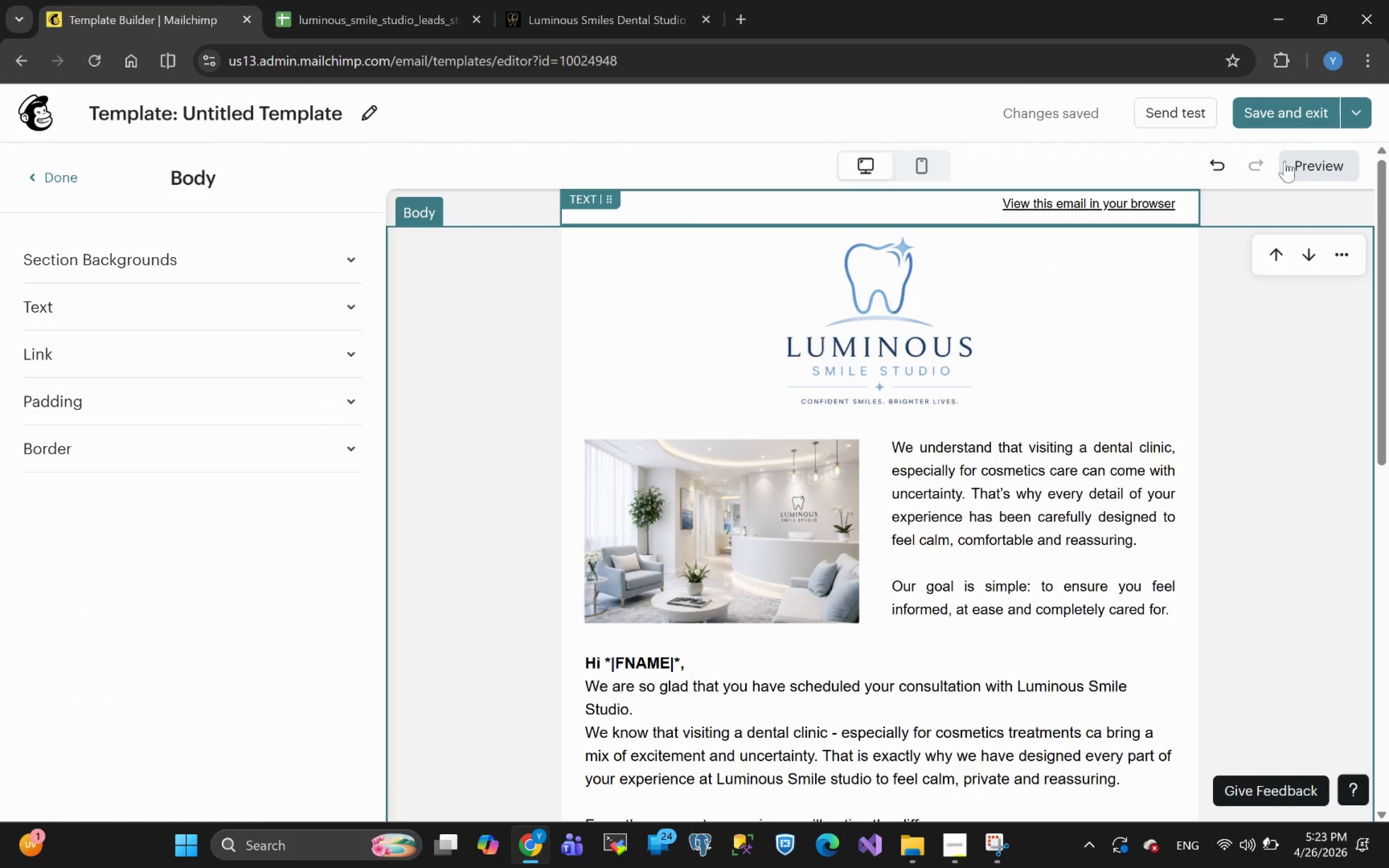 
wait(5.83)
 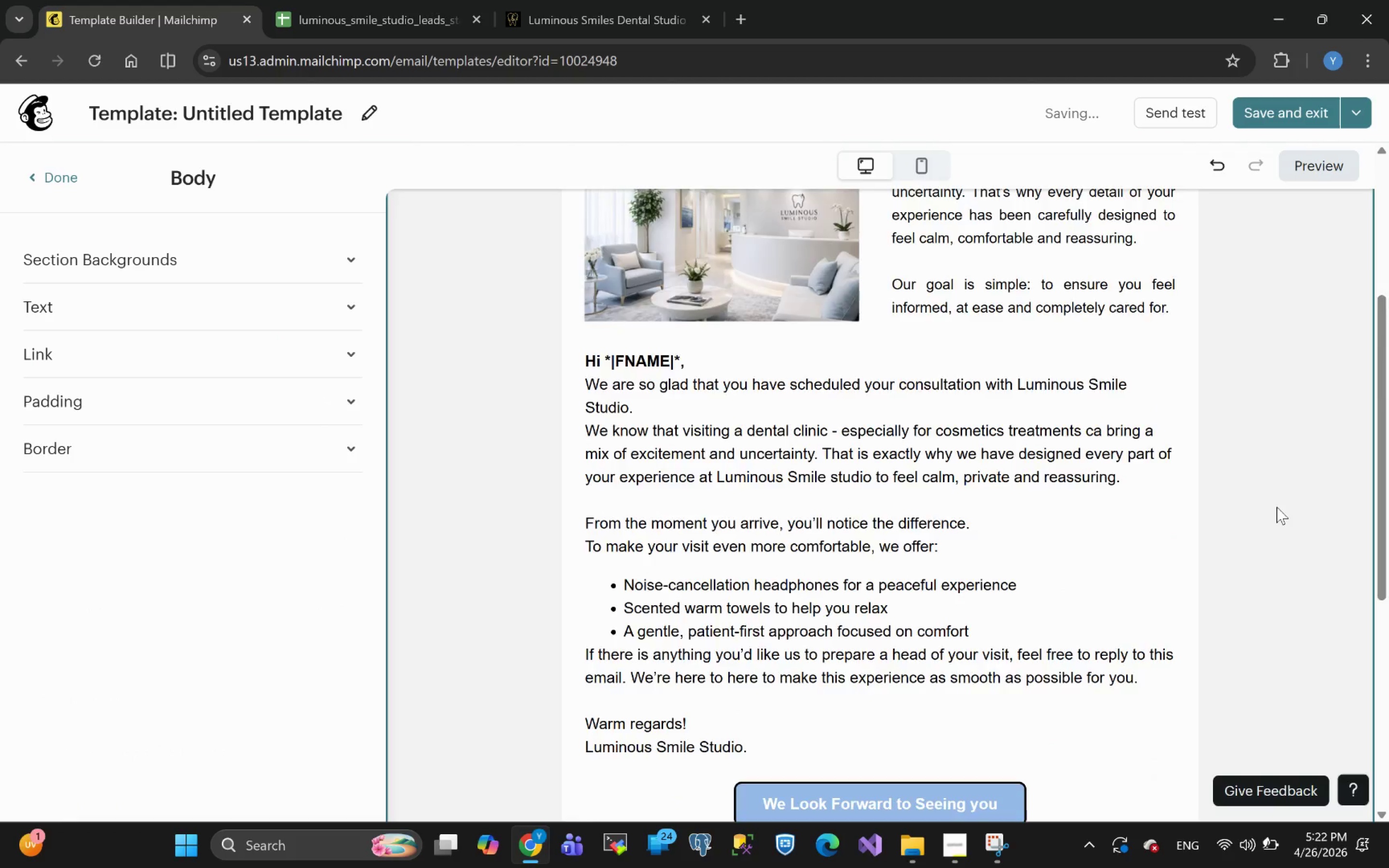 
left_click([1310, 169])
 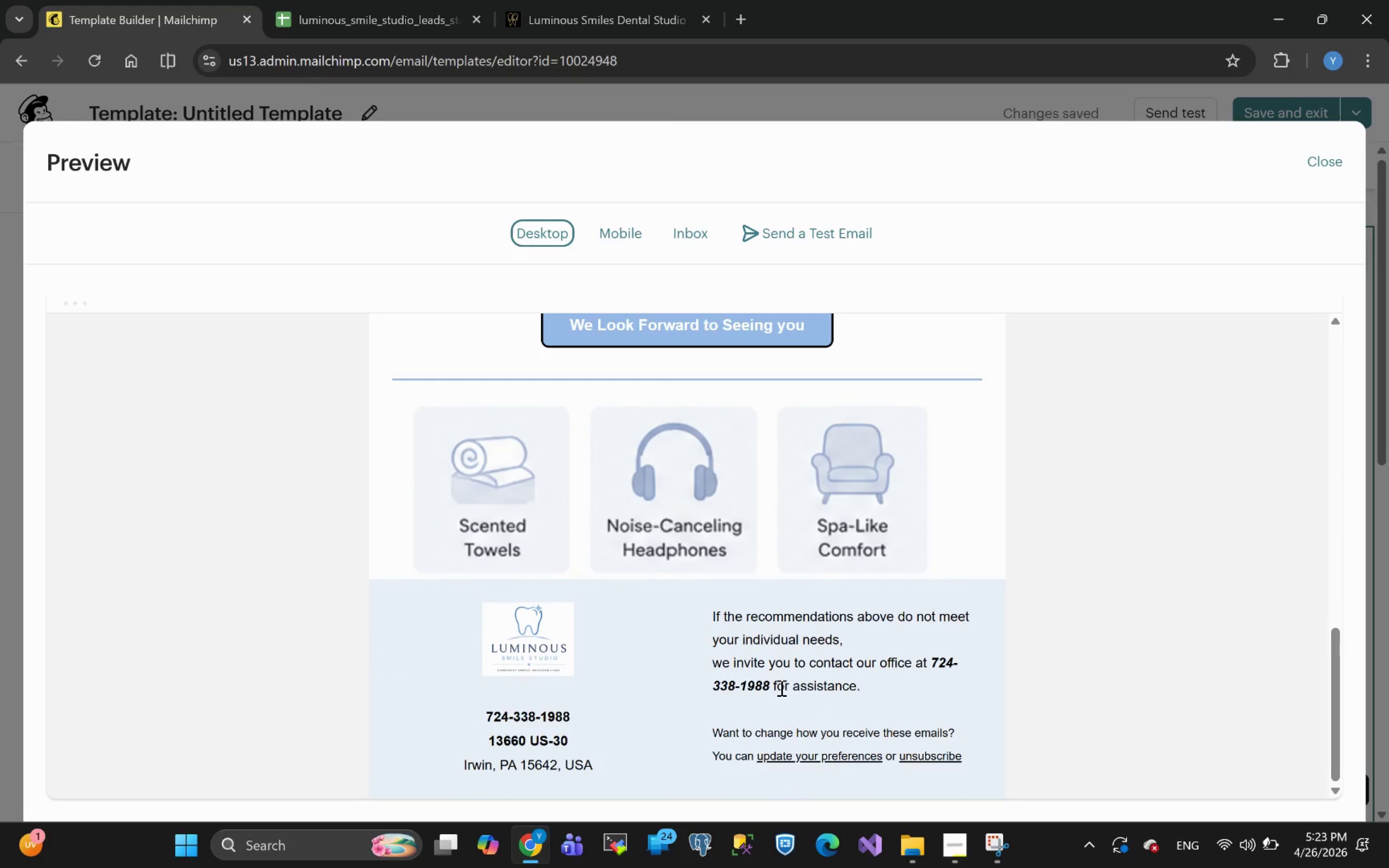 
wait(10.92)
 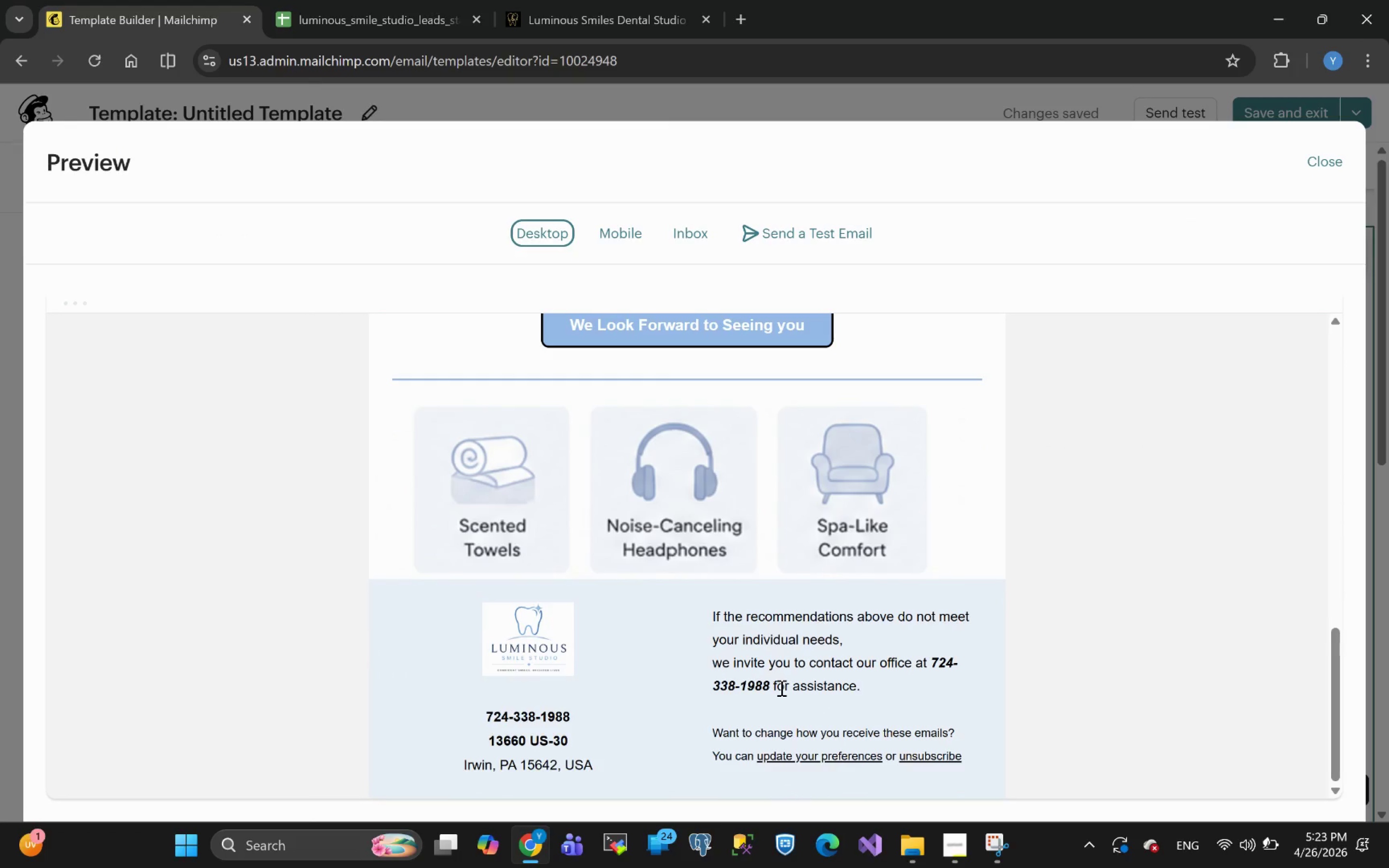 
left_click([1319, 153])
 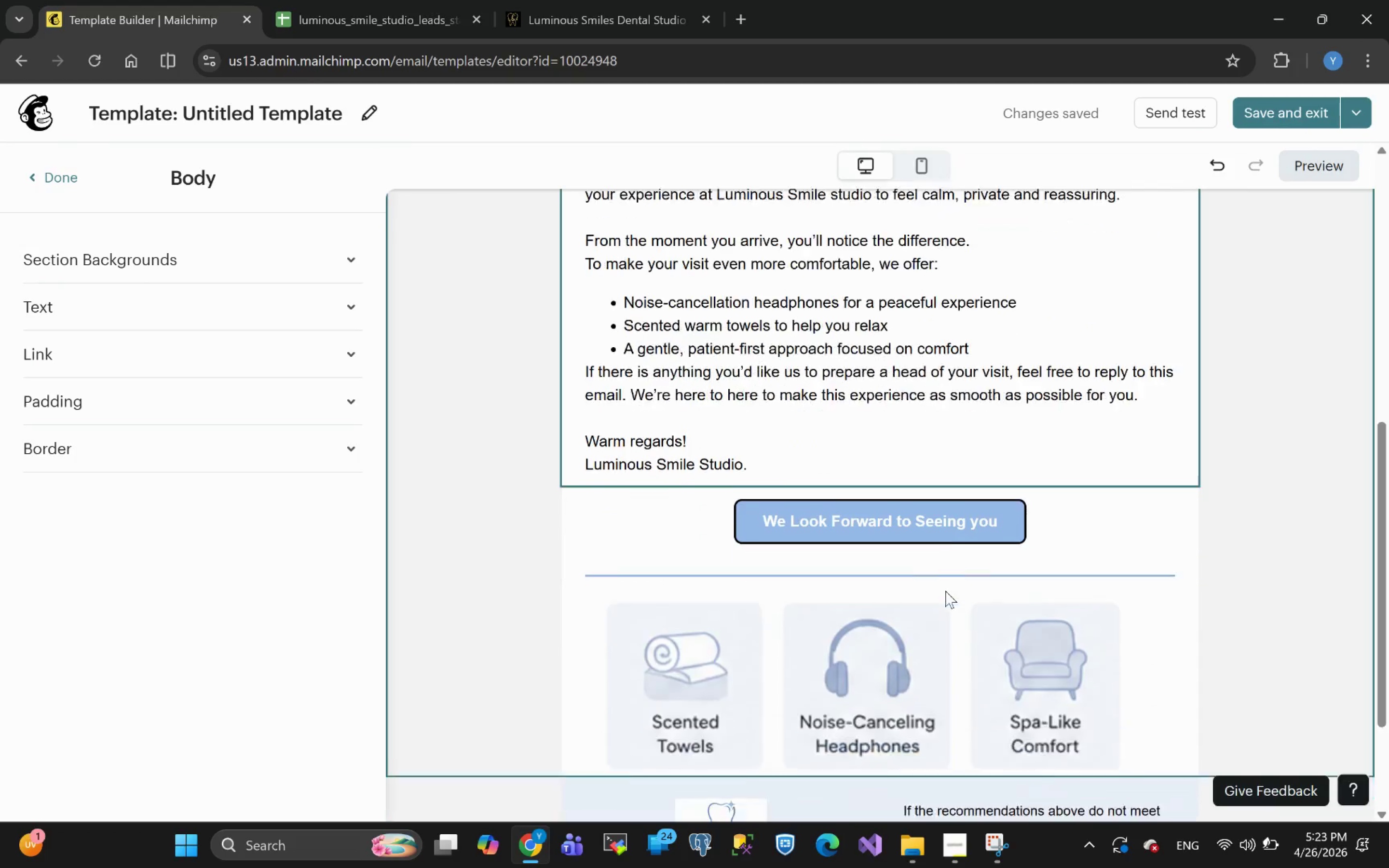 
left_click([1044, 562])
 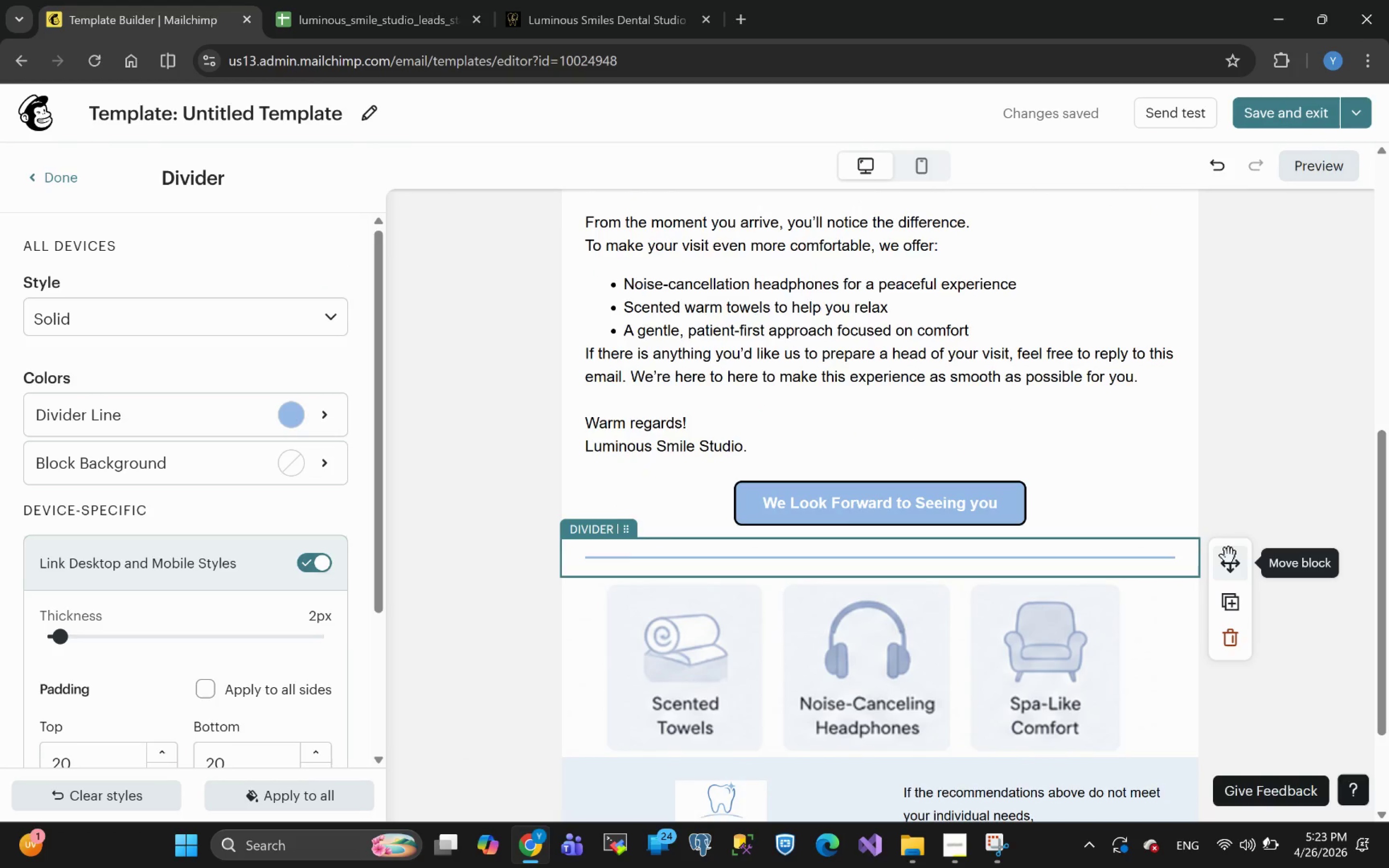 
left_click_drag(start_coordinate=[1230, 564], to_coordinate=[878, 588])
 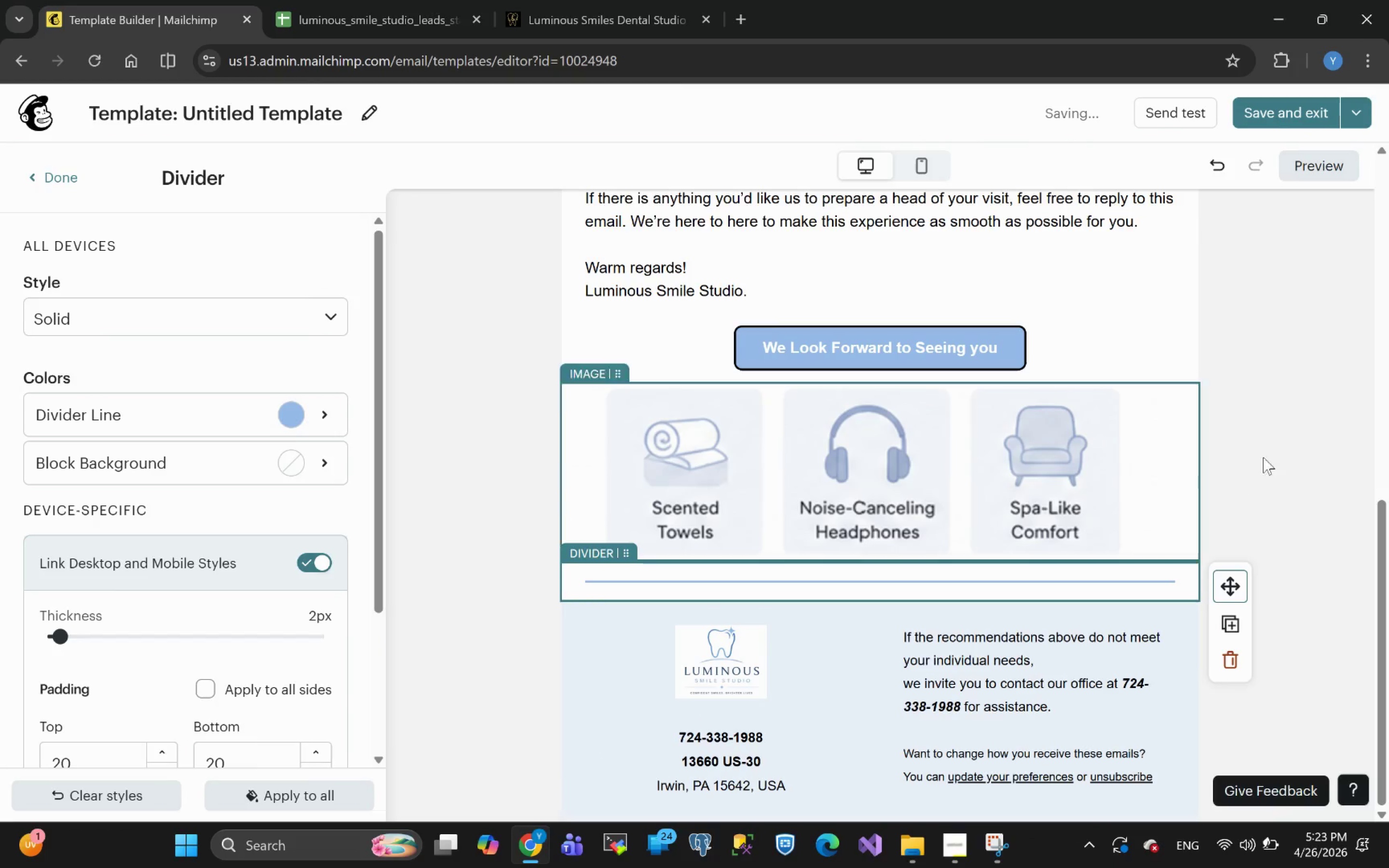 
left_click([1294, 426])
 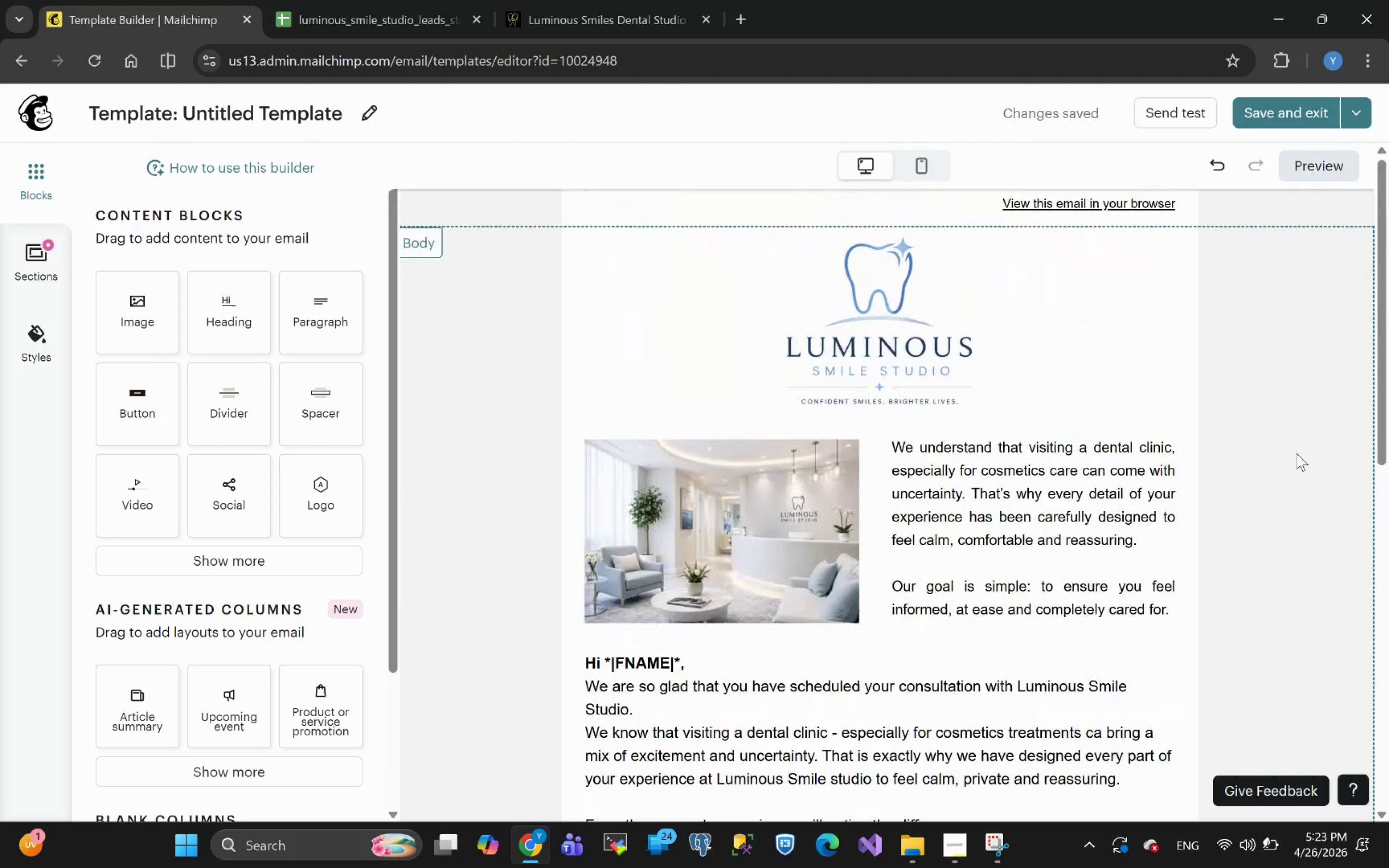 
wait(13.77)
 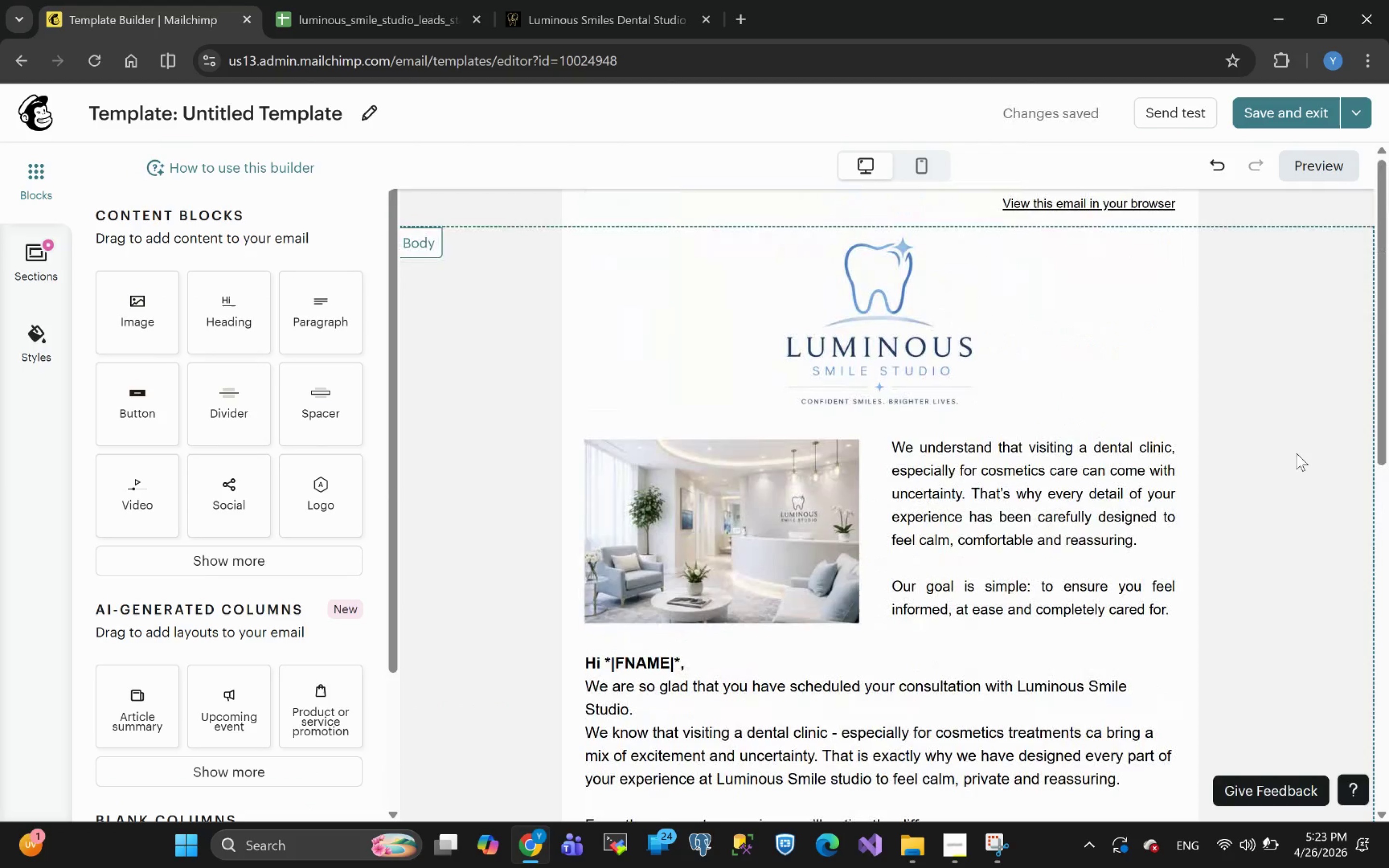 
left_click_drag(start_coordinate=[1018, 555], to_coordinate=[628, 585])
 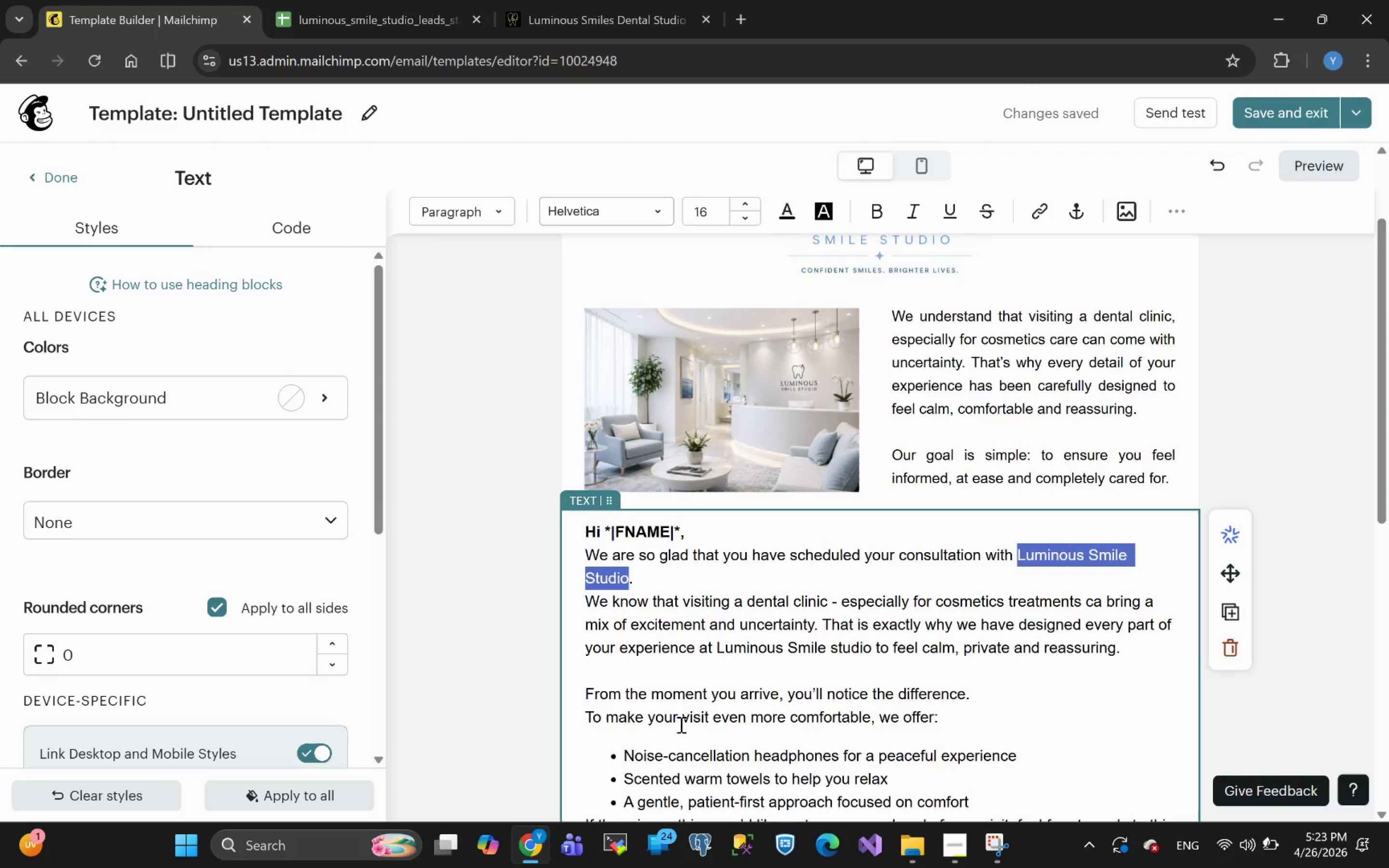 
key(Control+C)
 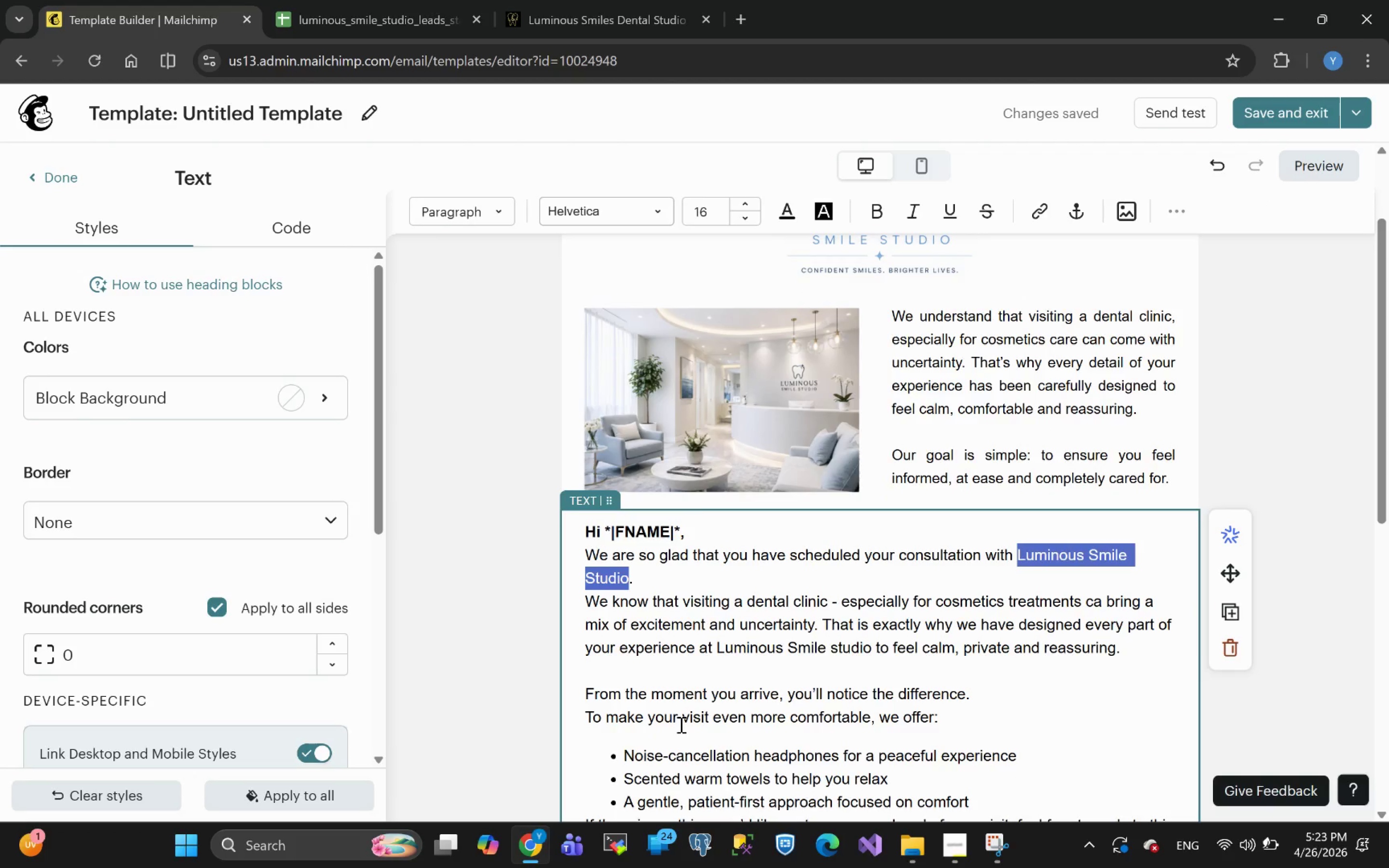 
key(Control+C)
 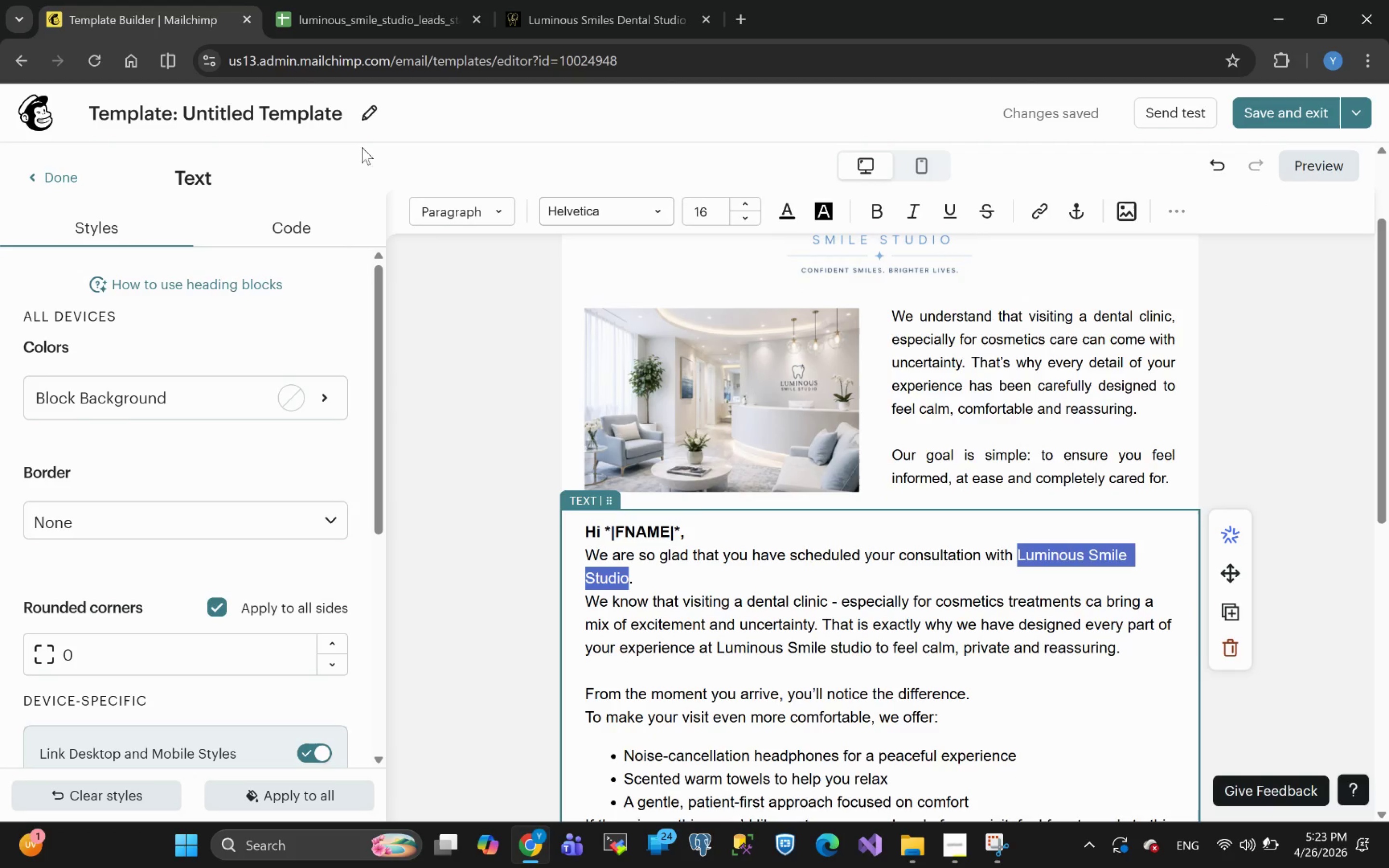 
left_click([367, 115])
 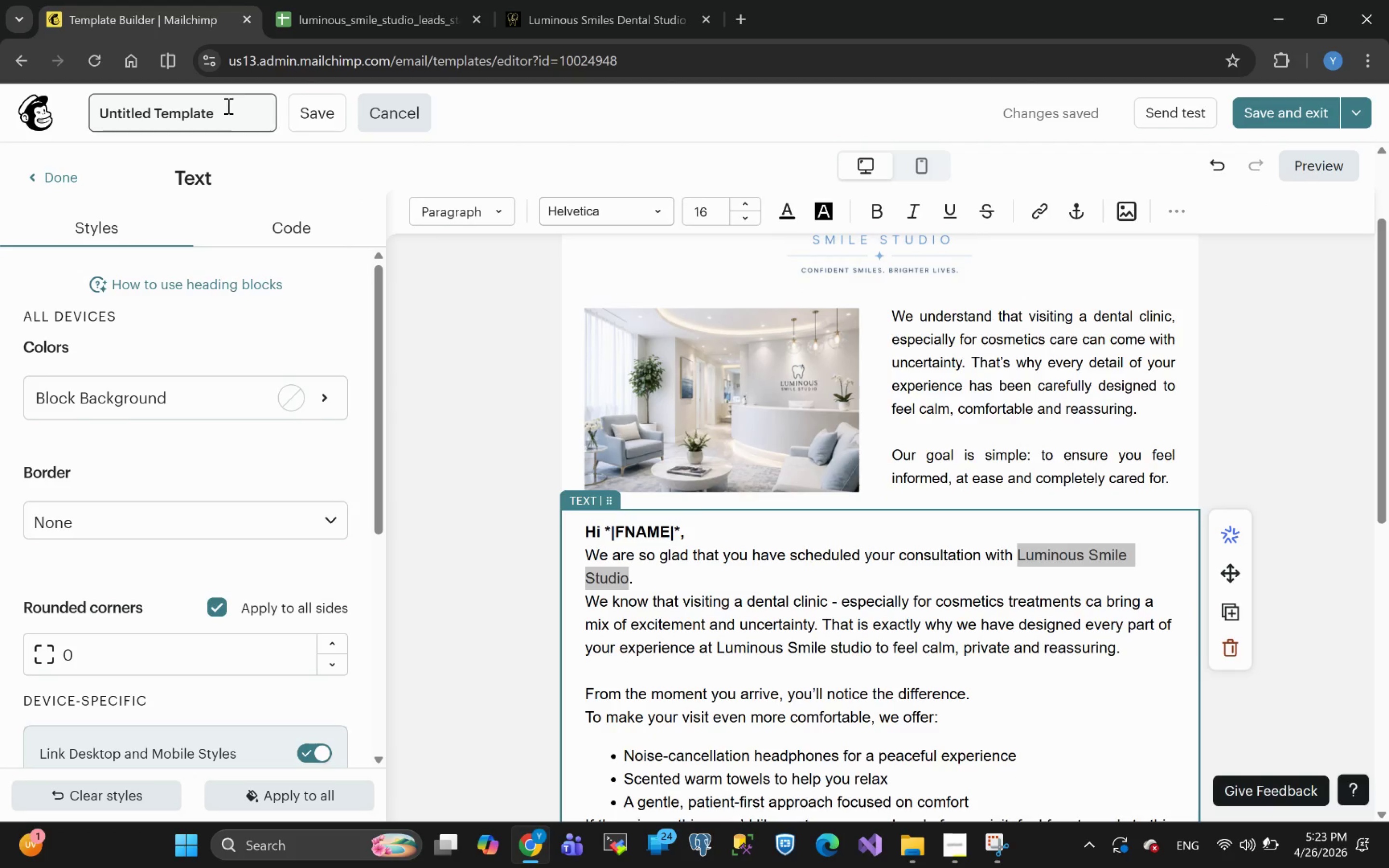 
left_click_drag(start_coordinate=[224, 108], to_coordinate=[0, 116])
 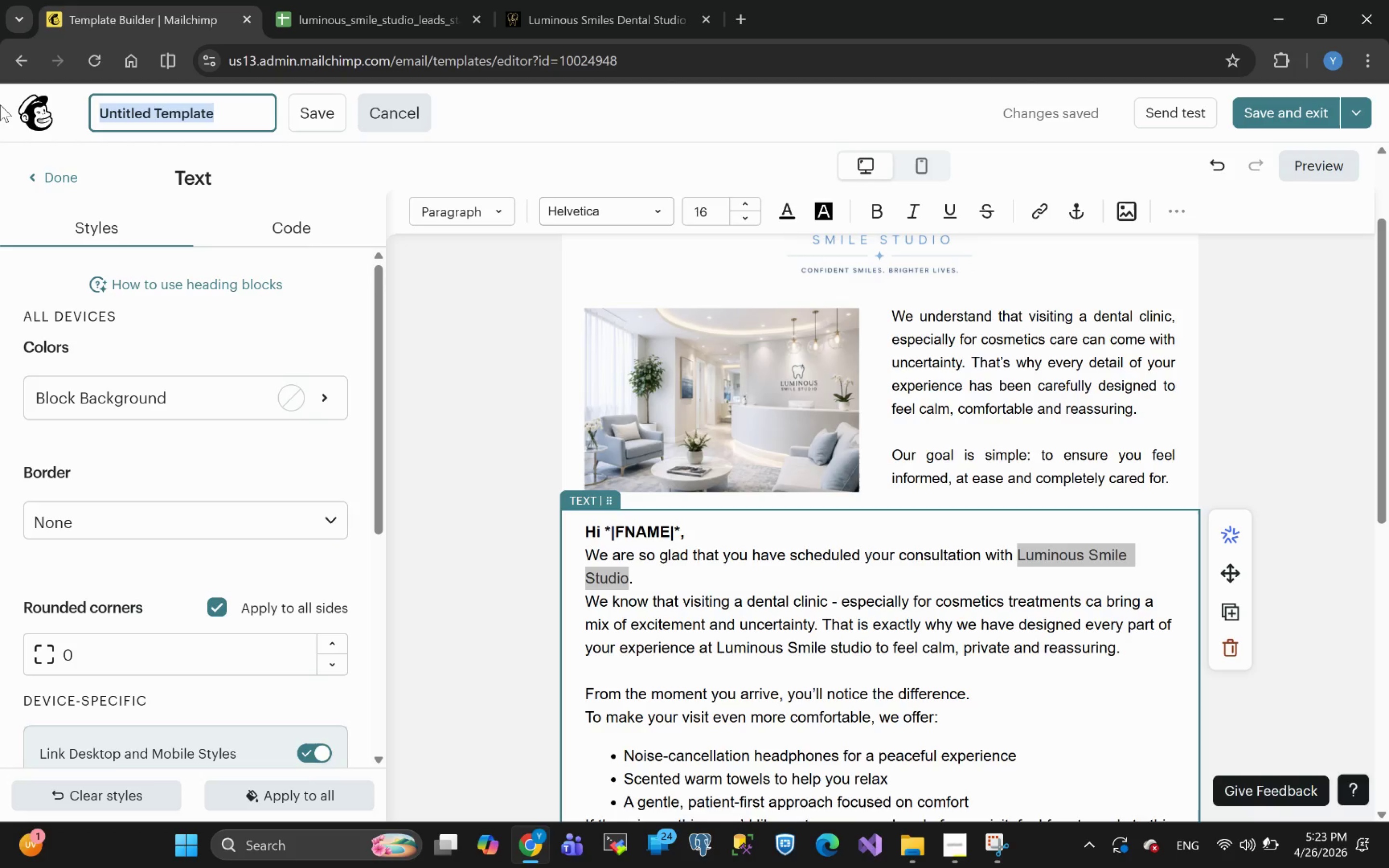 
key(Control+V)
 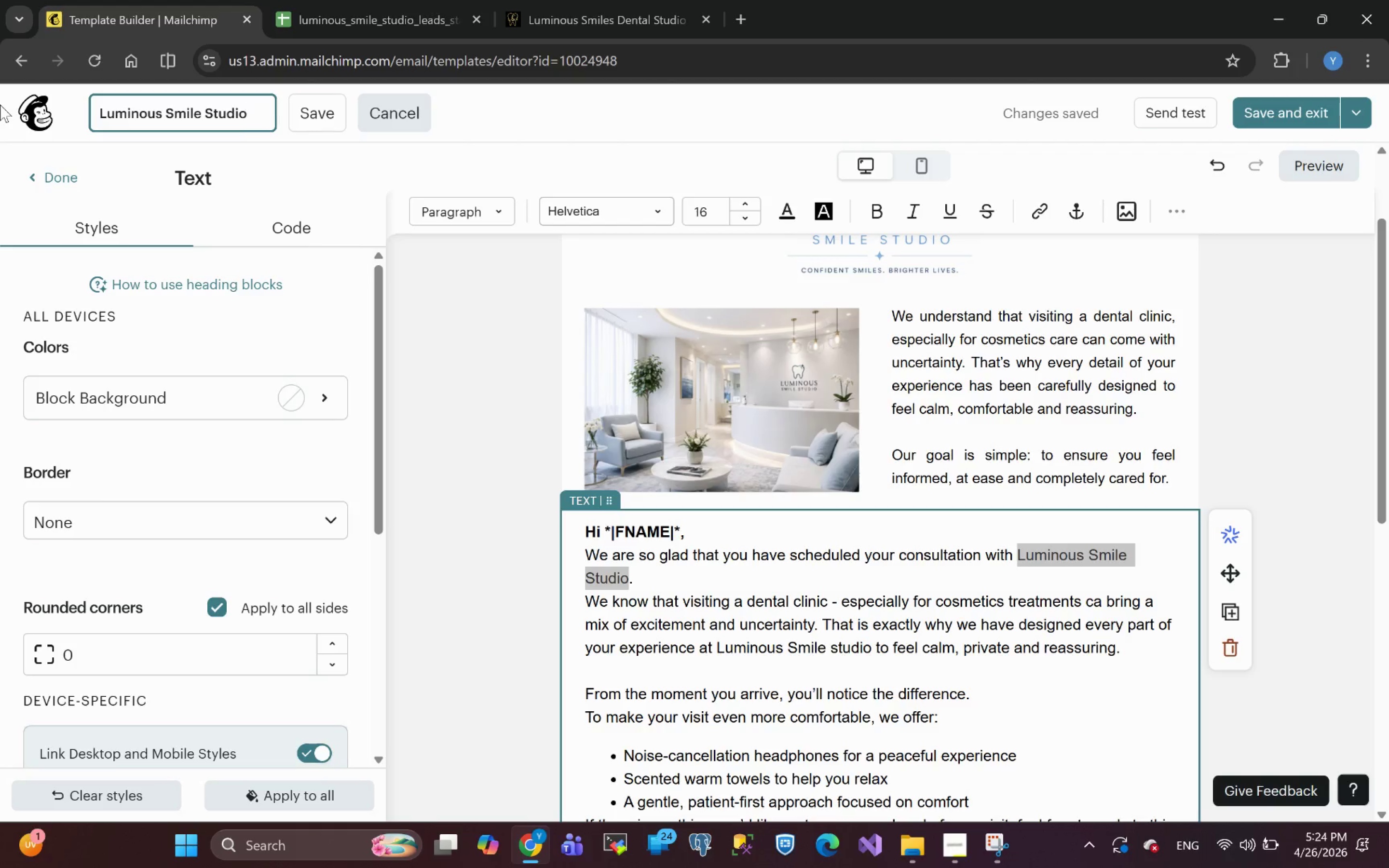 
wait(23.59)
 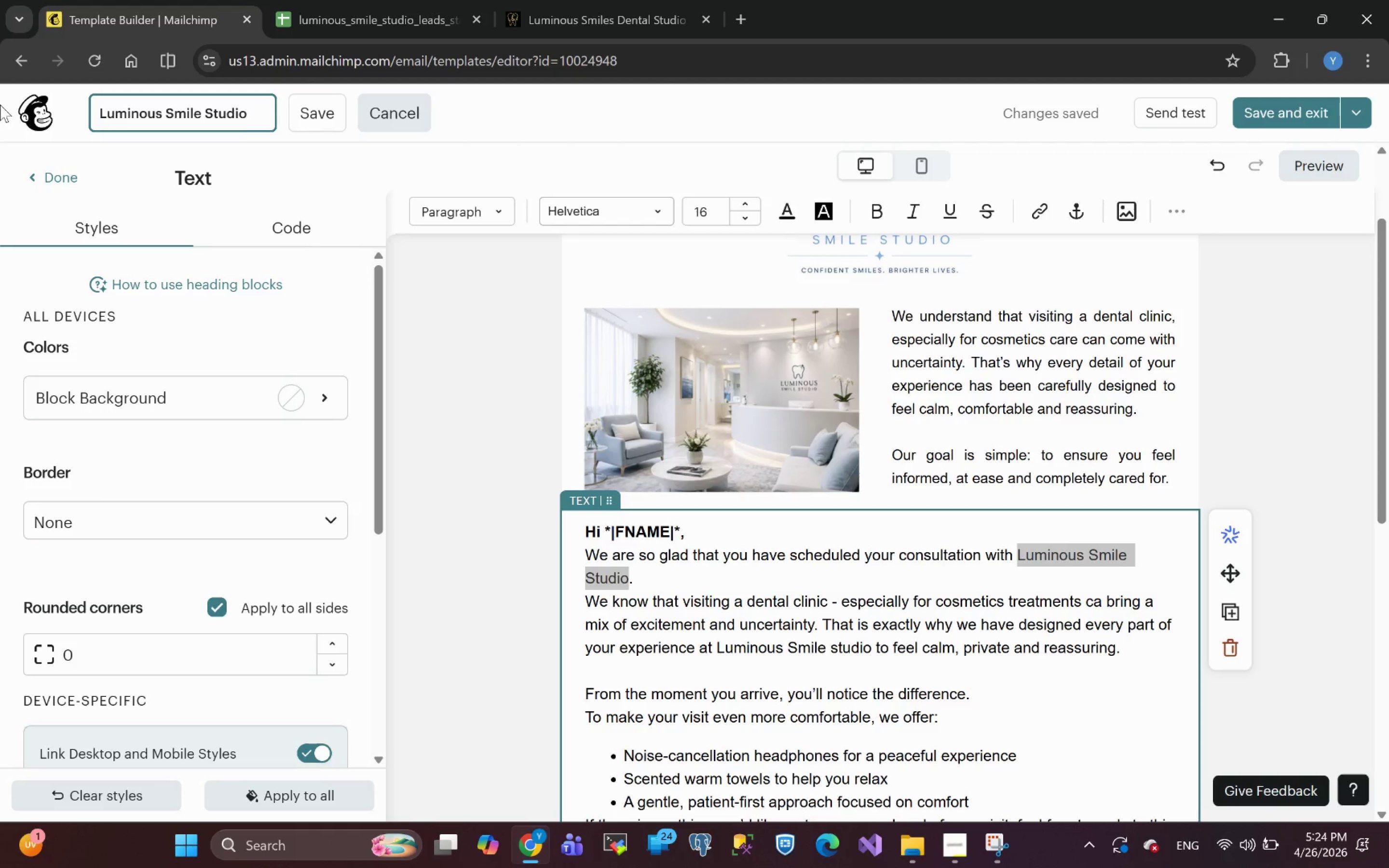 
left_click([1247, 111])
 